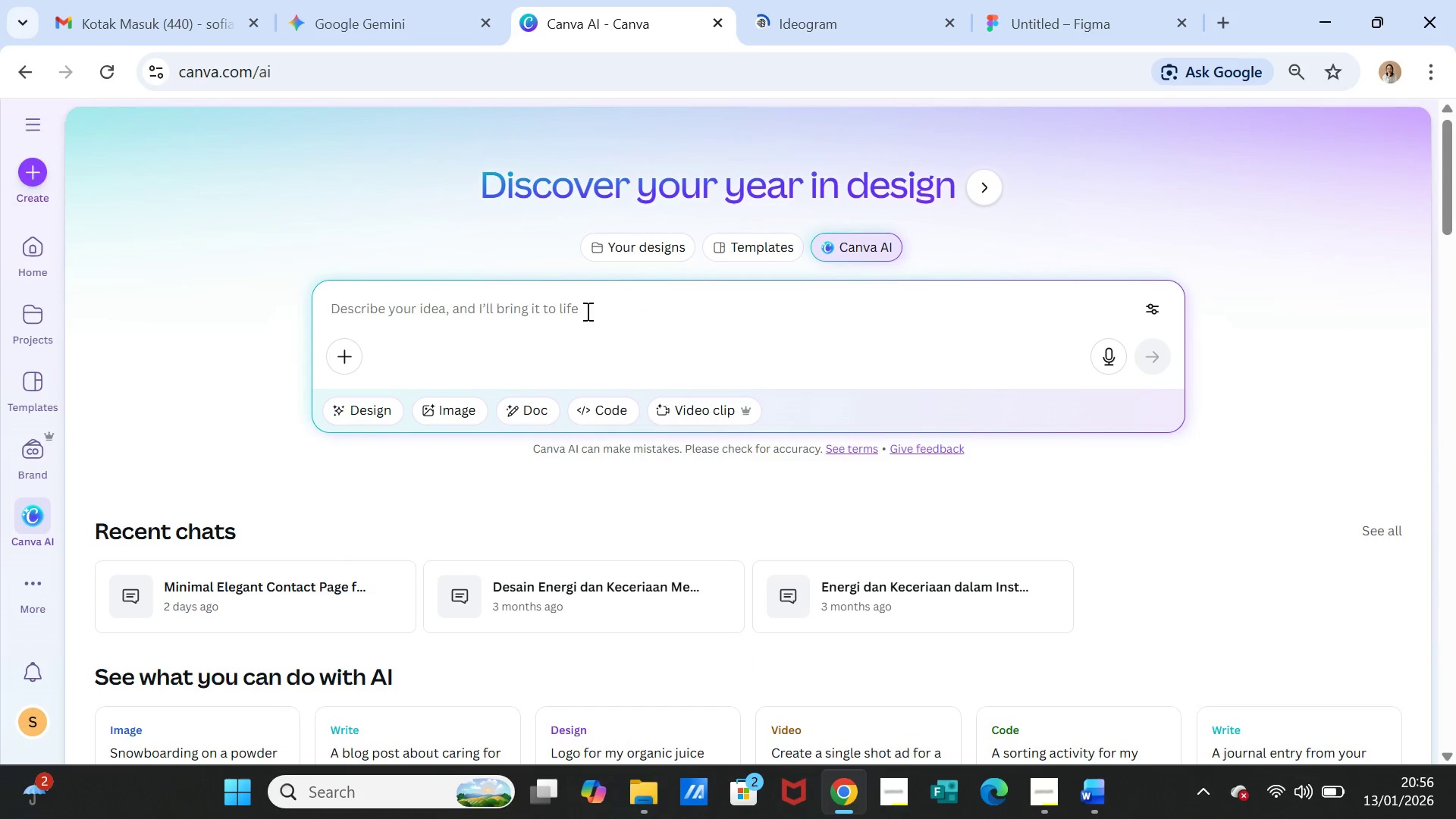 
key(Control+V)
 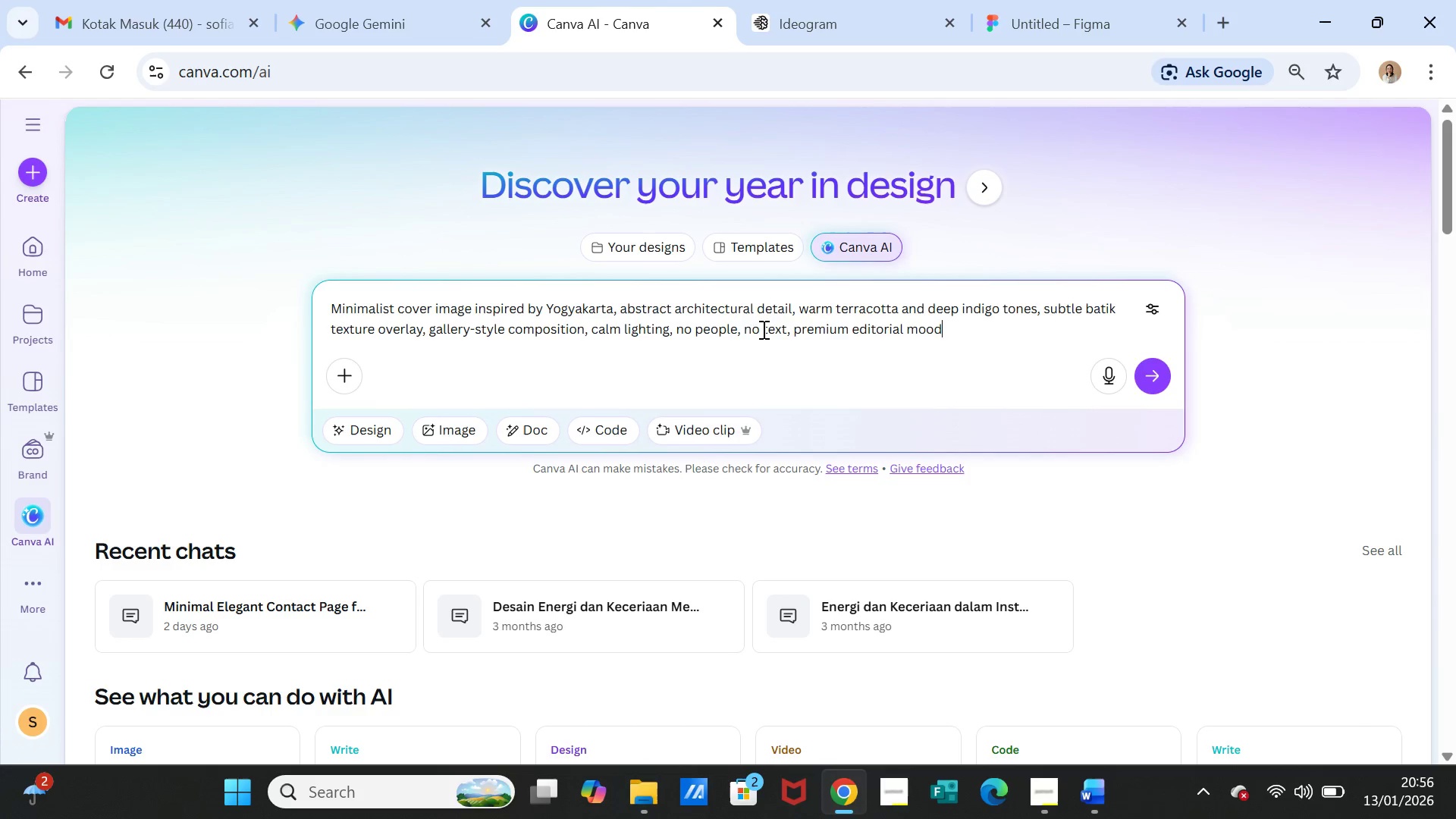 
wait(15.02)
 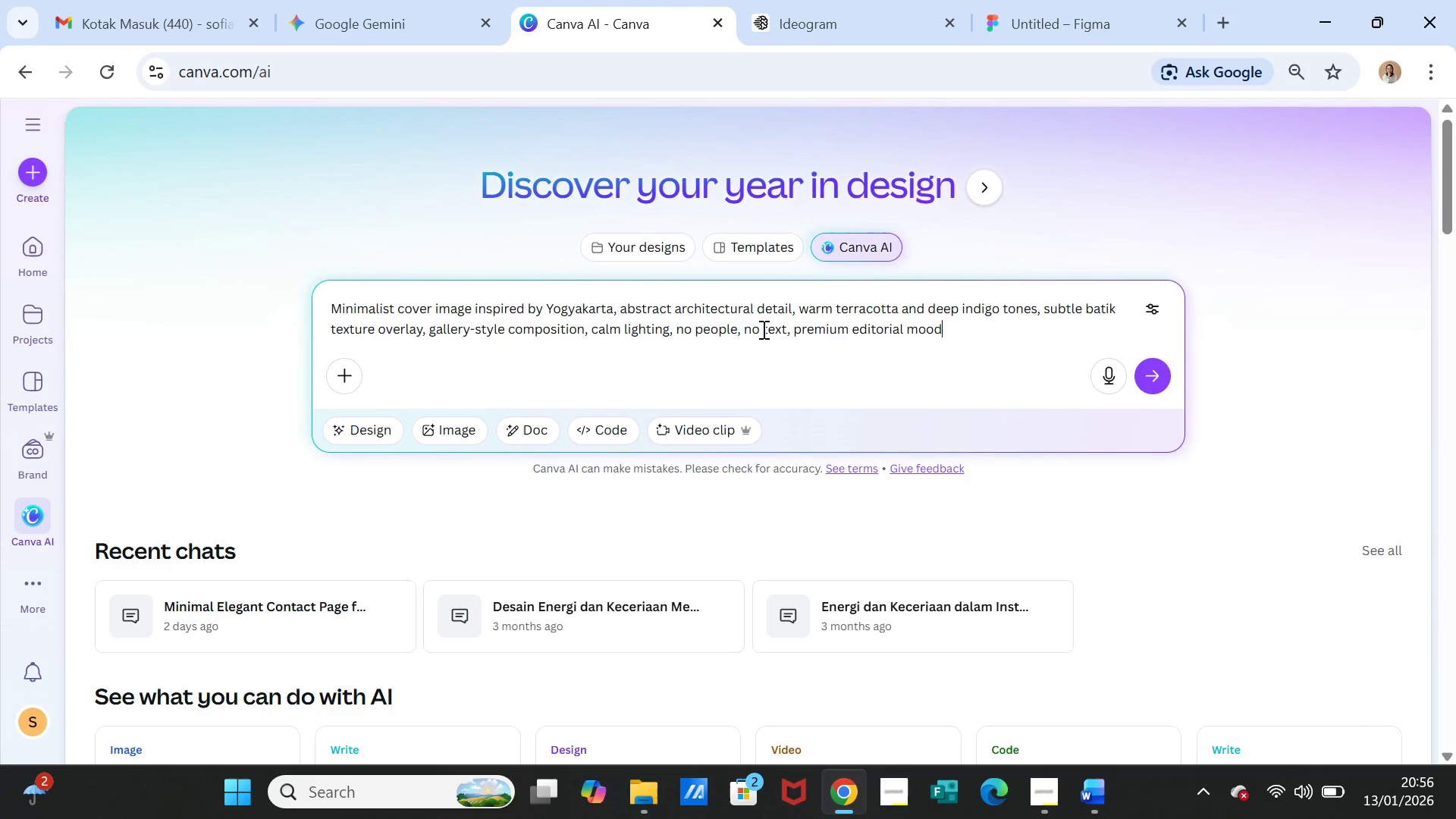 
left_click([428, 328])
 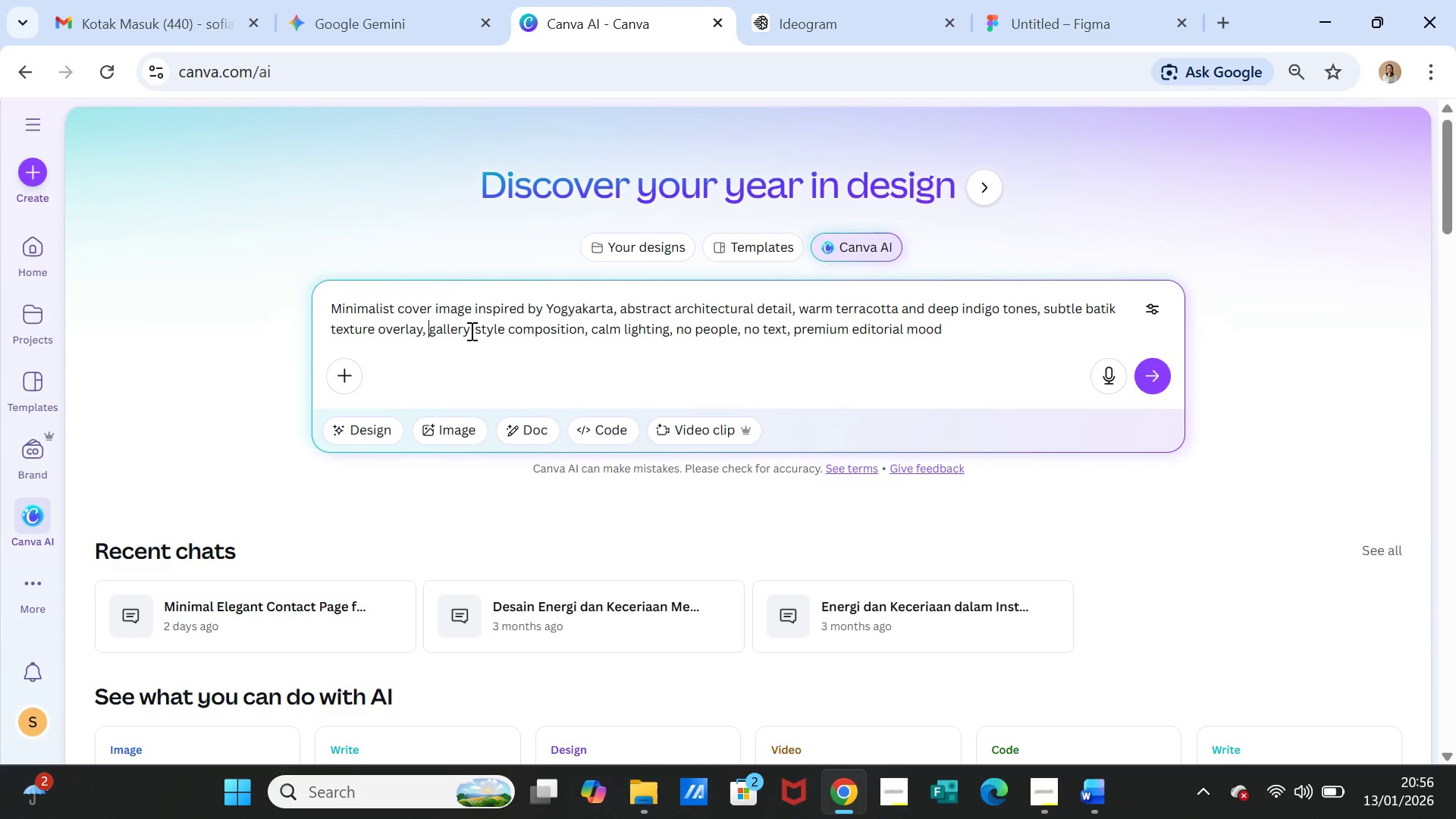 
left_click_drag(start_coordinate=[469, 331], to_coordinate=[428, 328])
 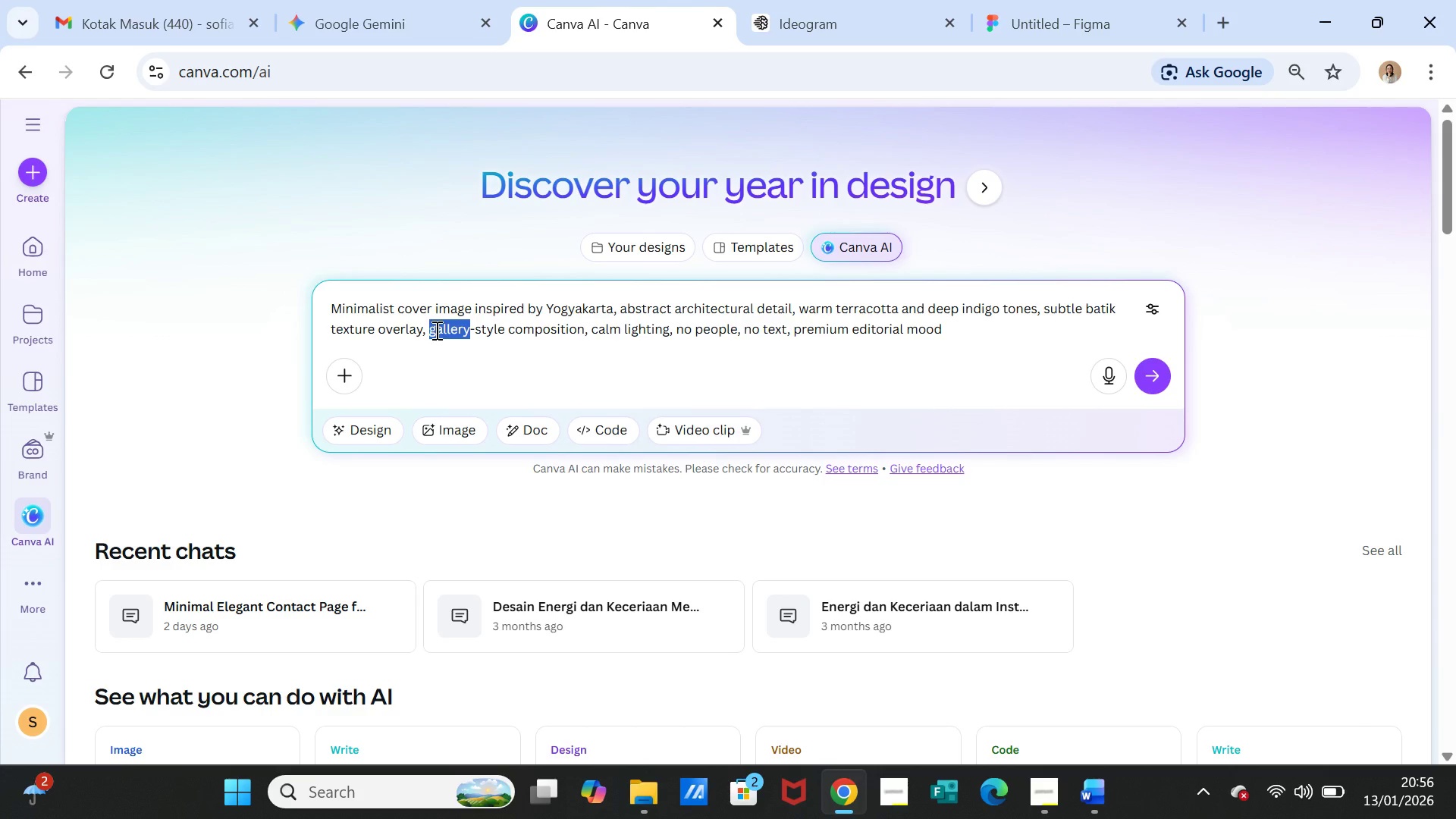 
type(prambanan temple )
 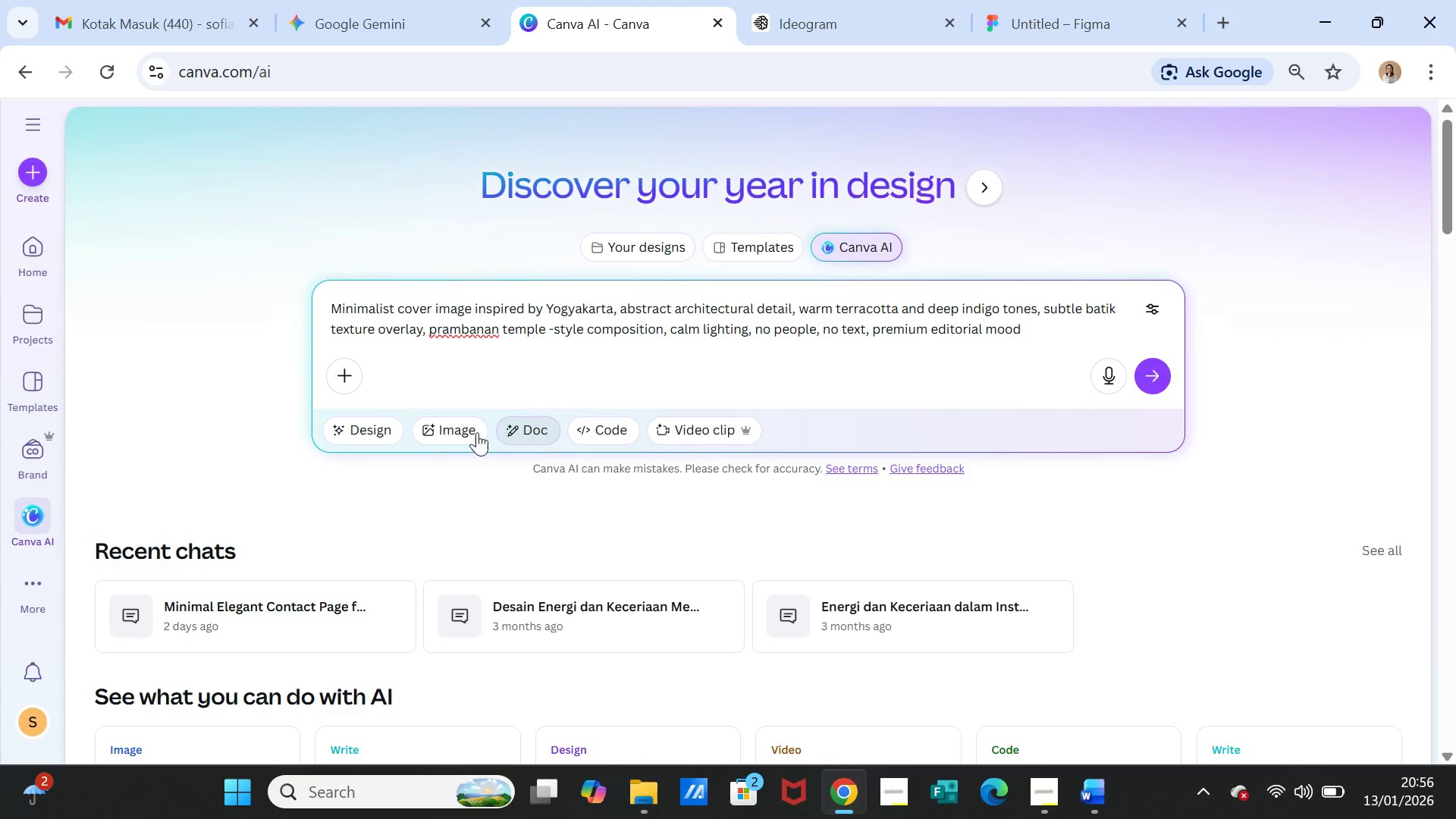 
wait(5.06)
 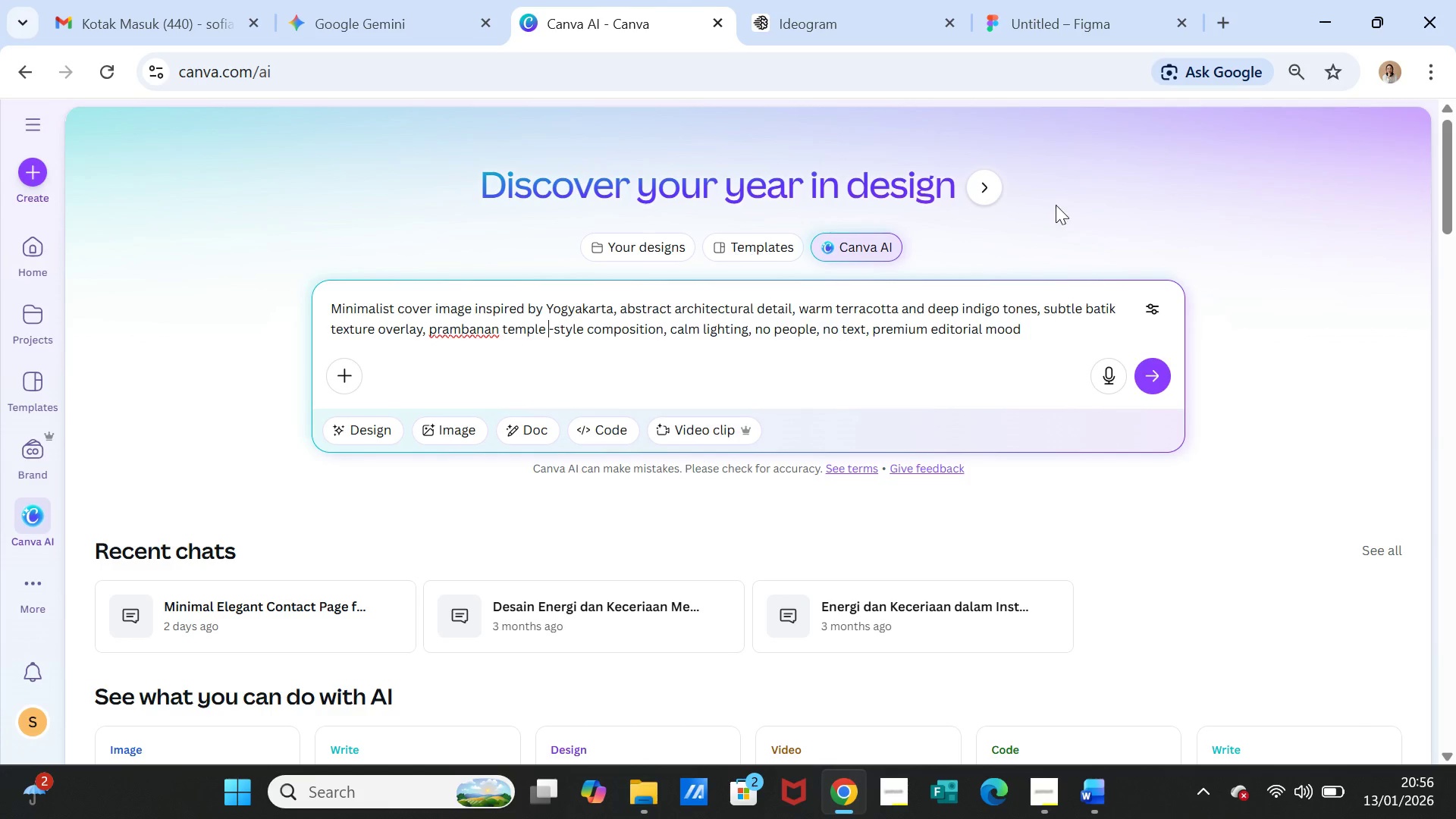 
left_click([457, 425])
 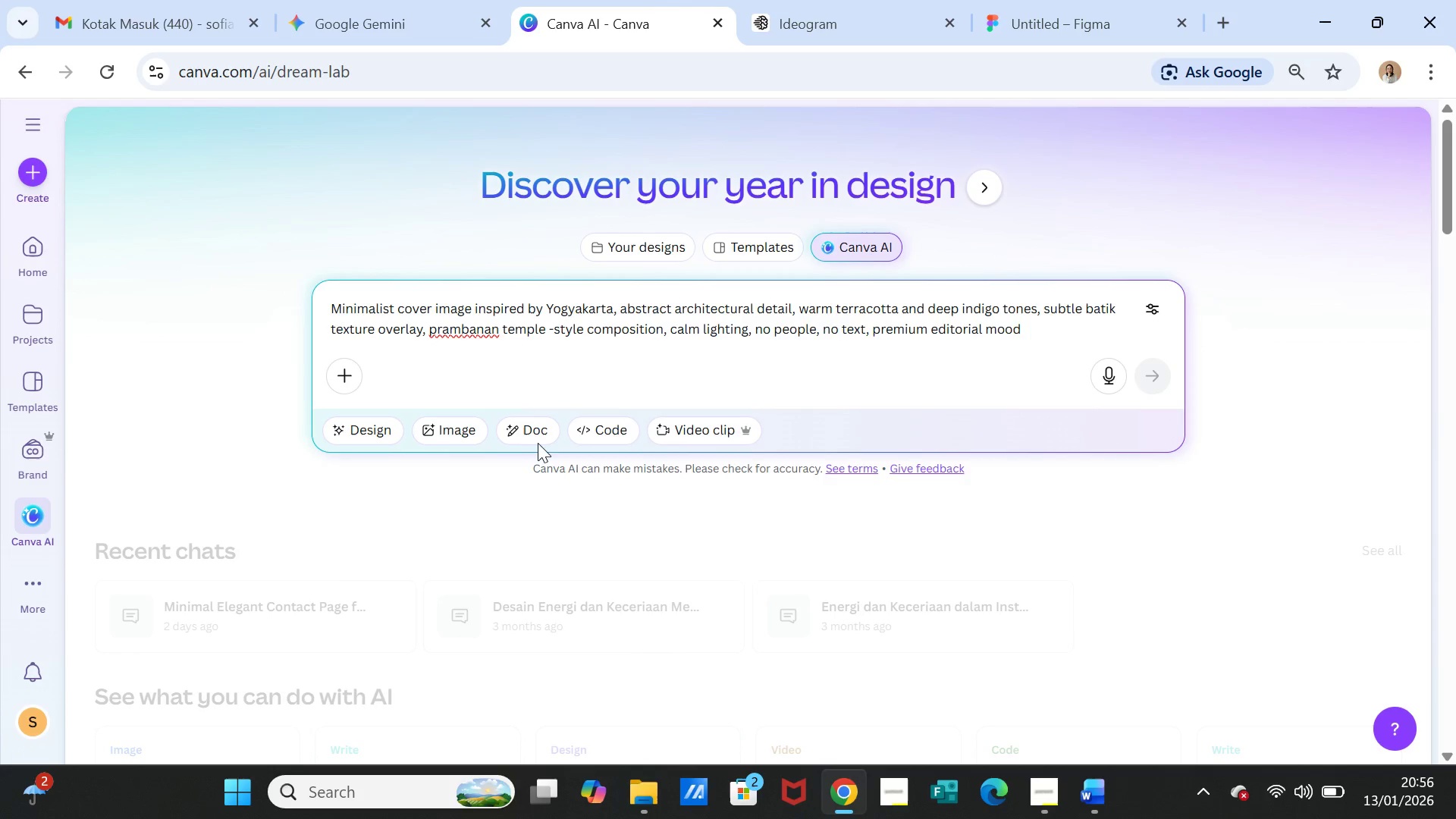 
wait(10.11)
 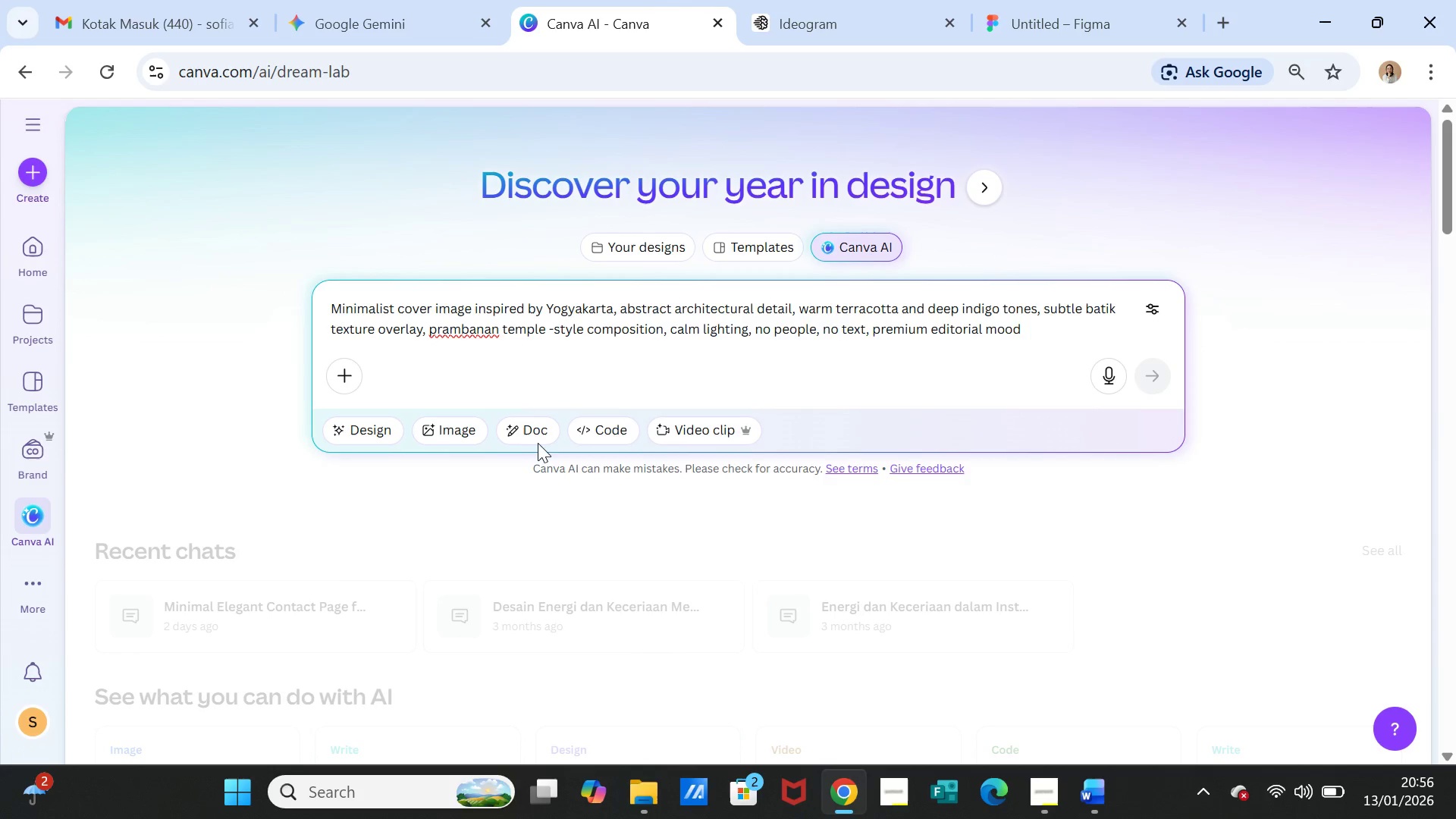 
left_click([852, 331])
 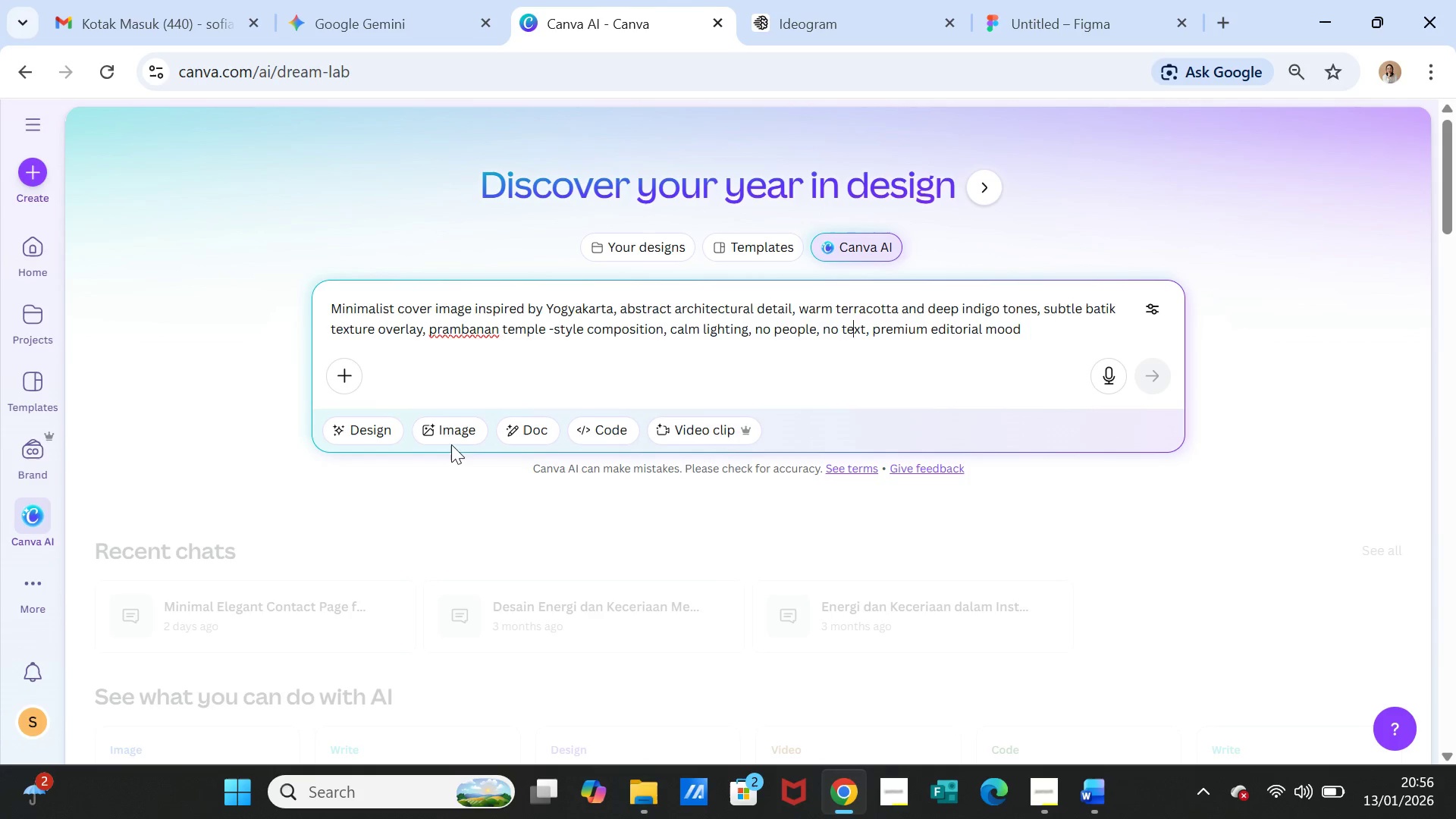 
left_click([451, 434])
 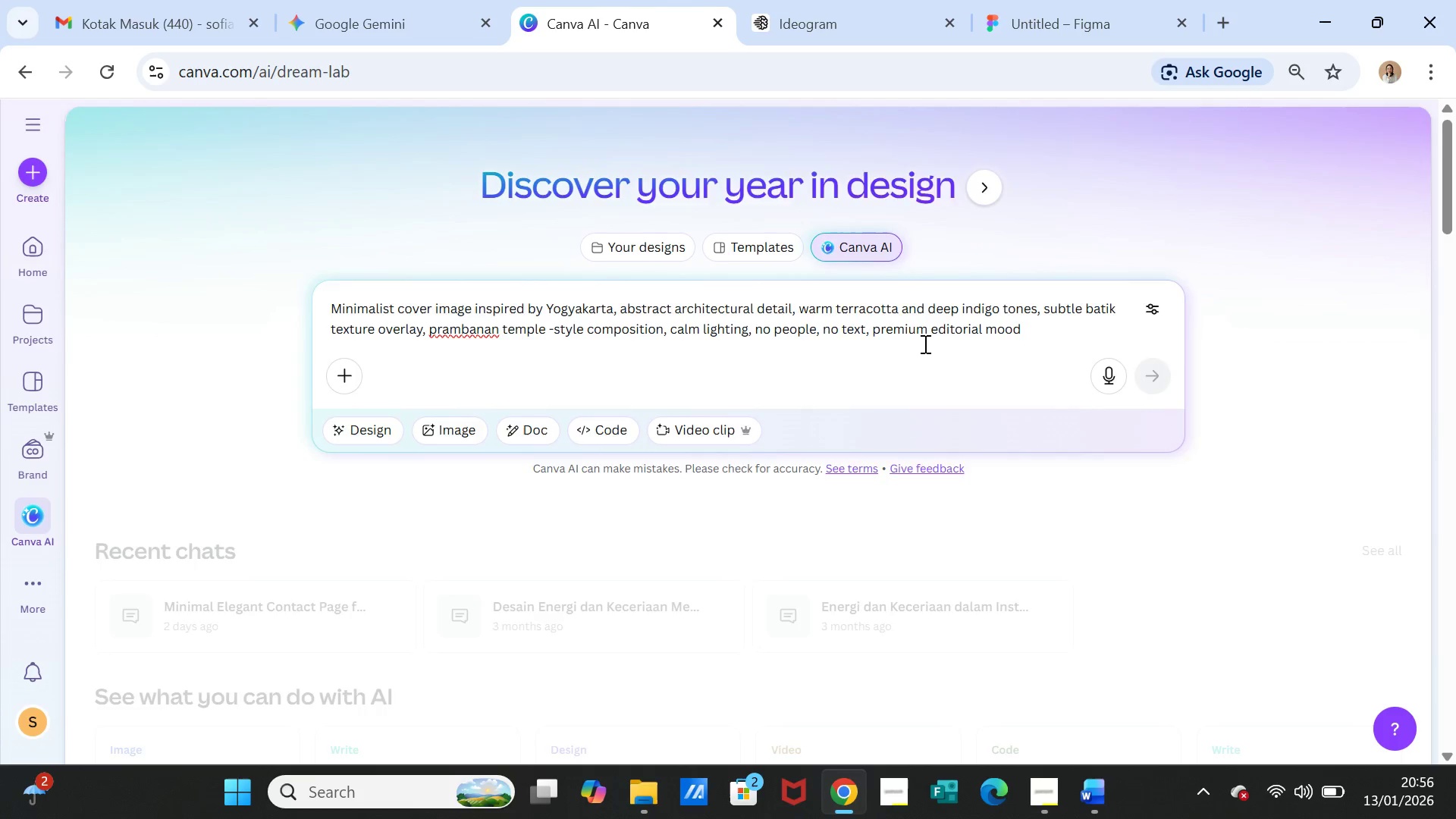 
scroll: coordinate [927, 344], scroll_direction: down, amount: 2.0
 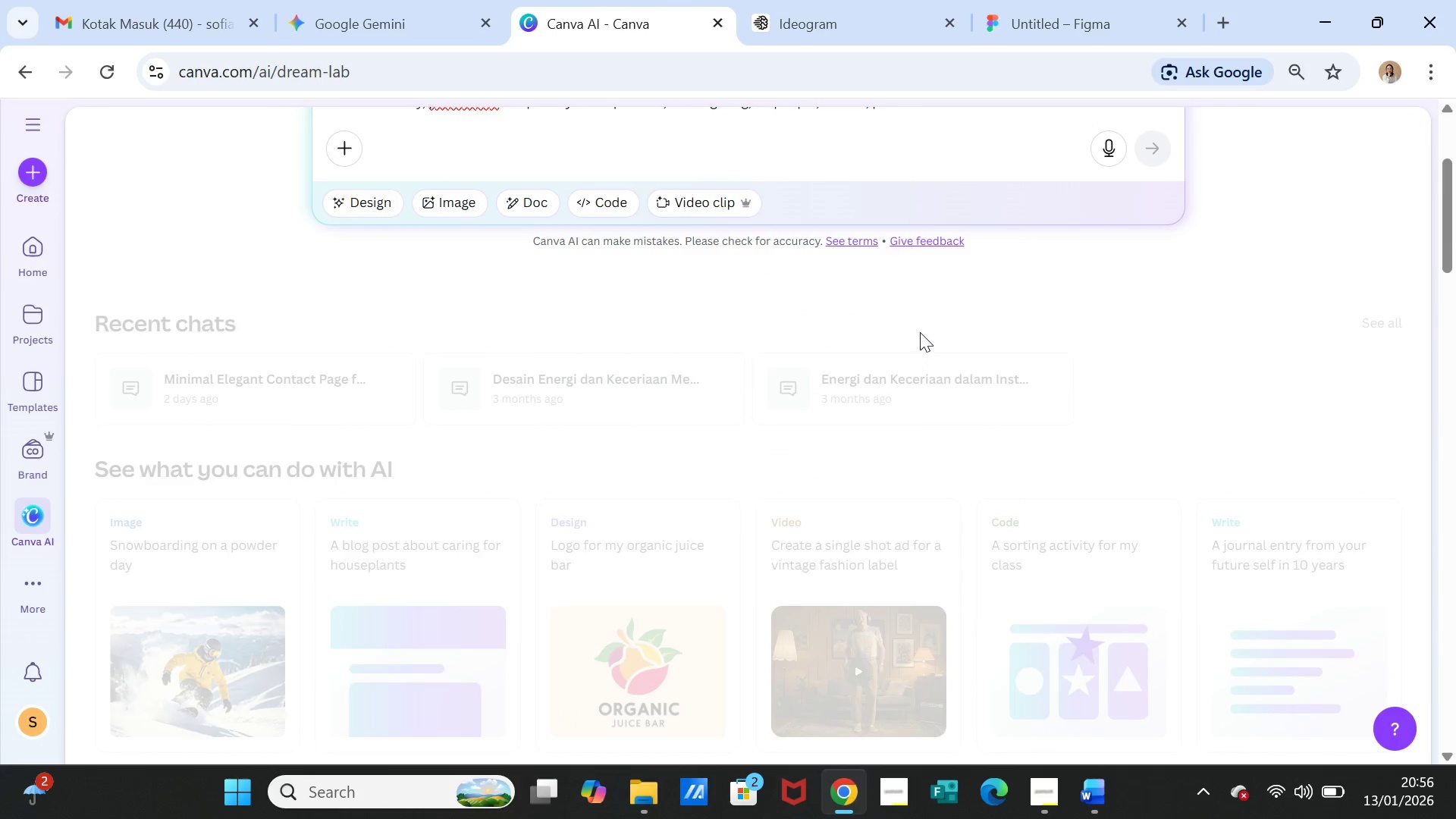 
scroll: coordinate [918, 331], scroll_direction: up, amount: 1.0
 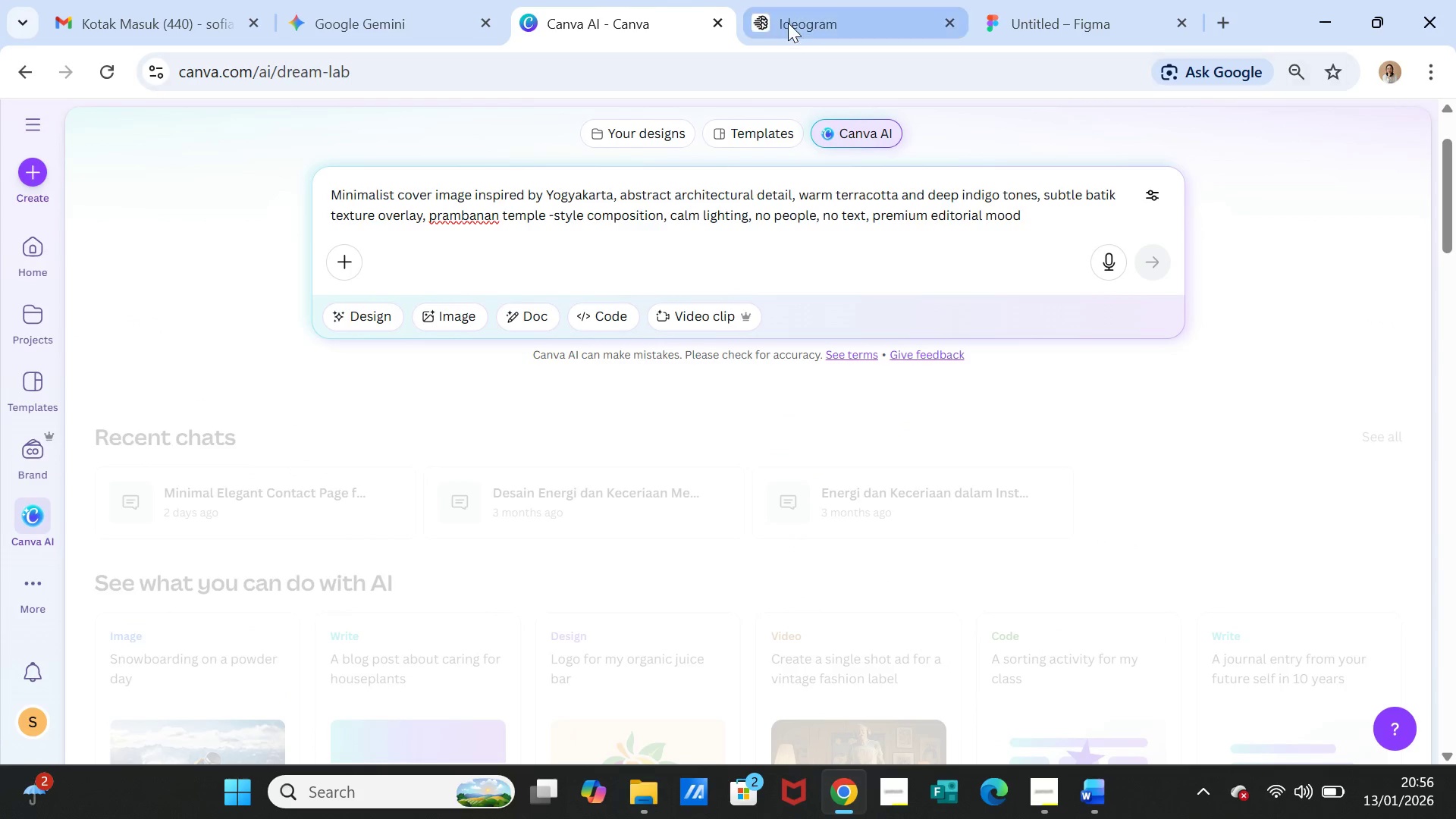 
left_click([788, 22])
 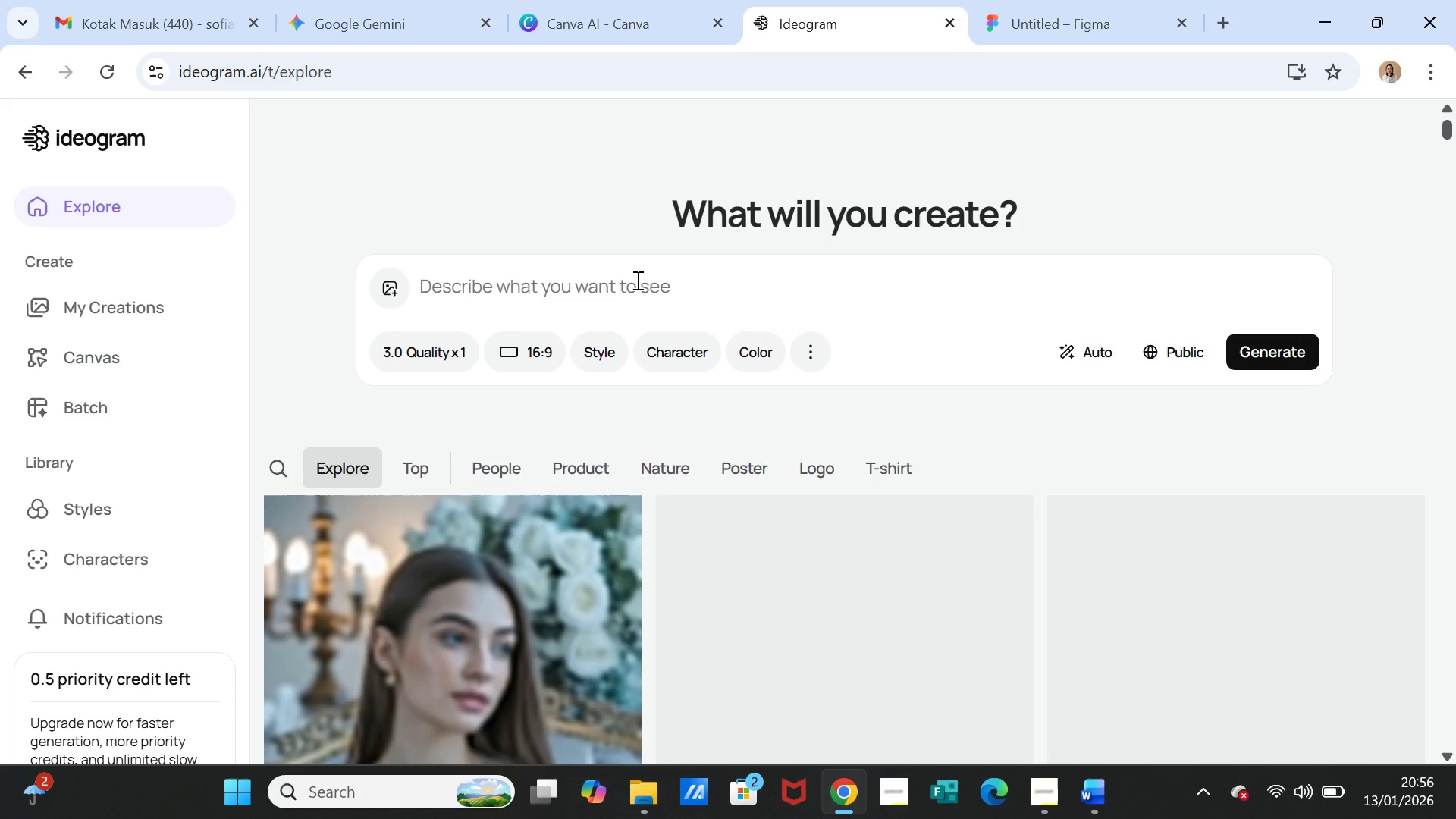 
left_click([636, 280])
 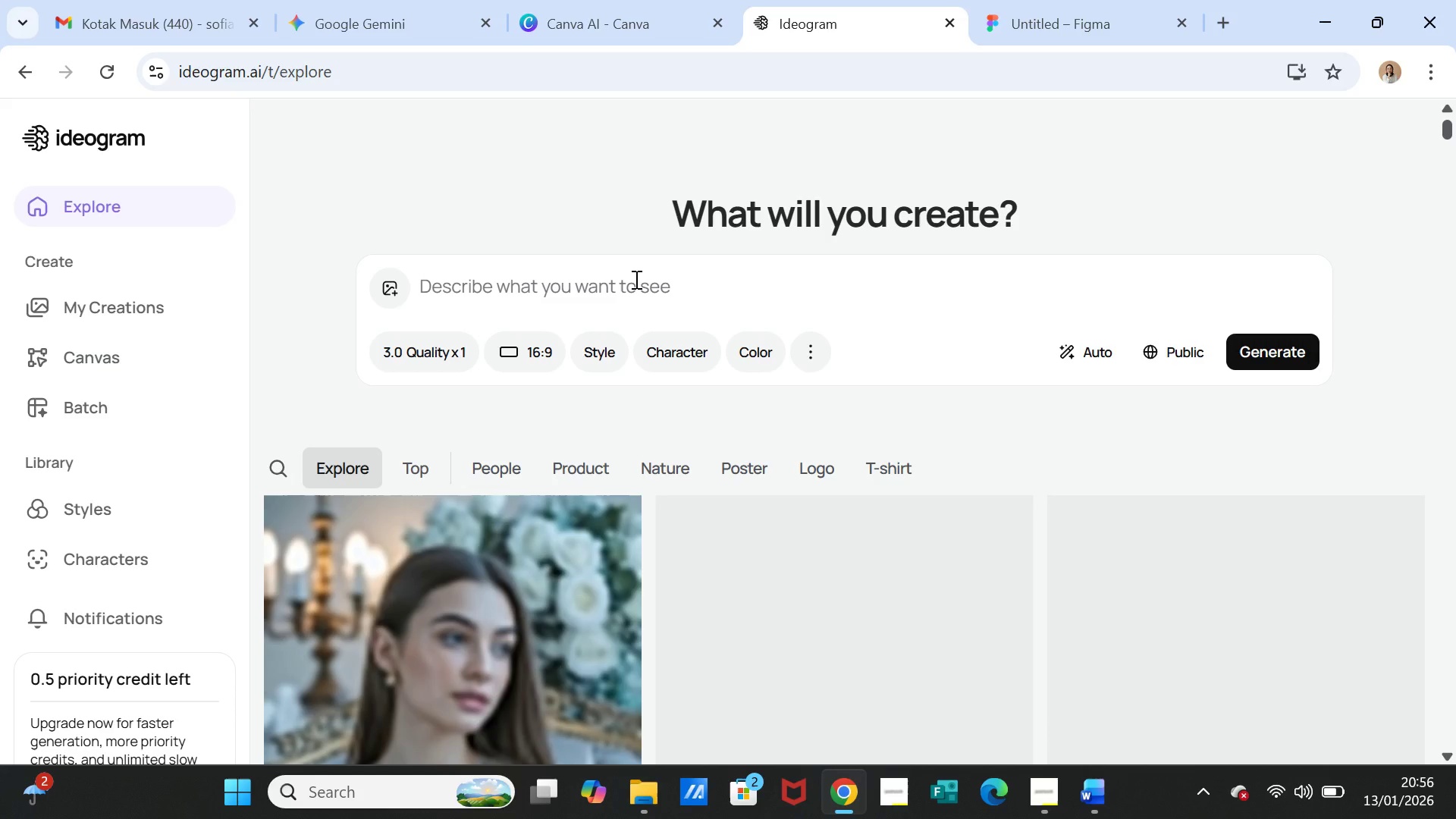 
hold_key(key=ControlLeft, duration=0.75)
 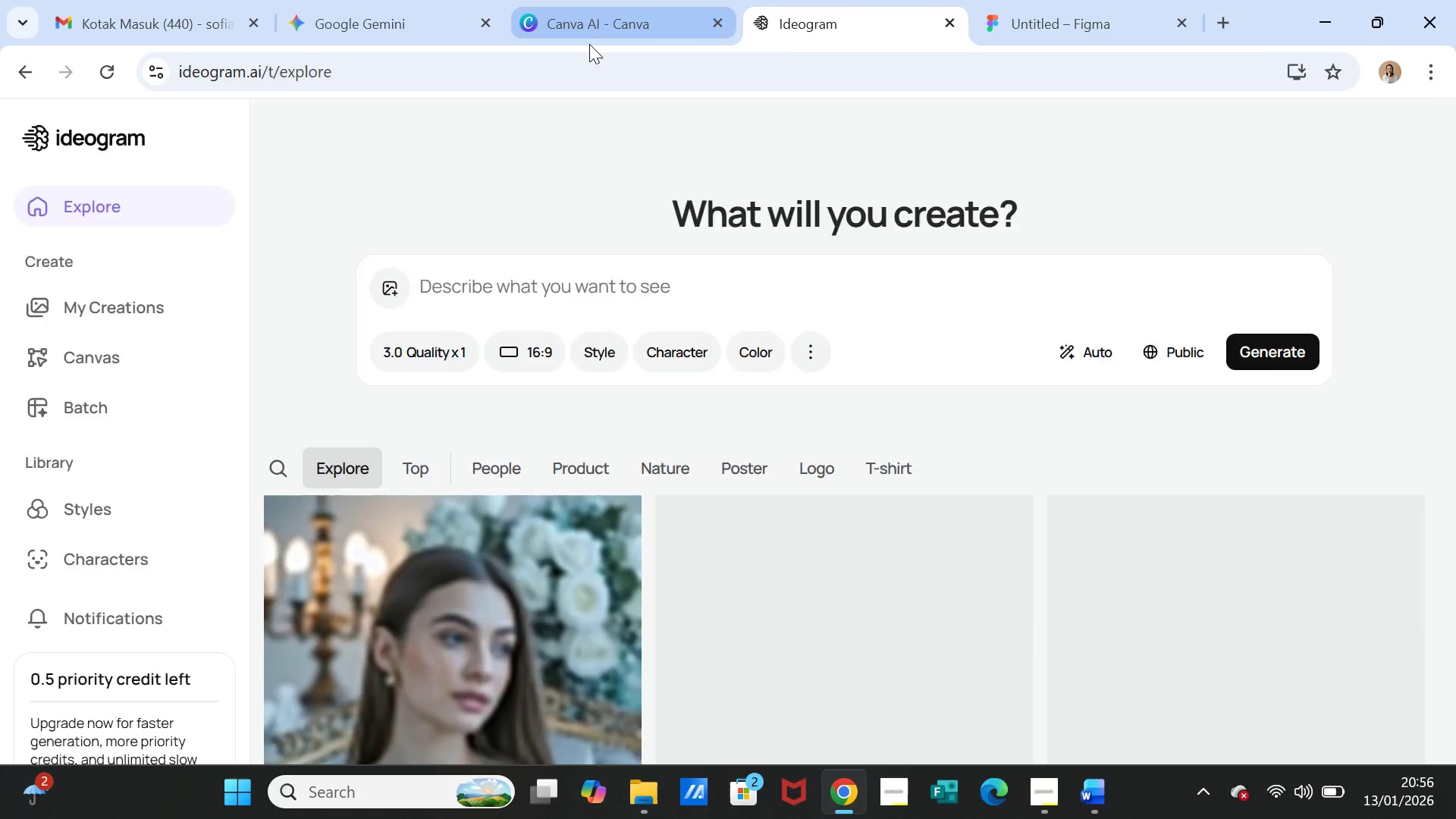 
left_click([589, 44])
 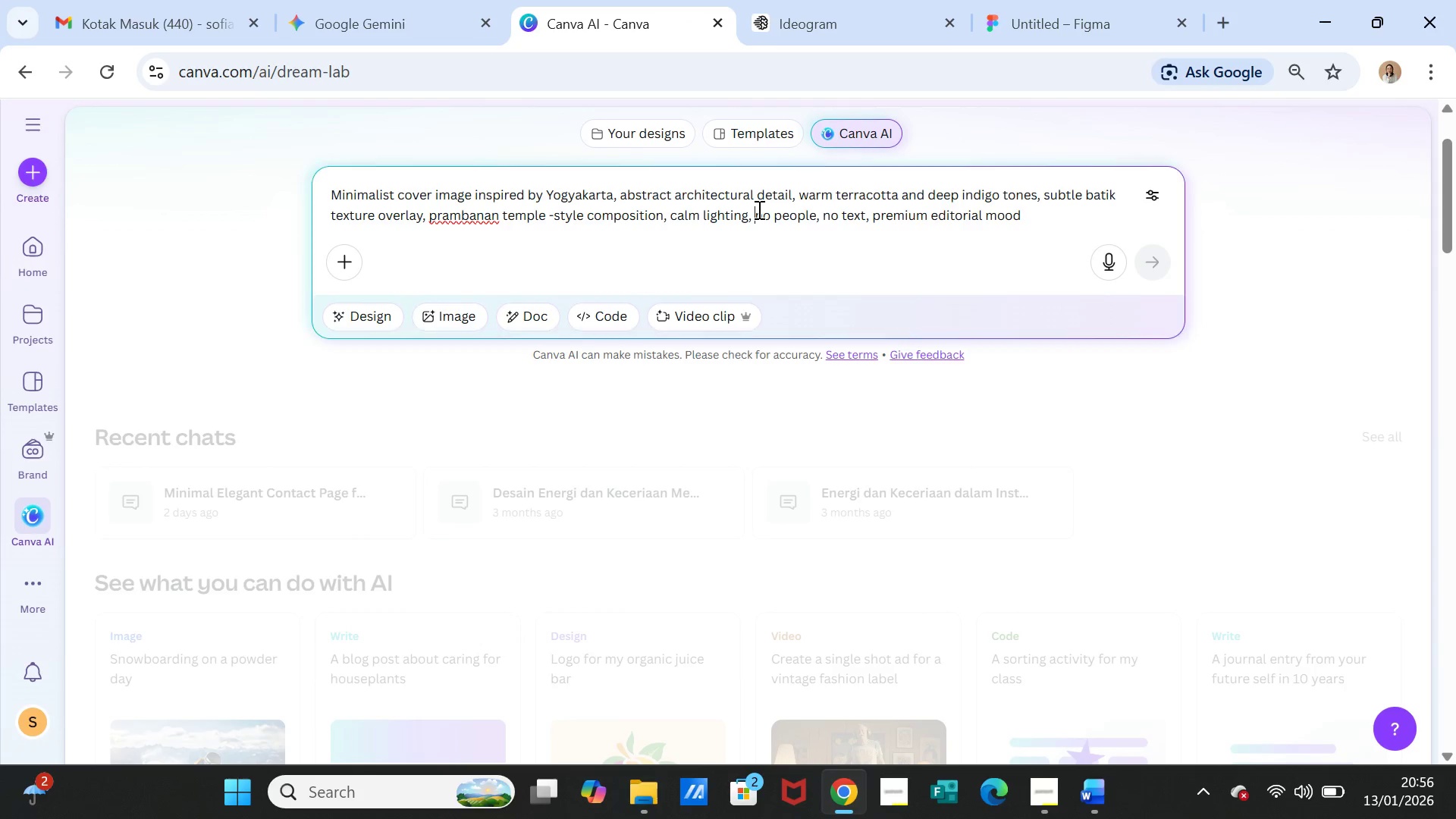 
double_click([758, 209])
 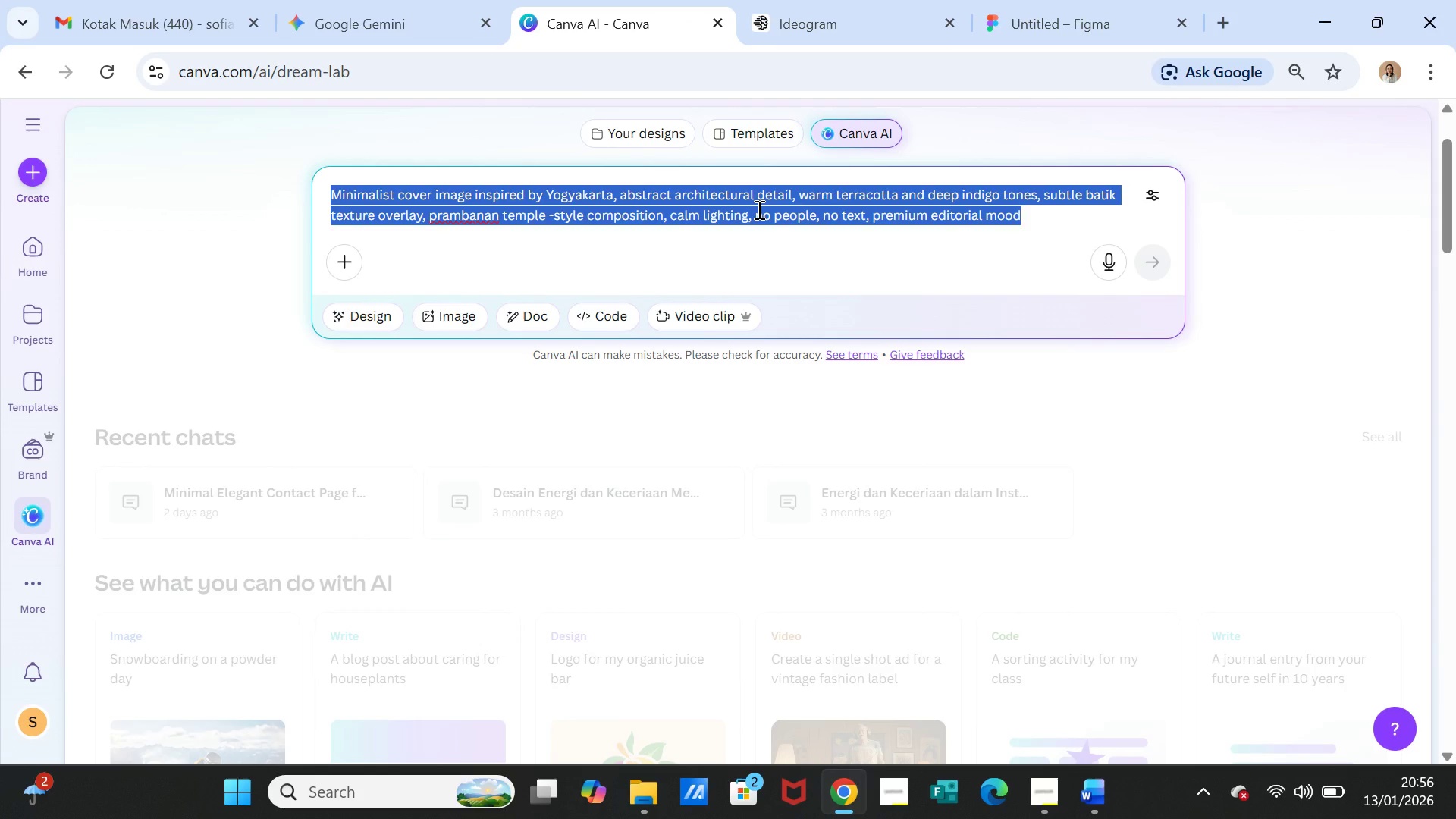 
triple_click([758, 209])
 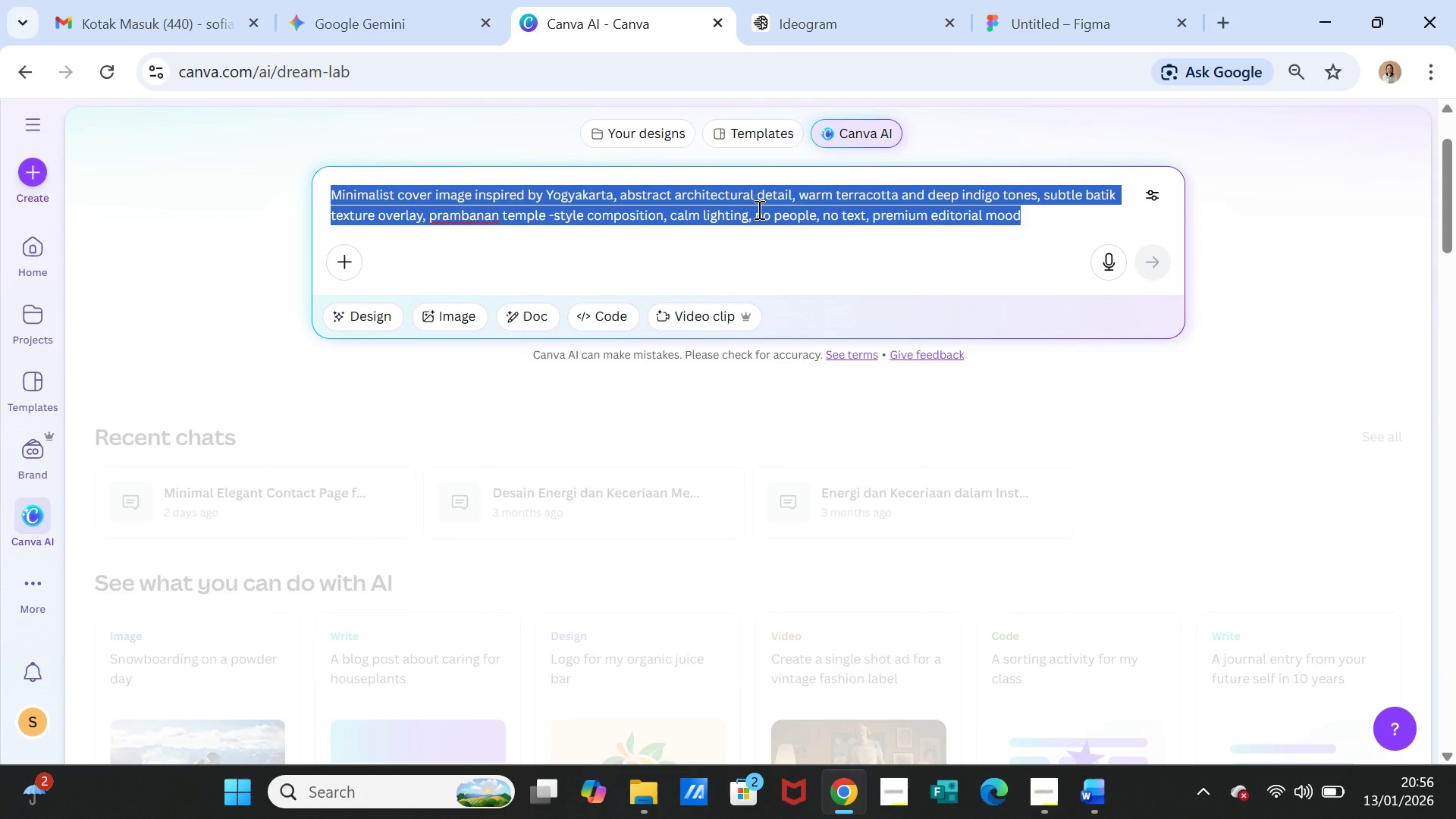 
key(Control+C)
 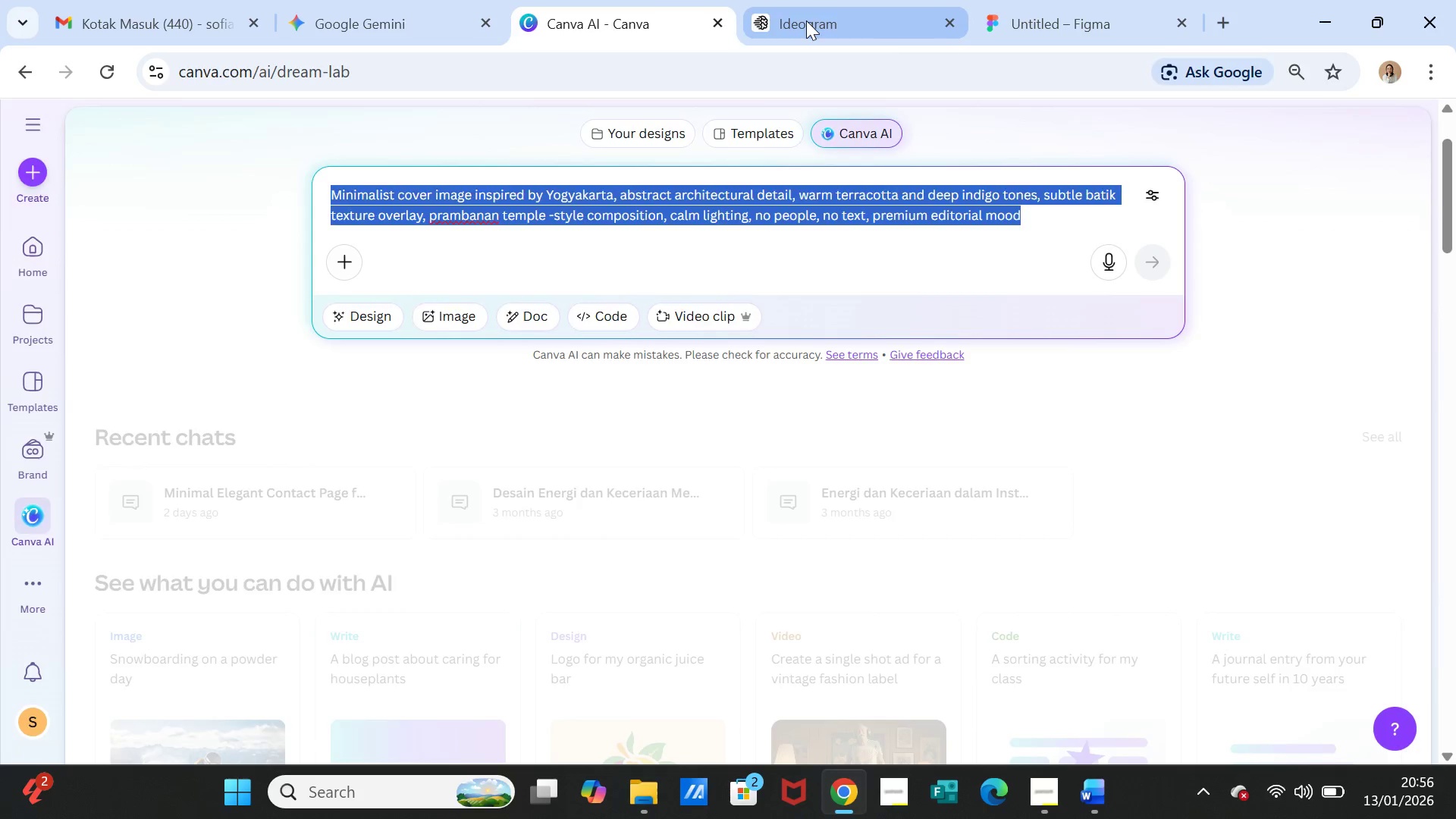 
left_click([806, 20])
 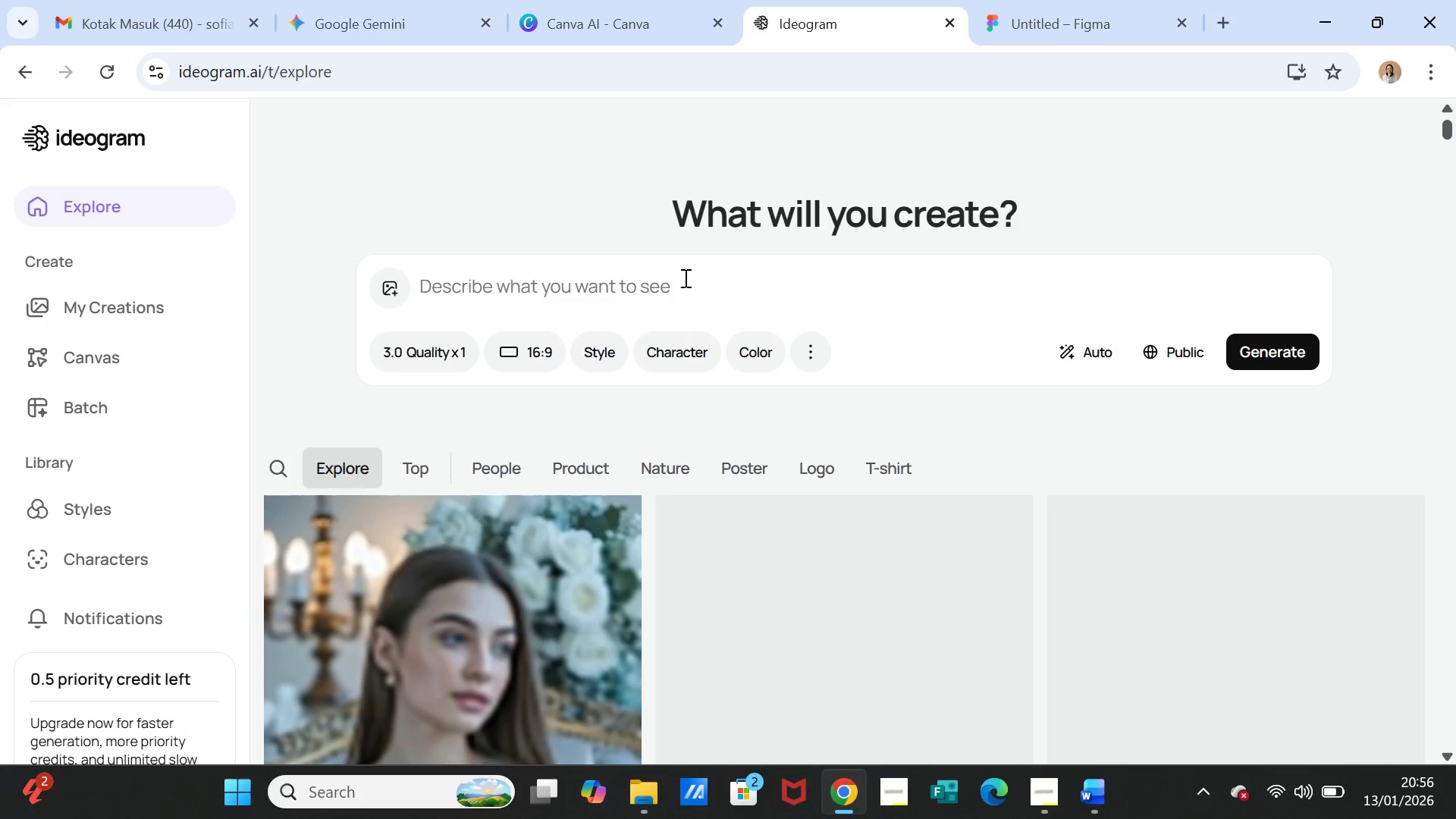 
key(Control+ControlLeft)
 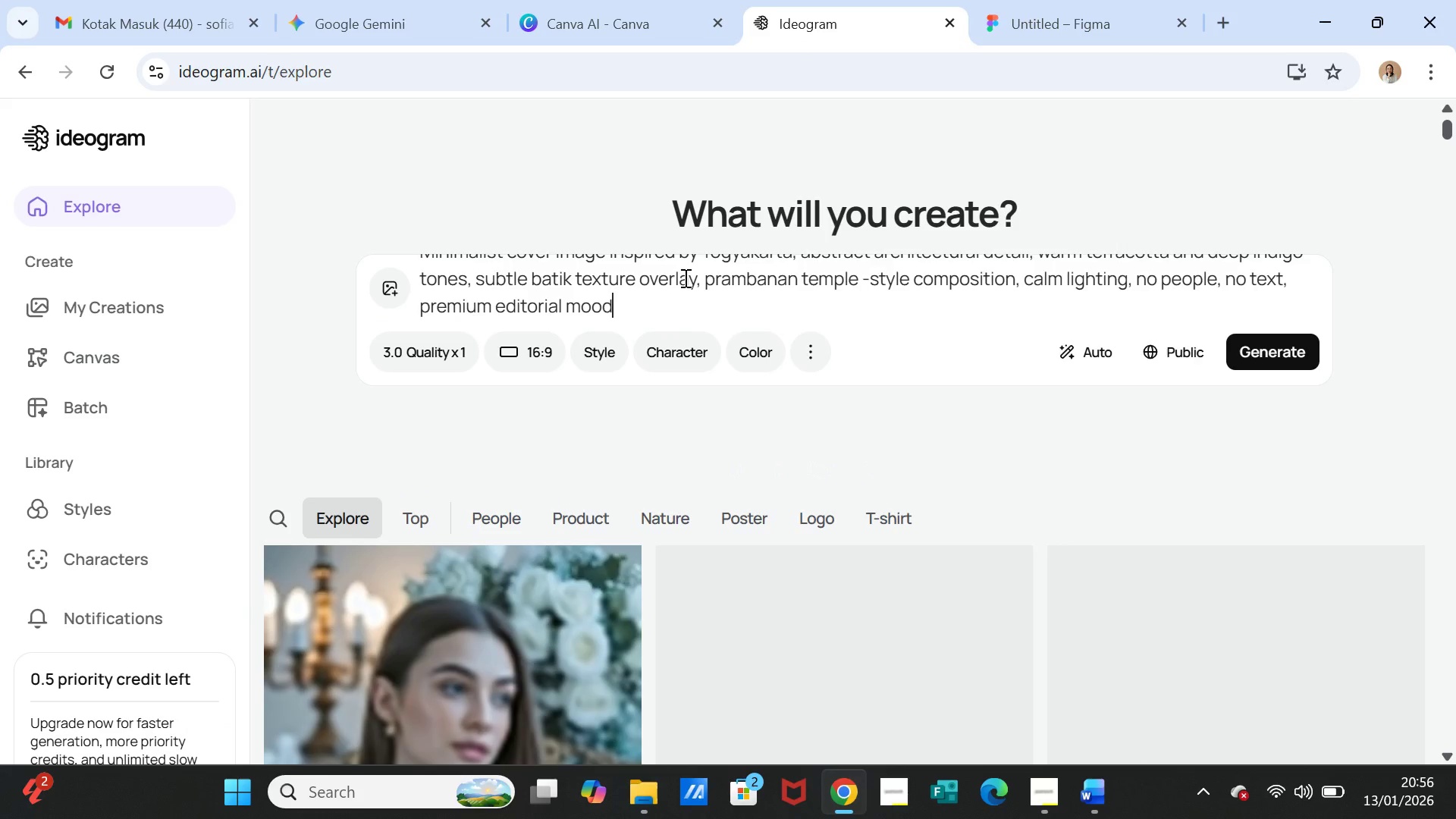 
key(Control+V)
 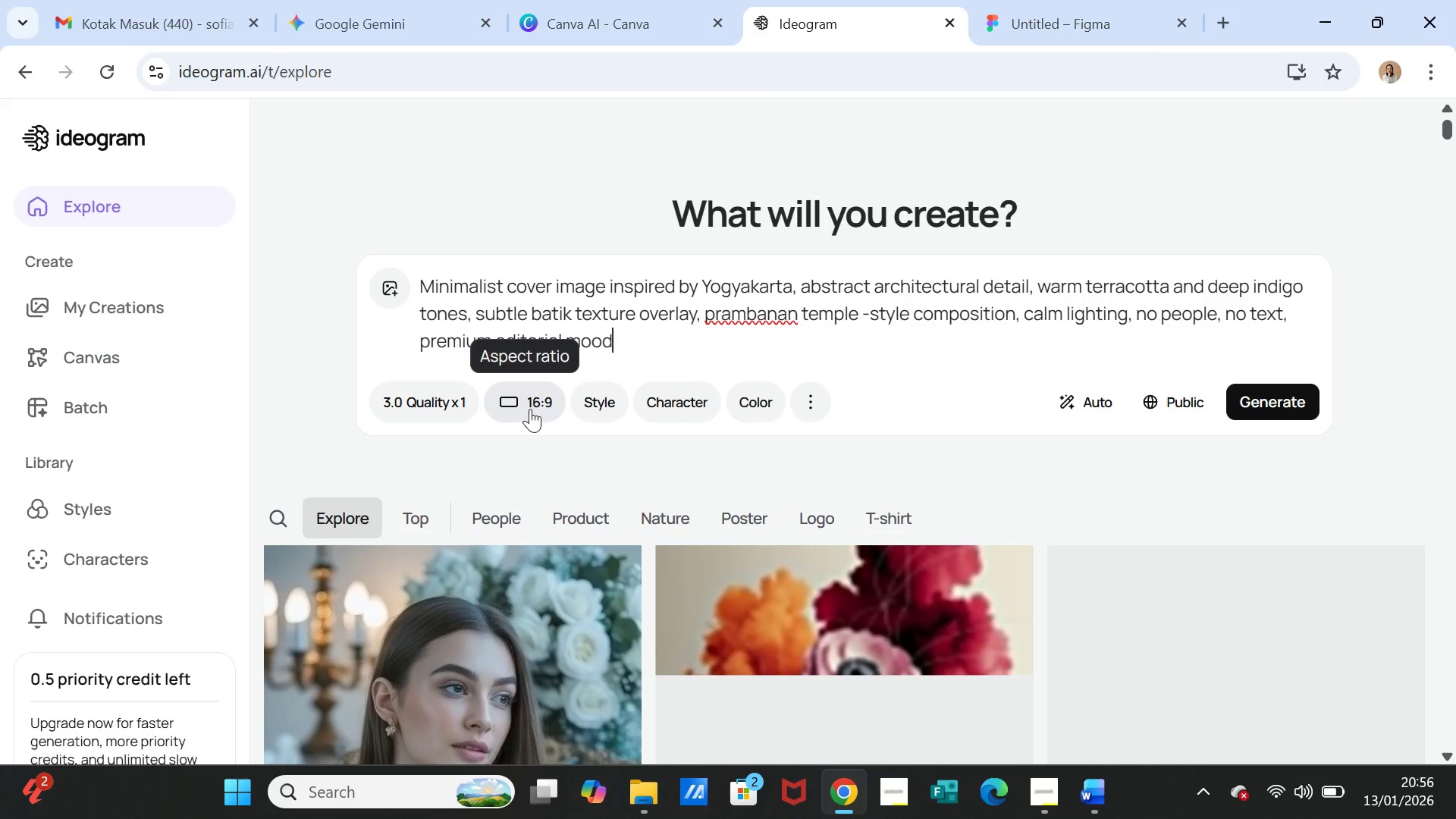 
left_click([530, 409])
 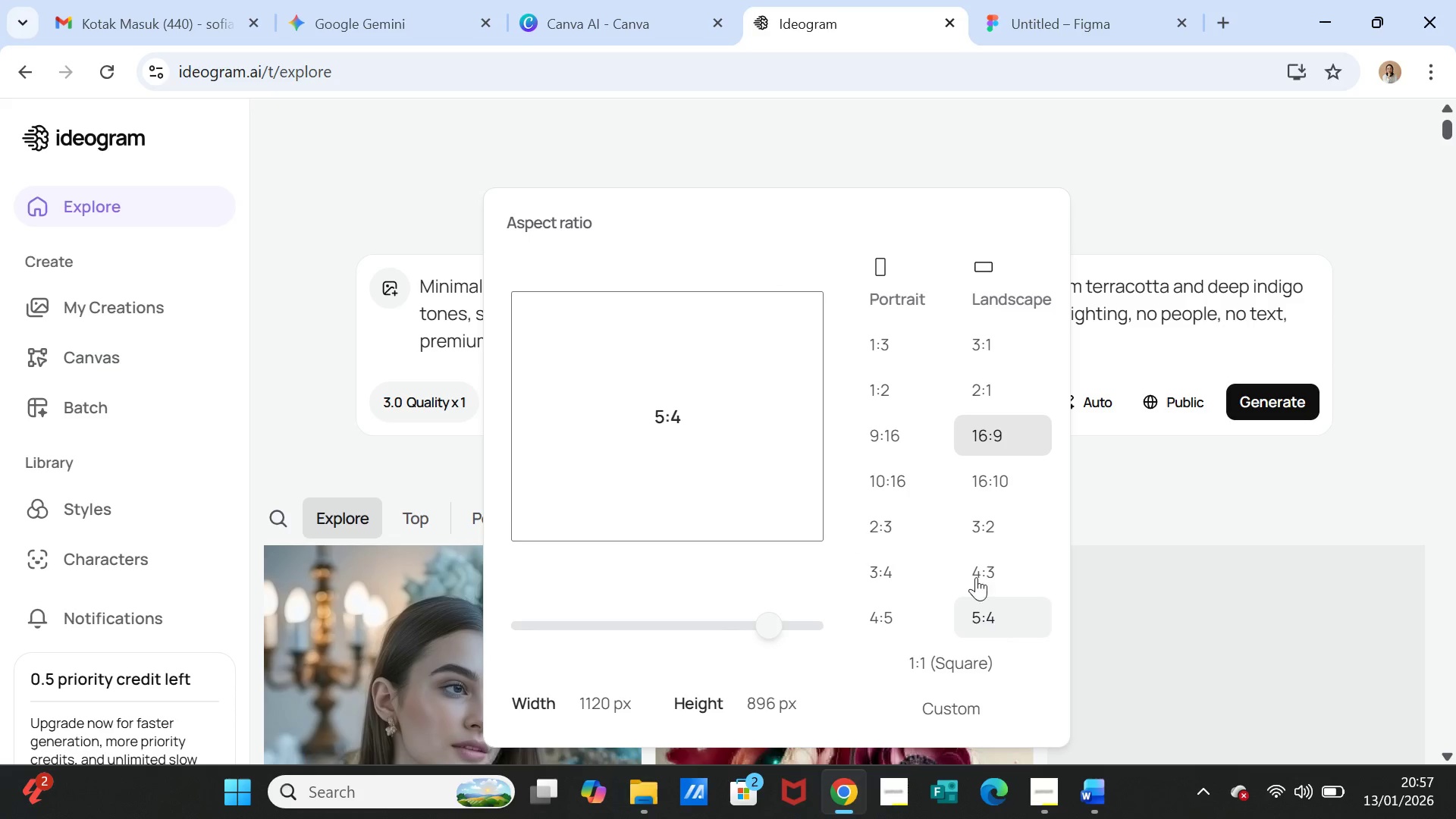 
left_click([979, 563])
 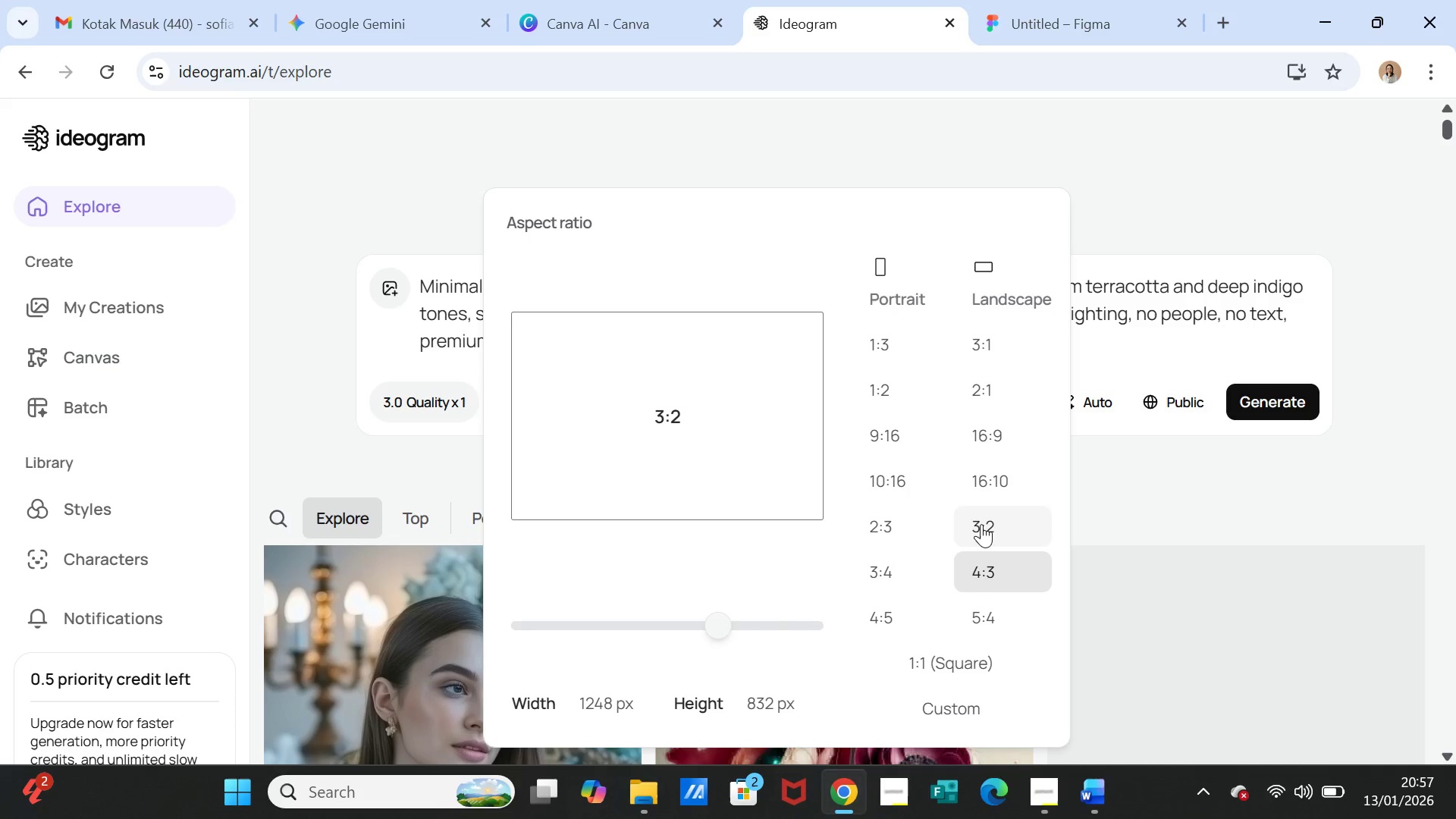 
left_click([981, 524])
 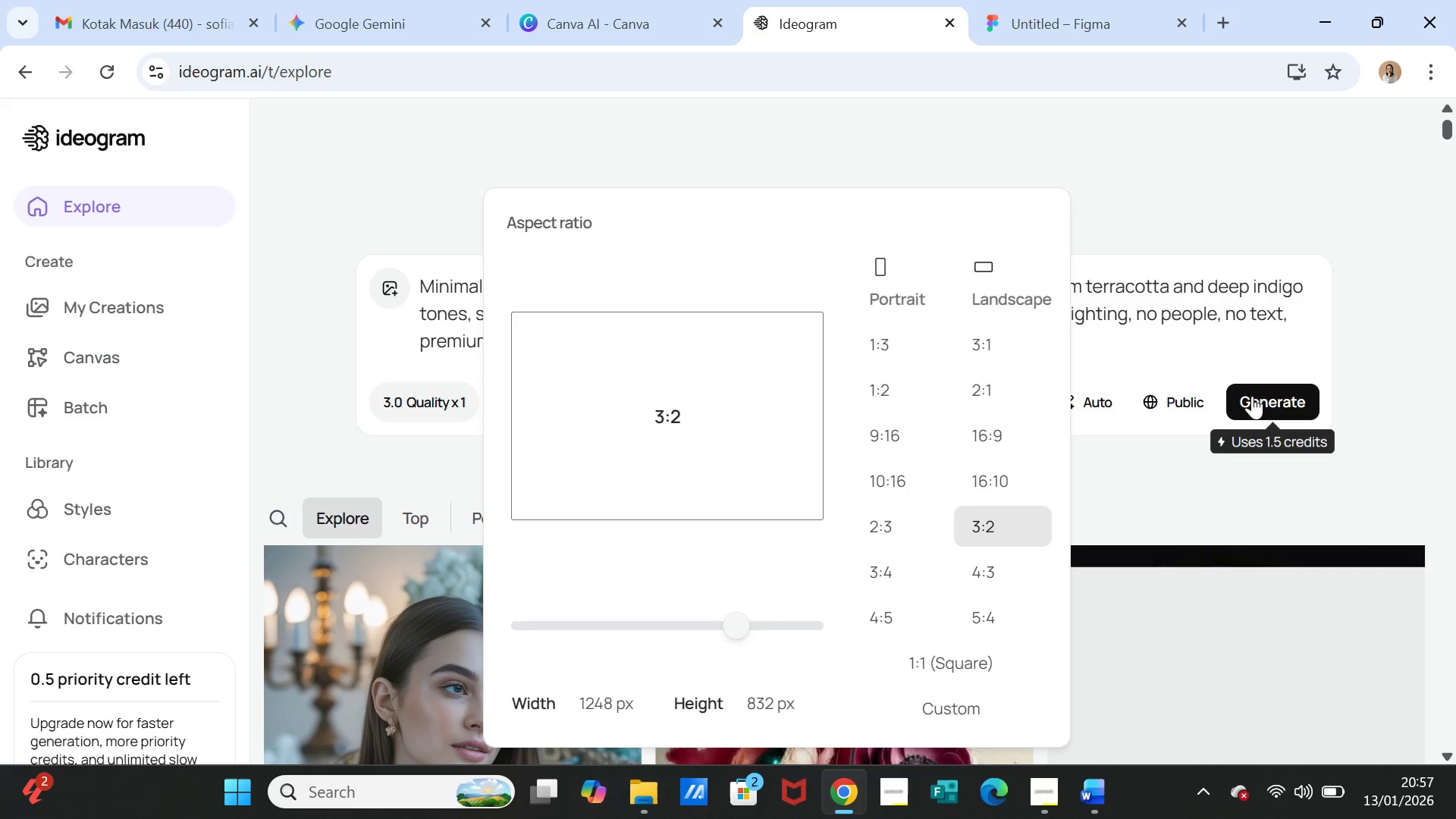 
left_click([1252, 396])
 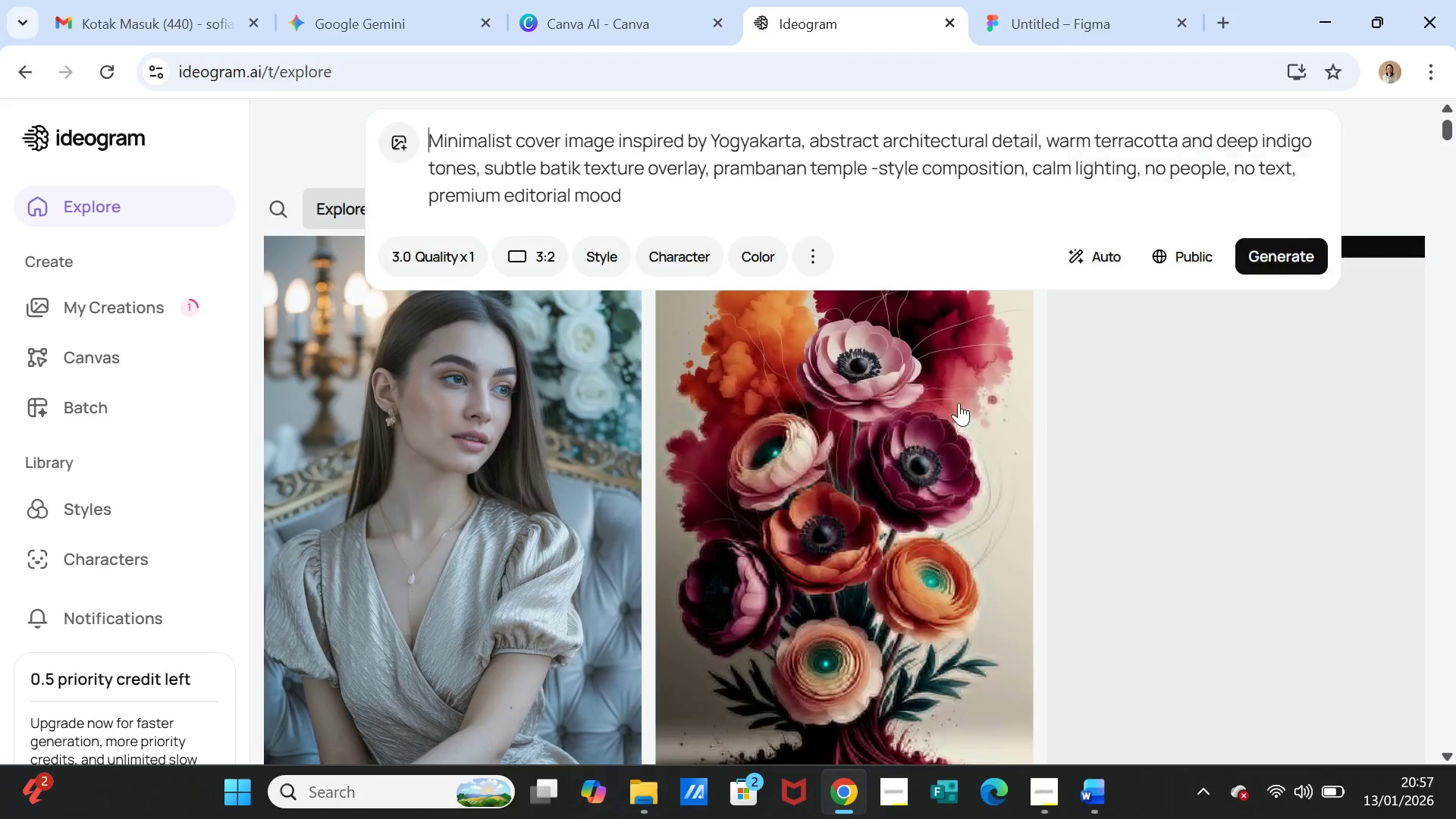 
mouse_move([933, 383])
 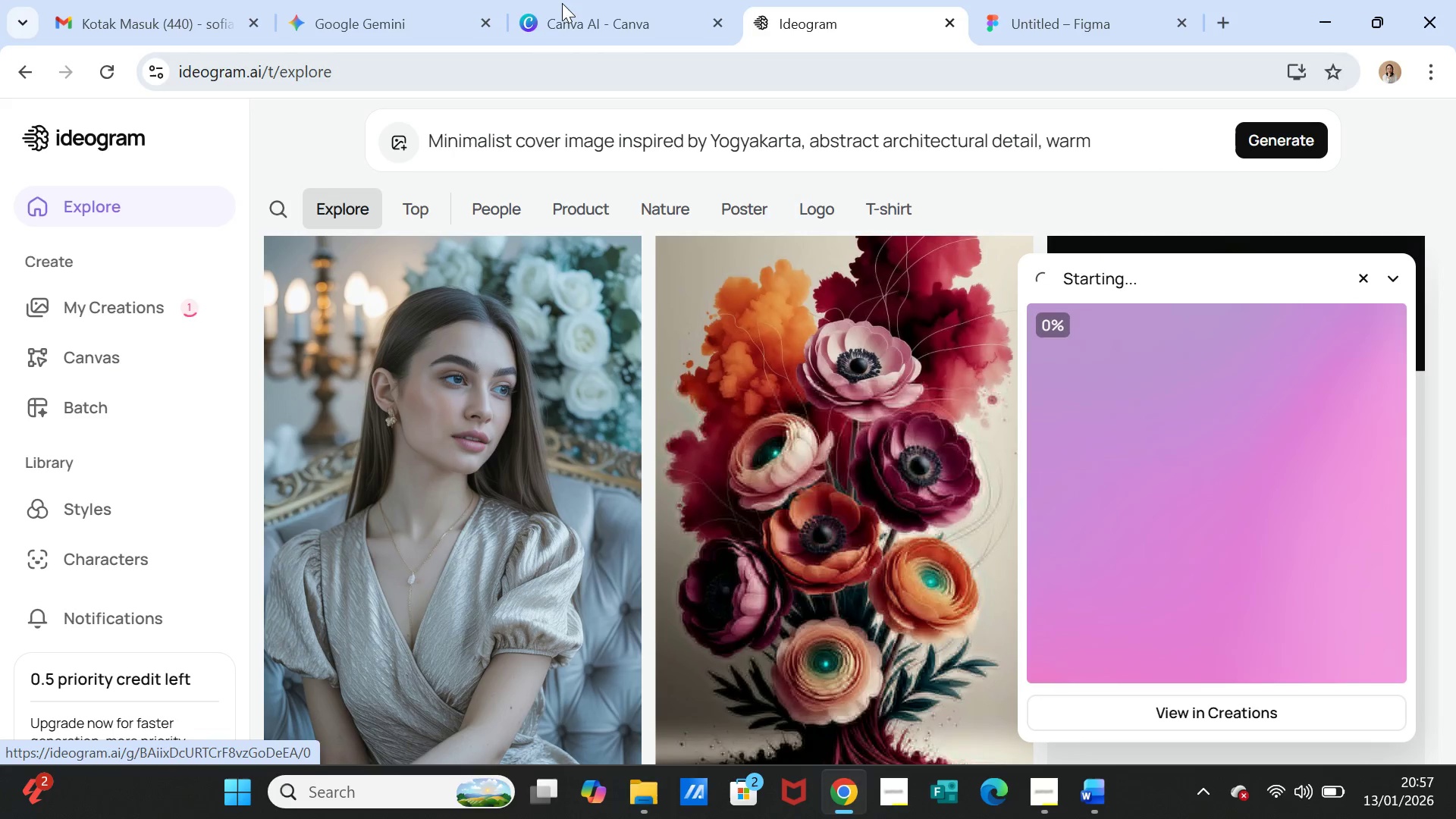 
left_click([561, 0])
 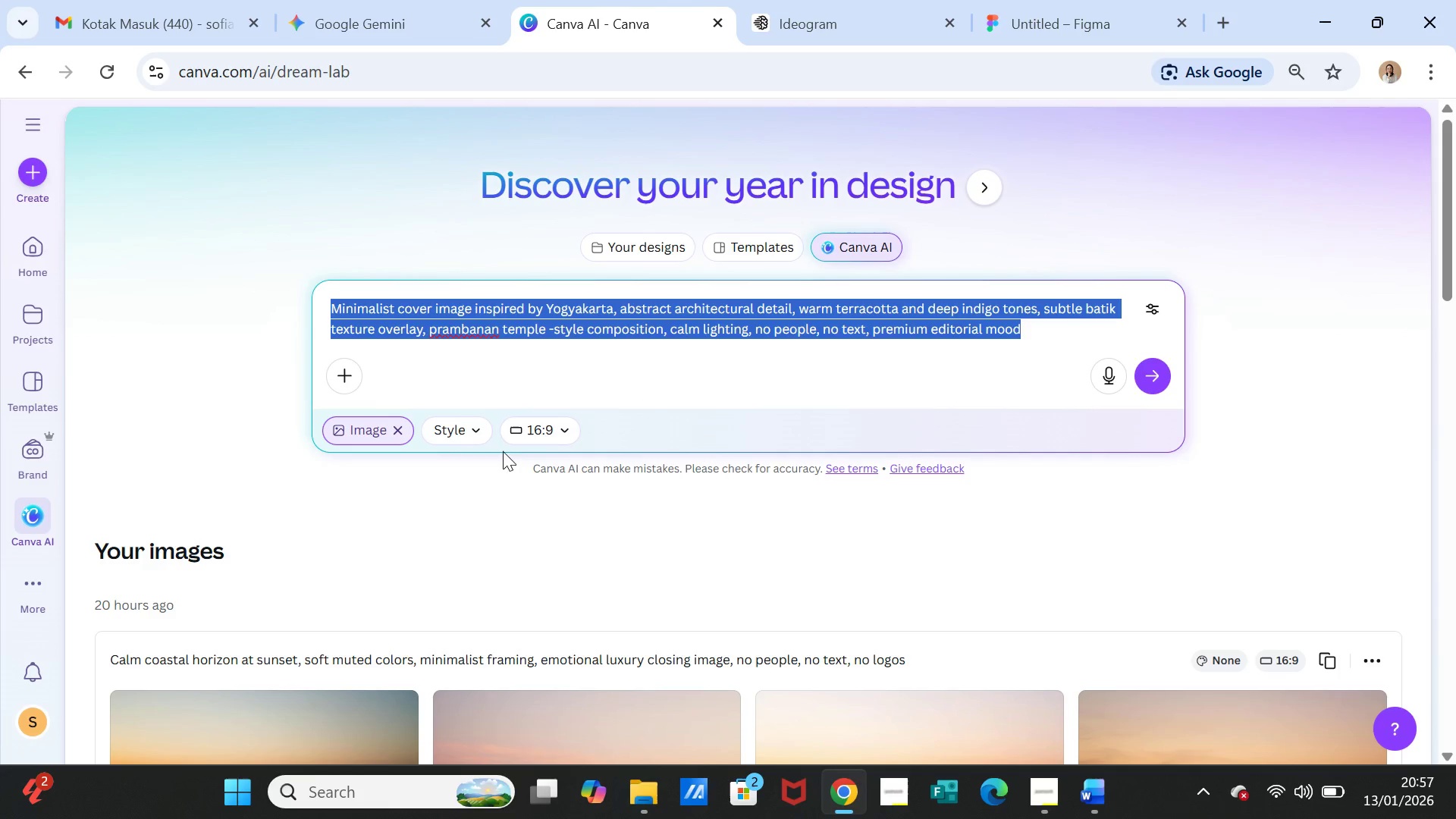 
left_click([549, 430])
 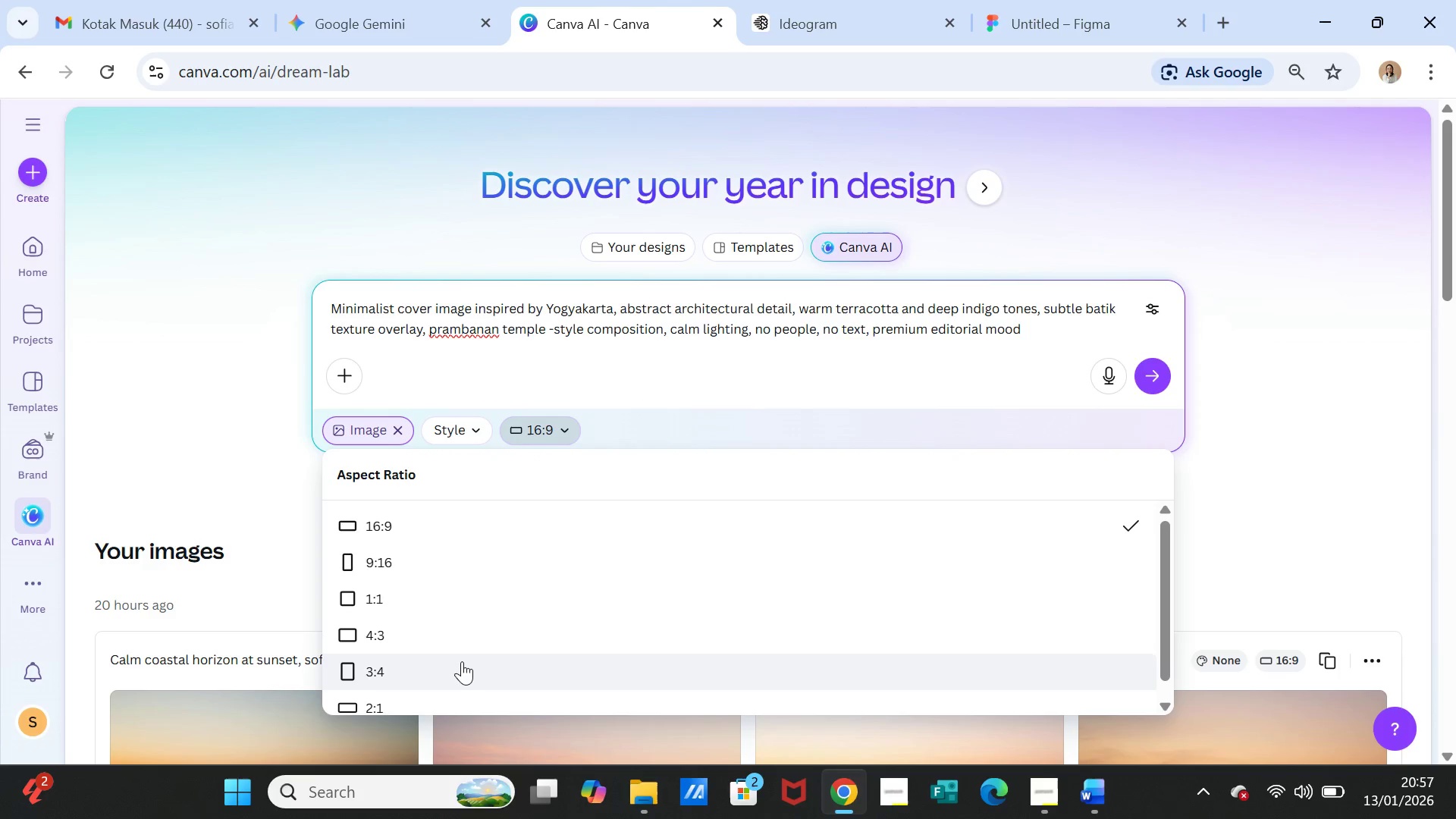 
scroll: coordinate [462, 656], scroll_direction: down, amount: 1.0
 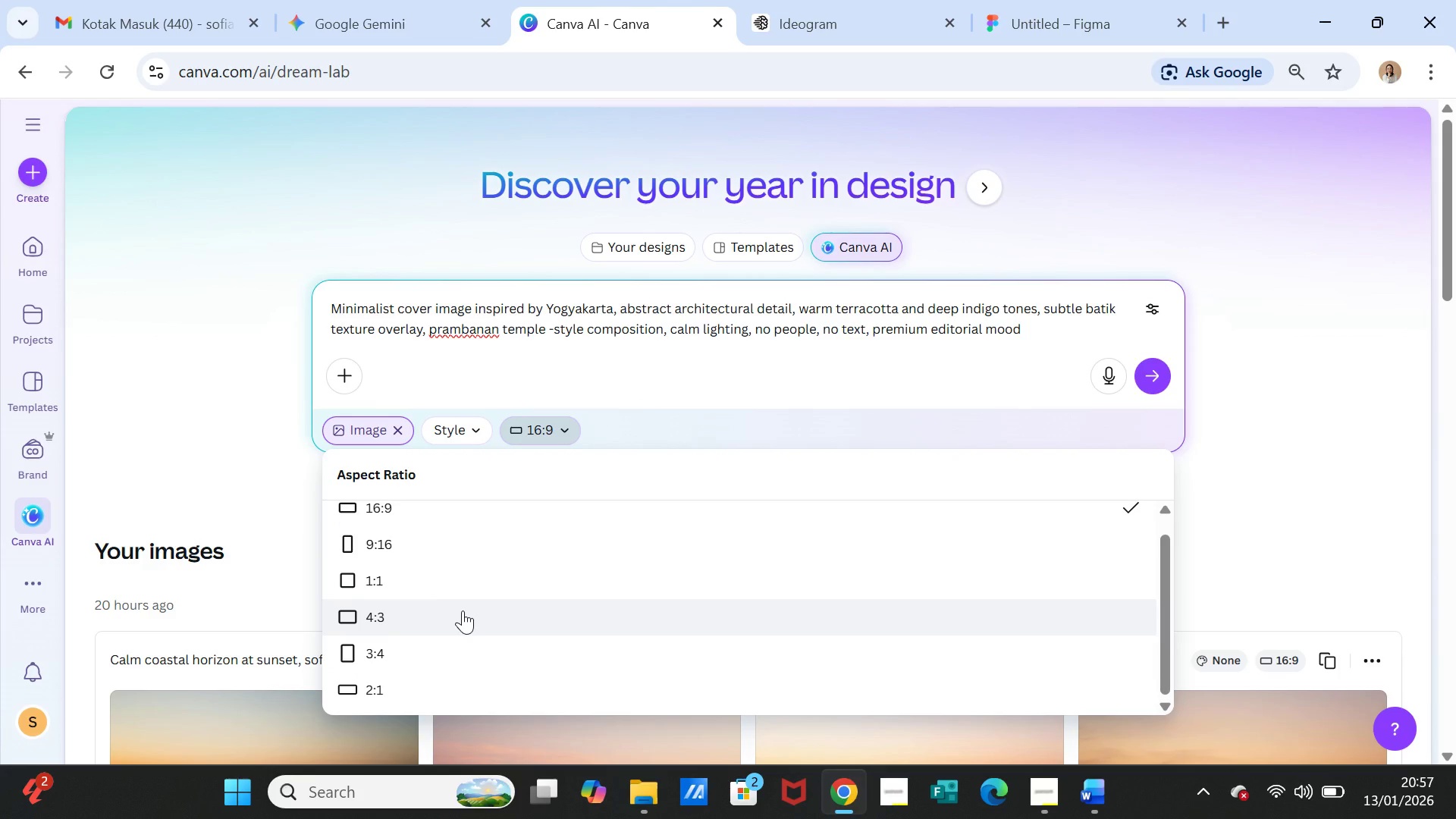 
left_click([463, 610])
 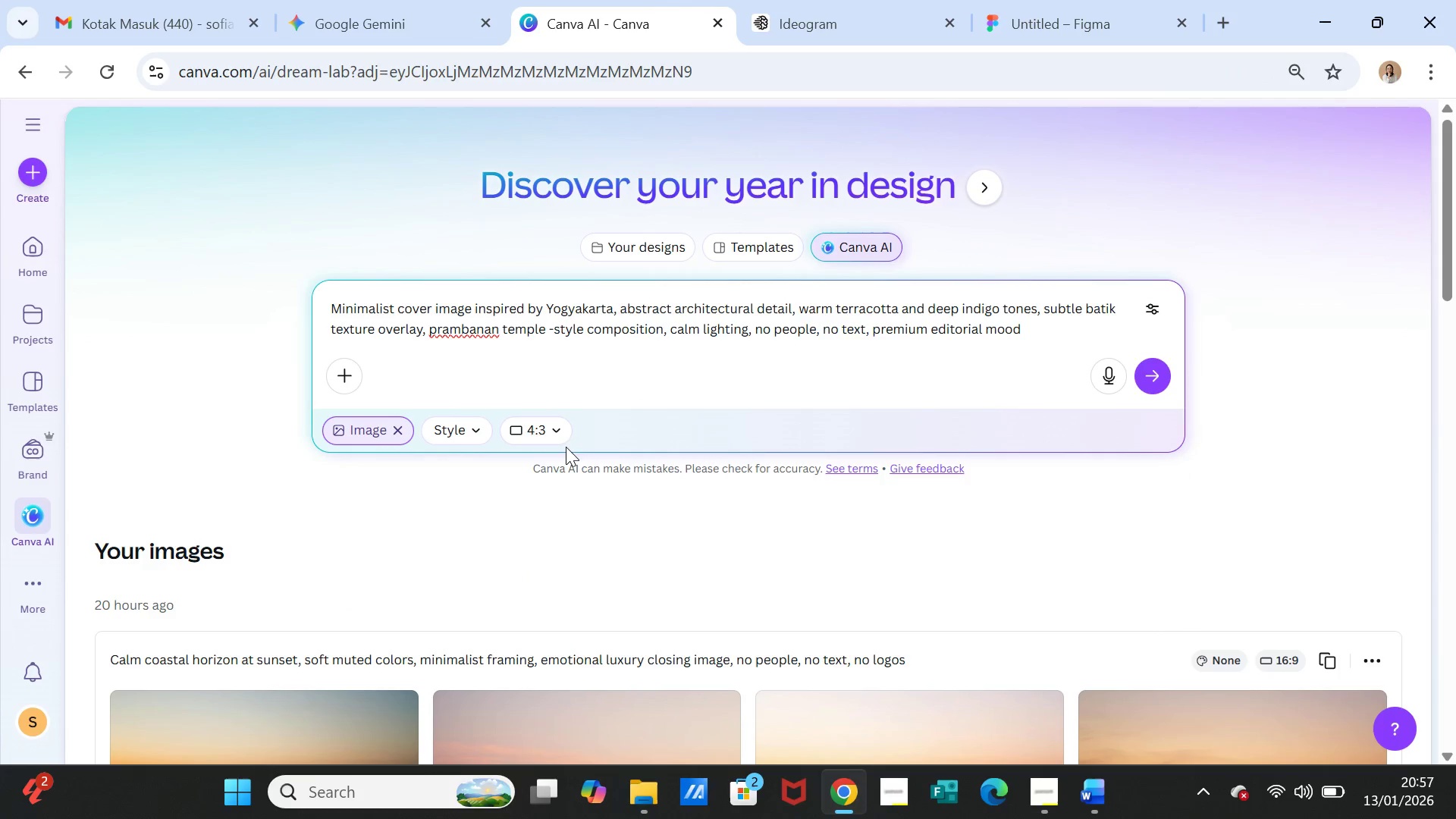 
left_click([563, 431])
 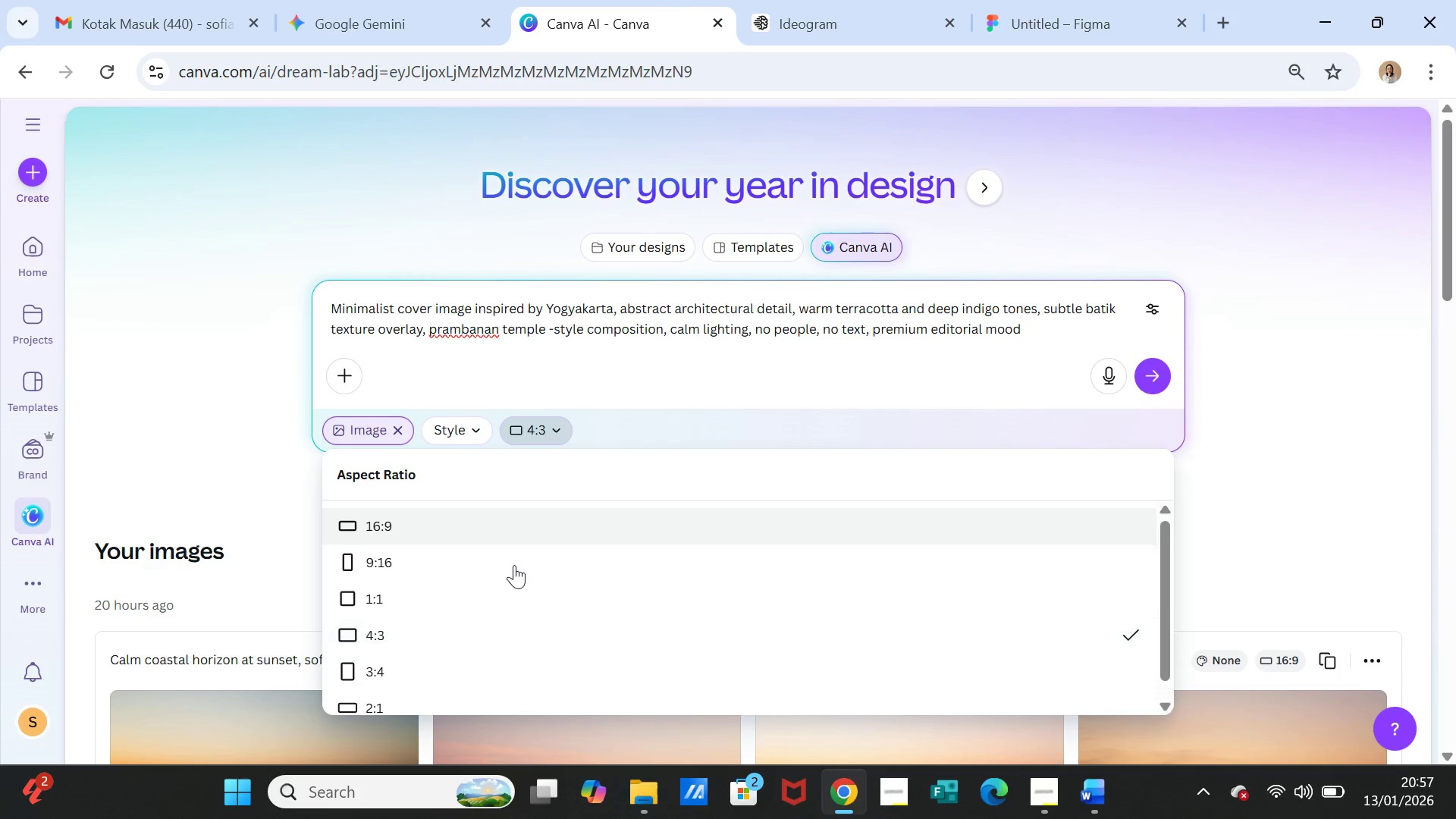 
scroll: coordinate [514, 565], scroll_direction: up, amount: 2.0
 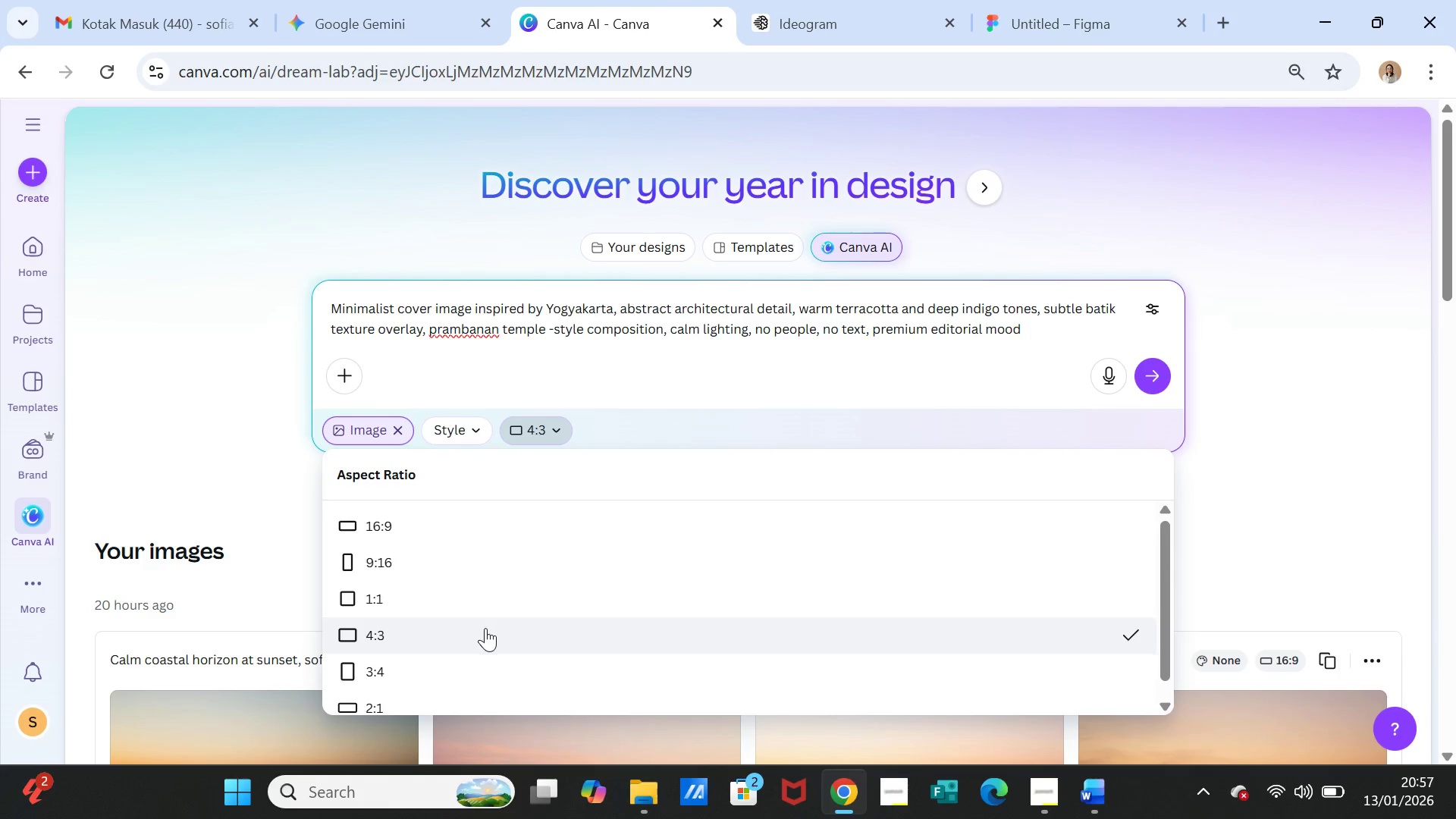 
left_click([497, 520])
 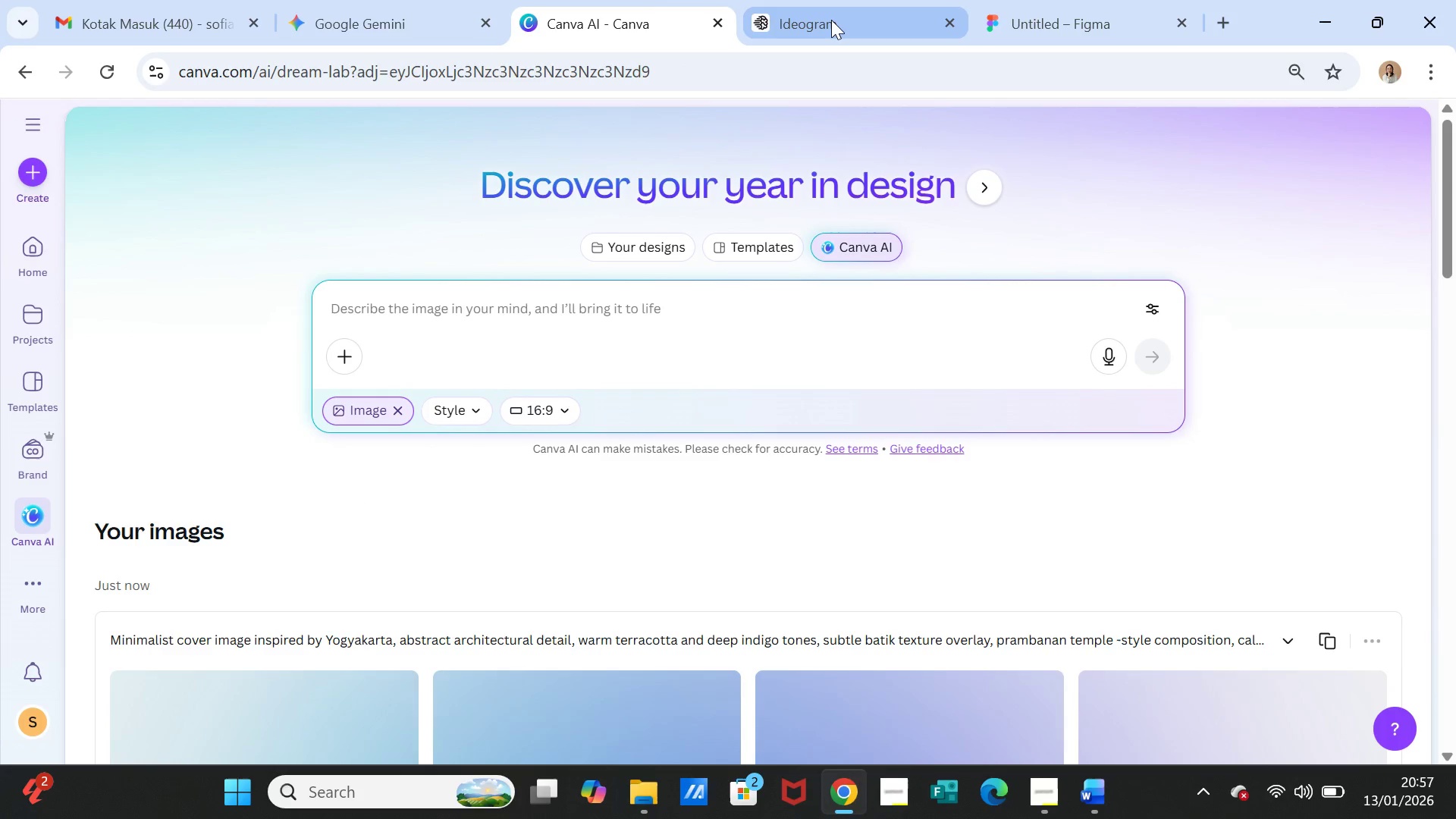 
left_click([831, 20])
 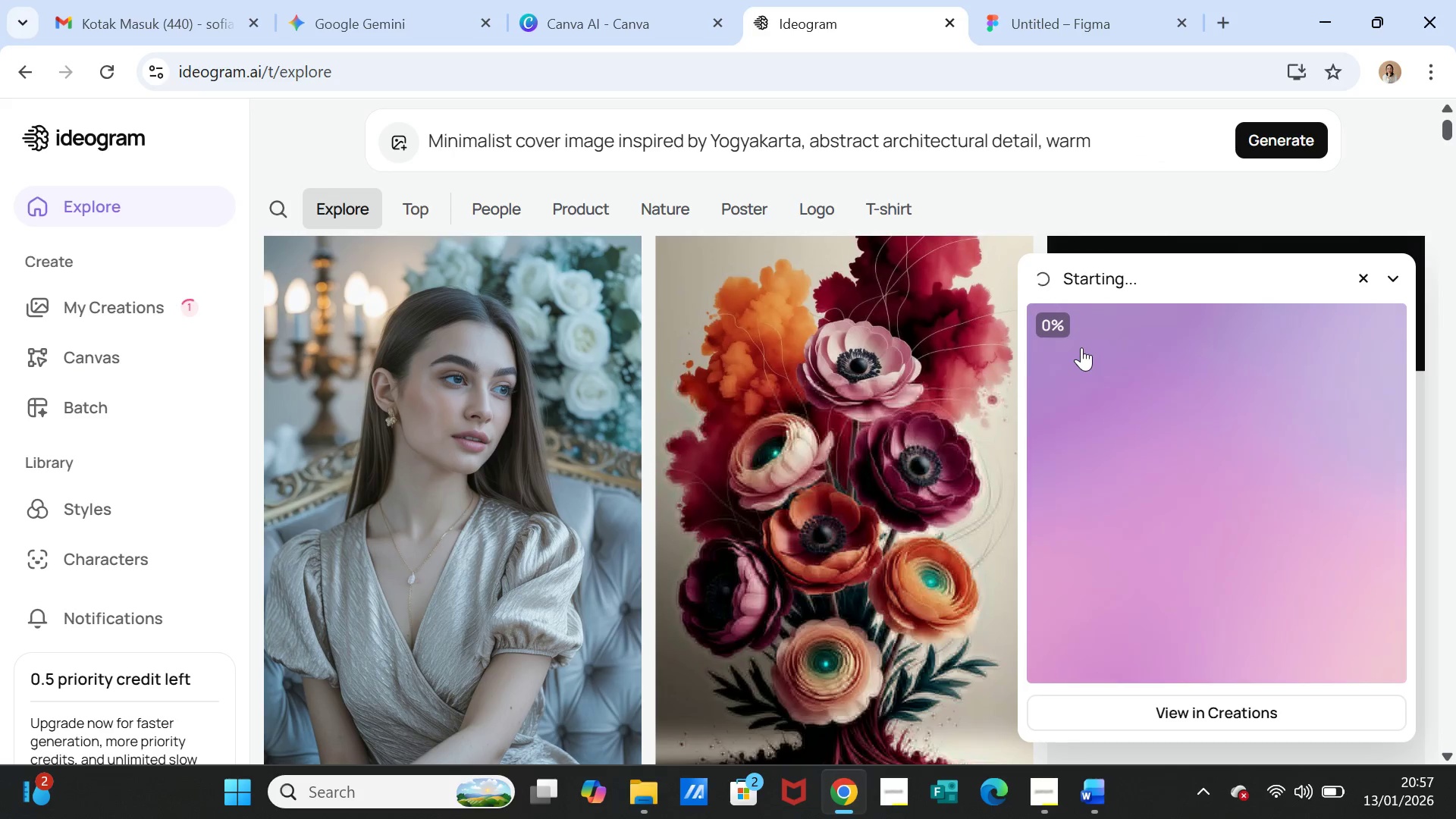 
wait(34.61)
 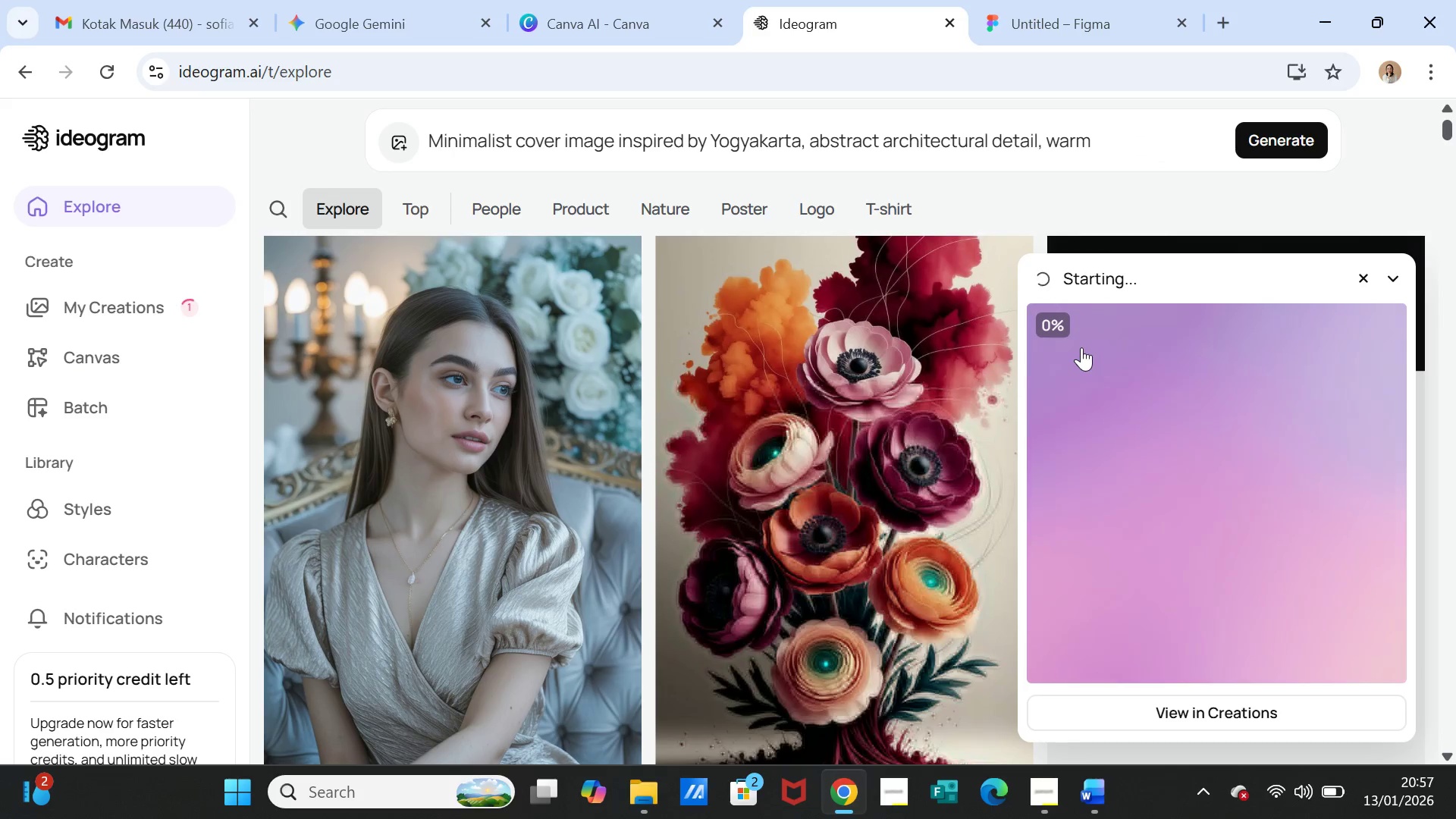 
left_click([566, 10])
 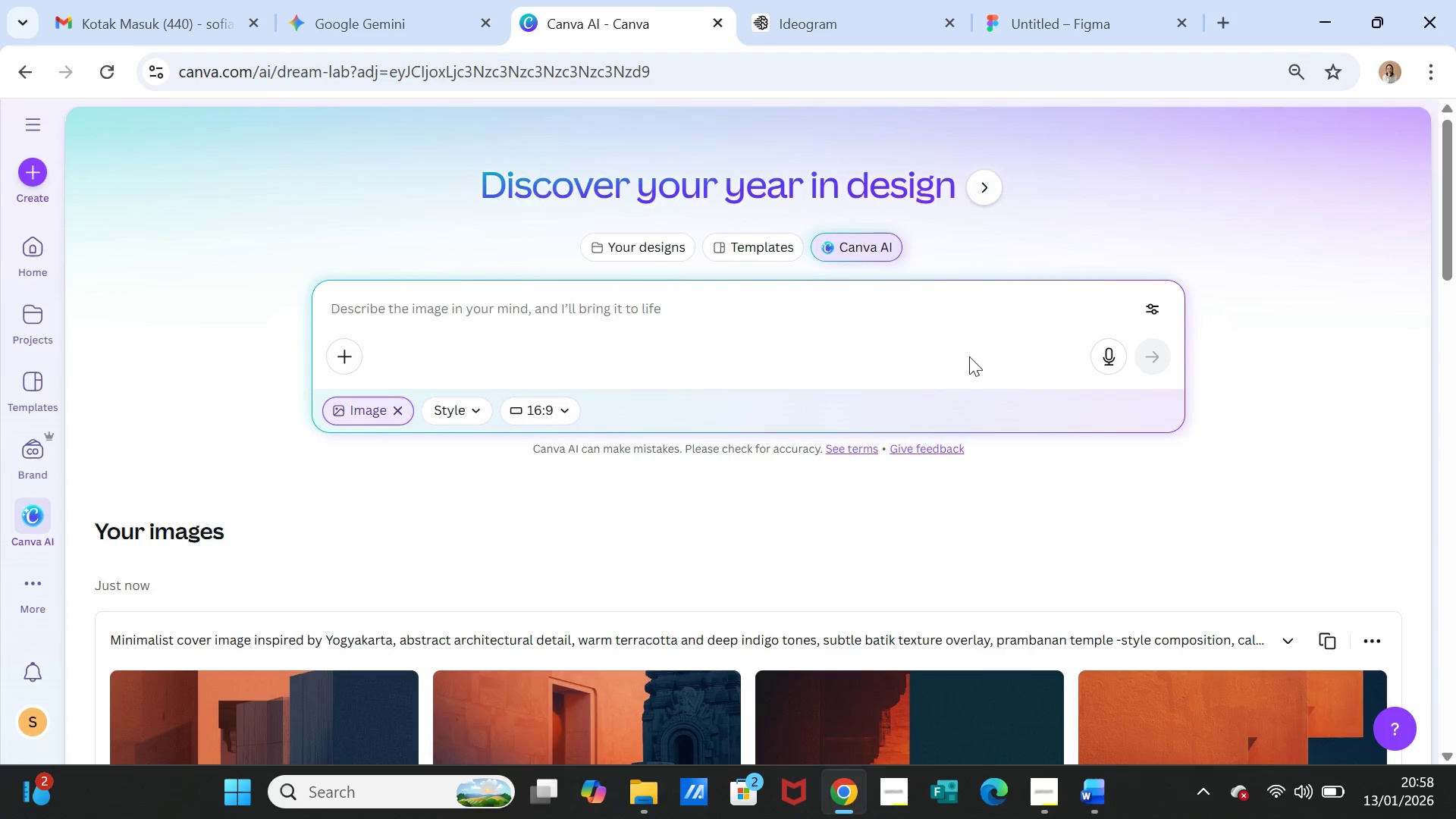 
scroll: coordinate [960, 370], scroll_direction: down, amount: 3.0
 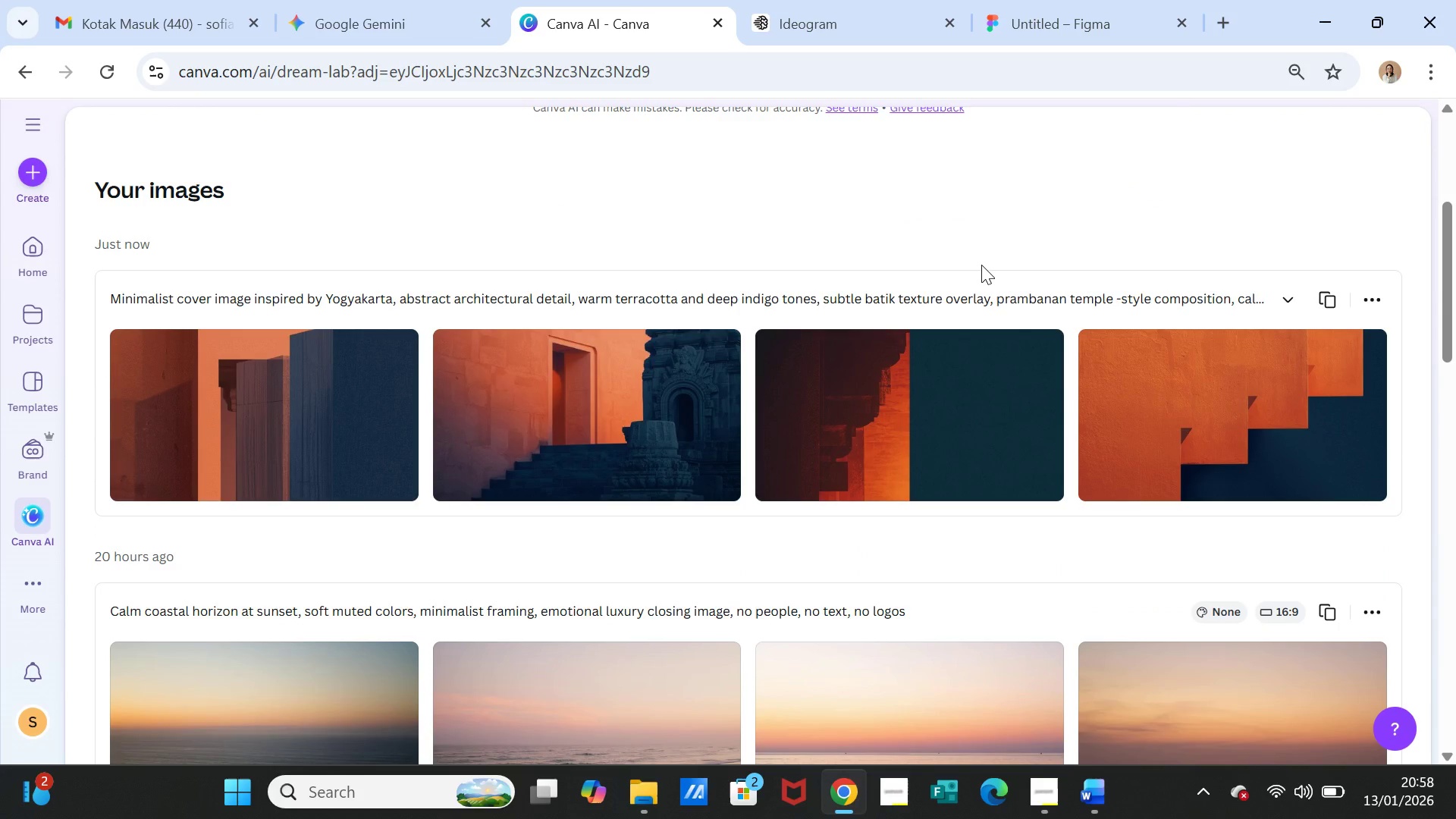 
wait(5.32)
 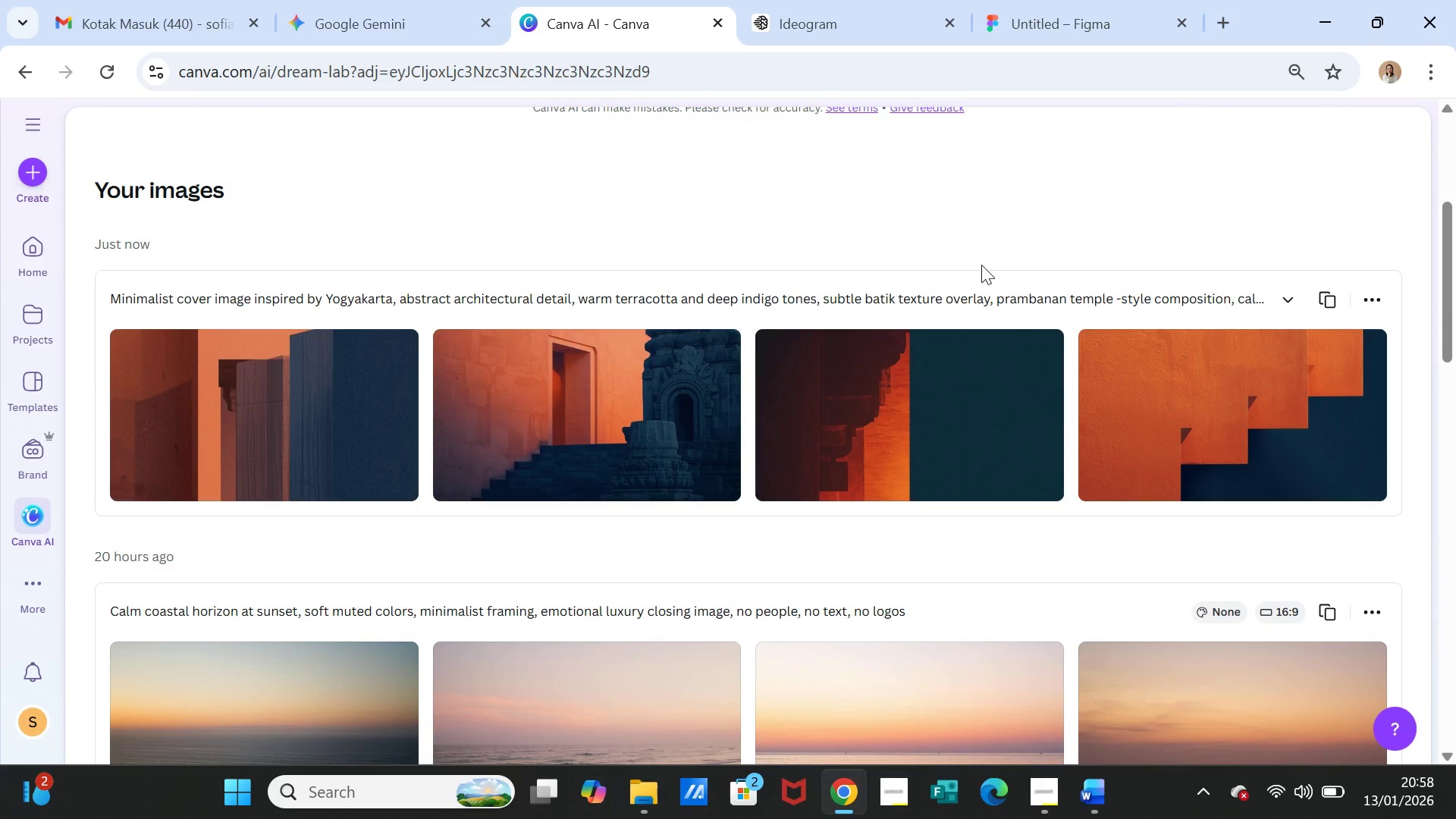 
scroll: coordinate [1070, 323], scroll_direction: up, amount: 3.0
 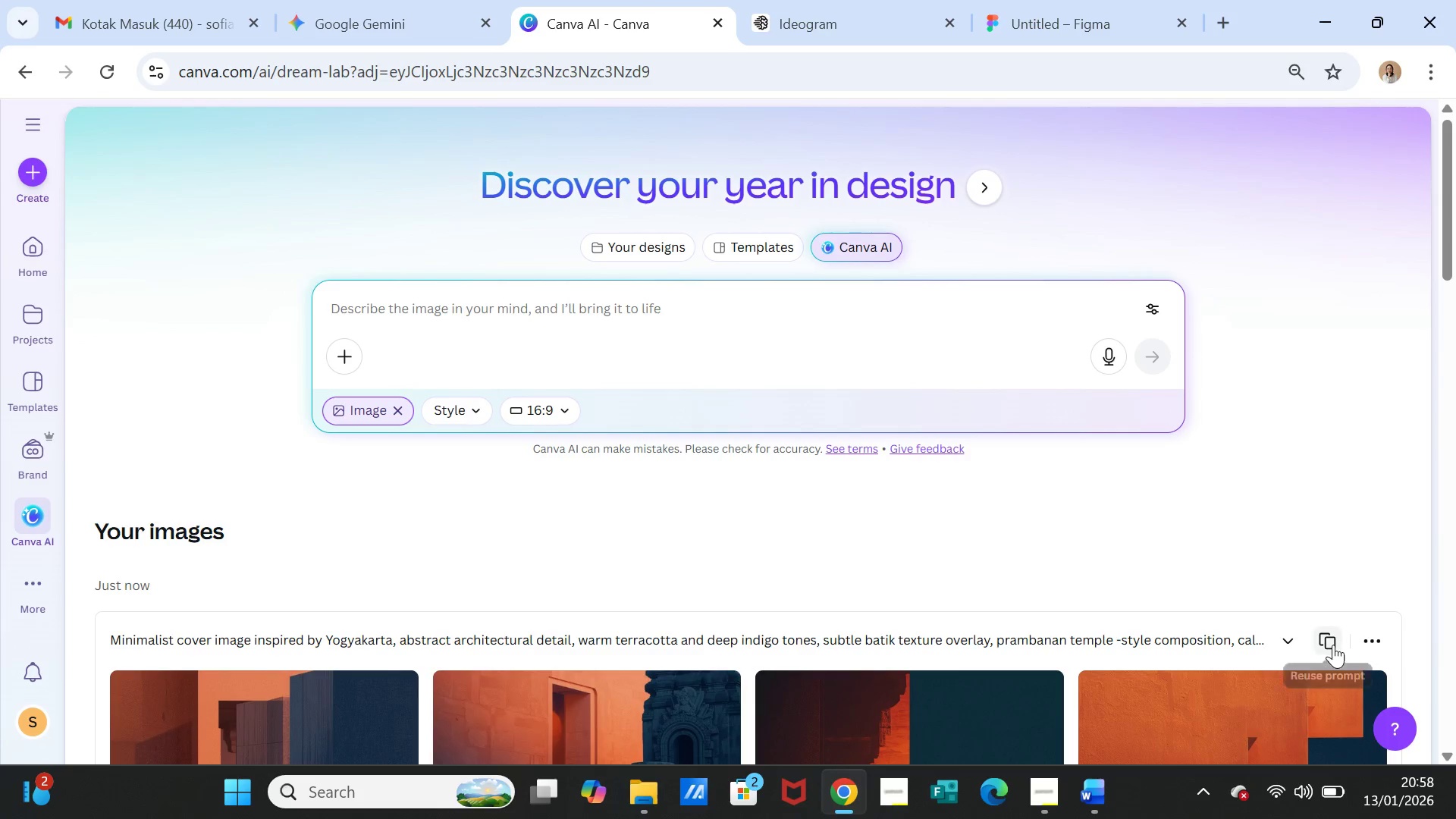 
left_click([1333, 645])
 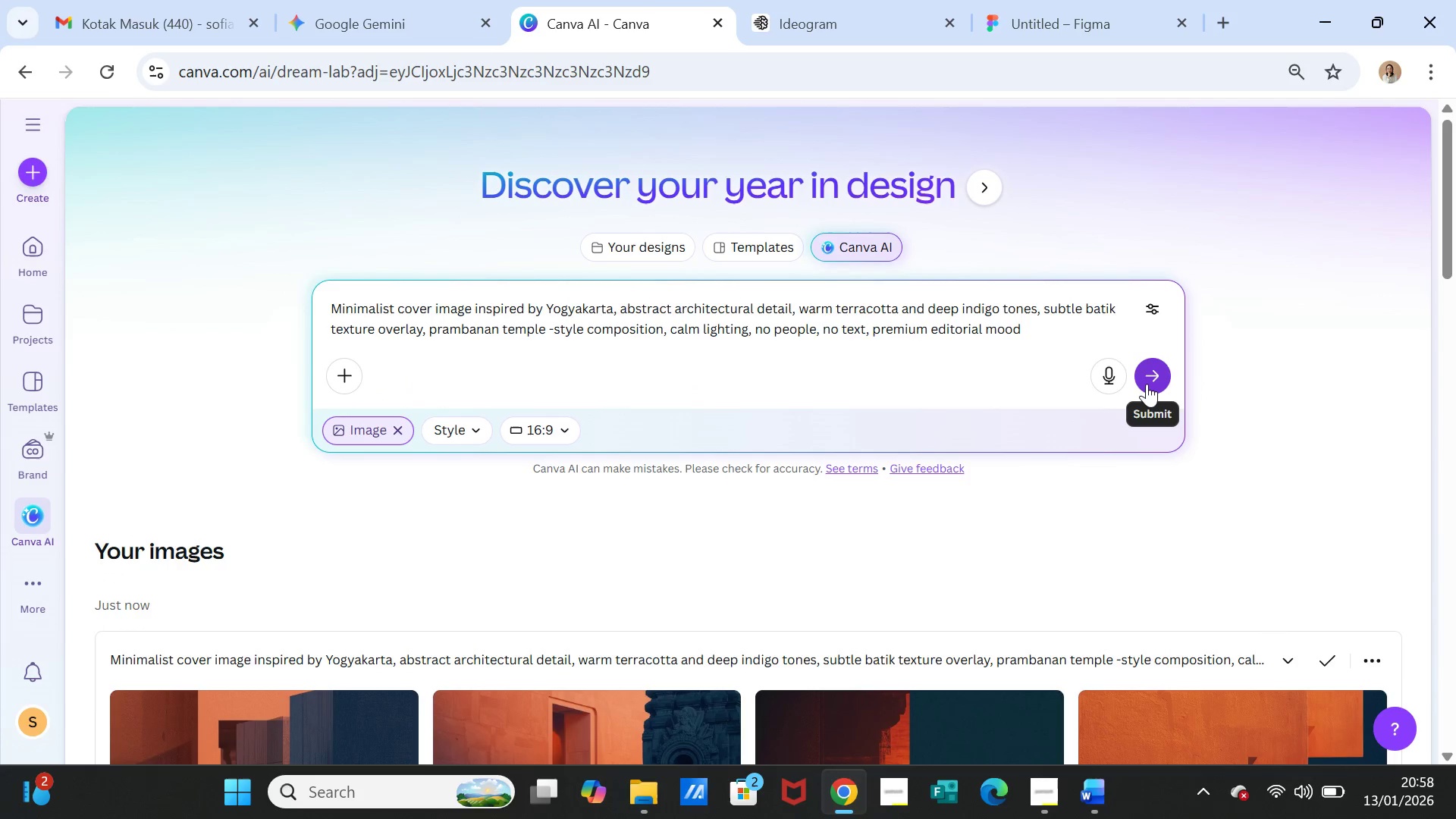 
left_click([1147, 384])
 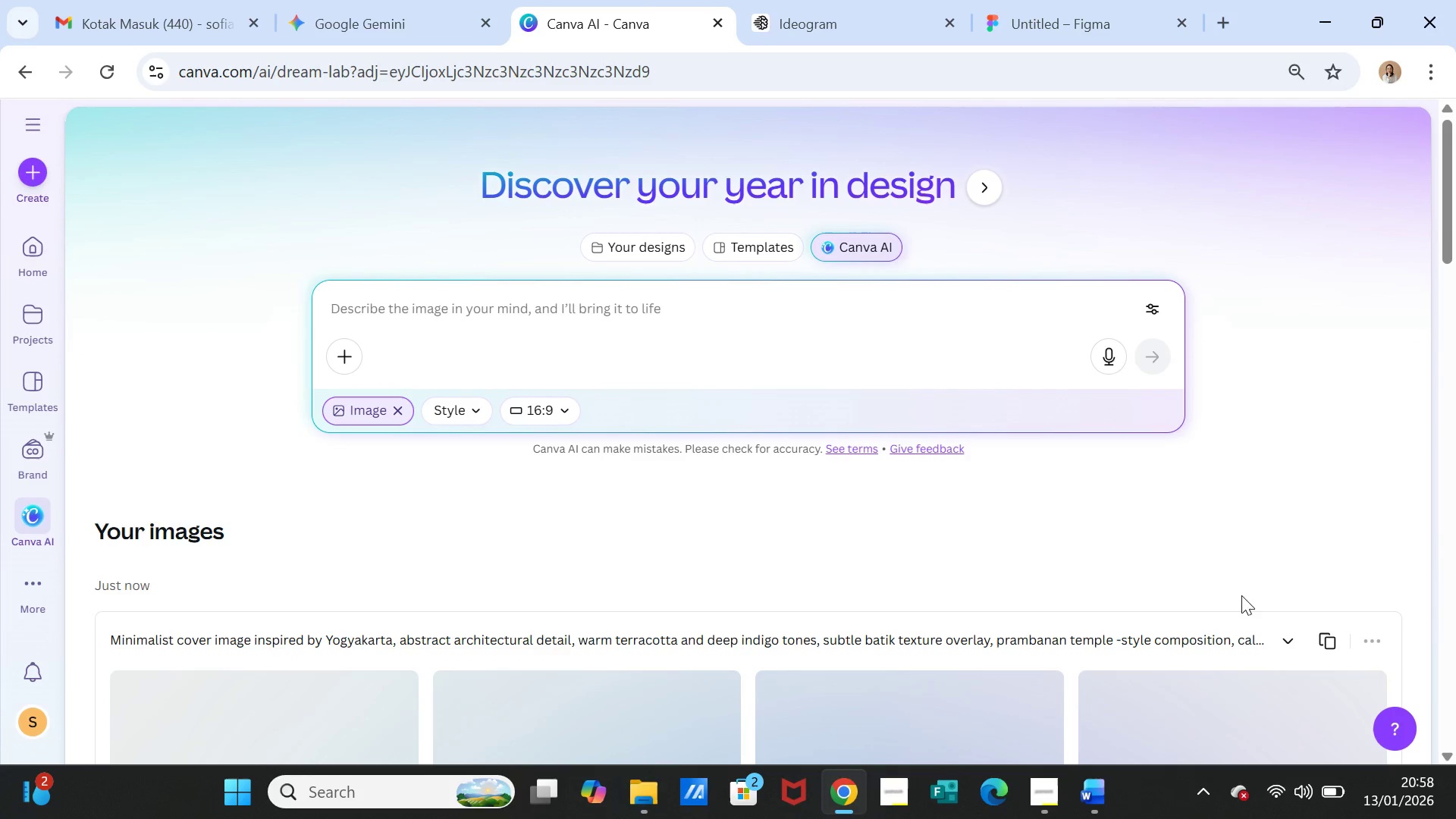 
left_click([1093, 792])
 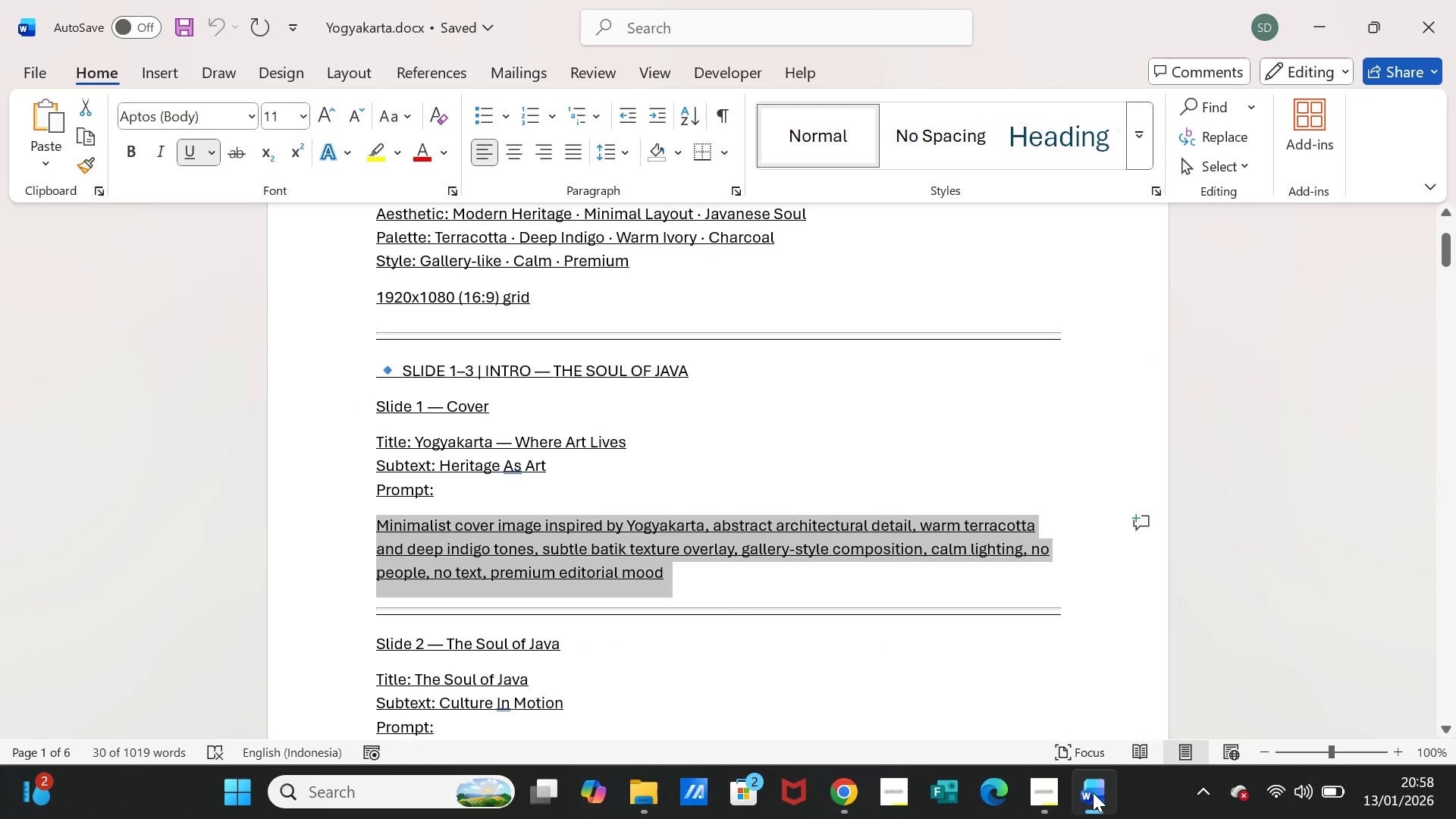 
left_click([1093, 792])
 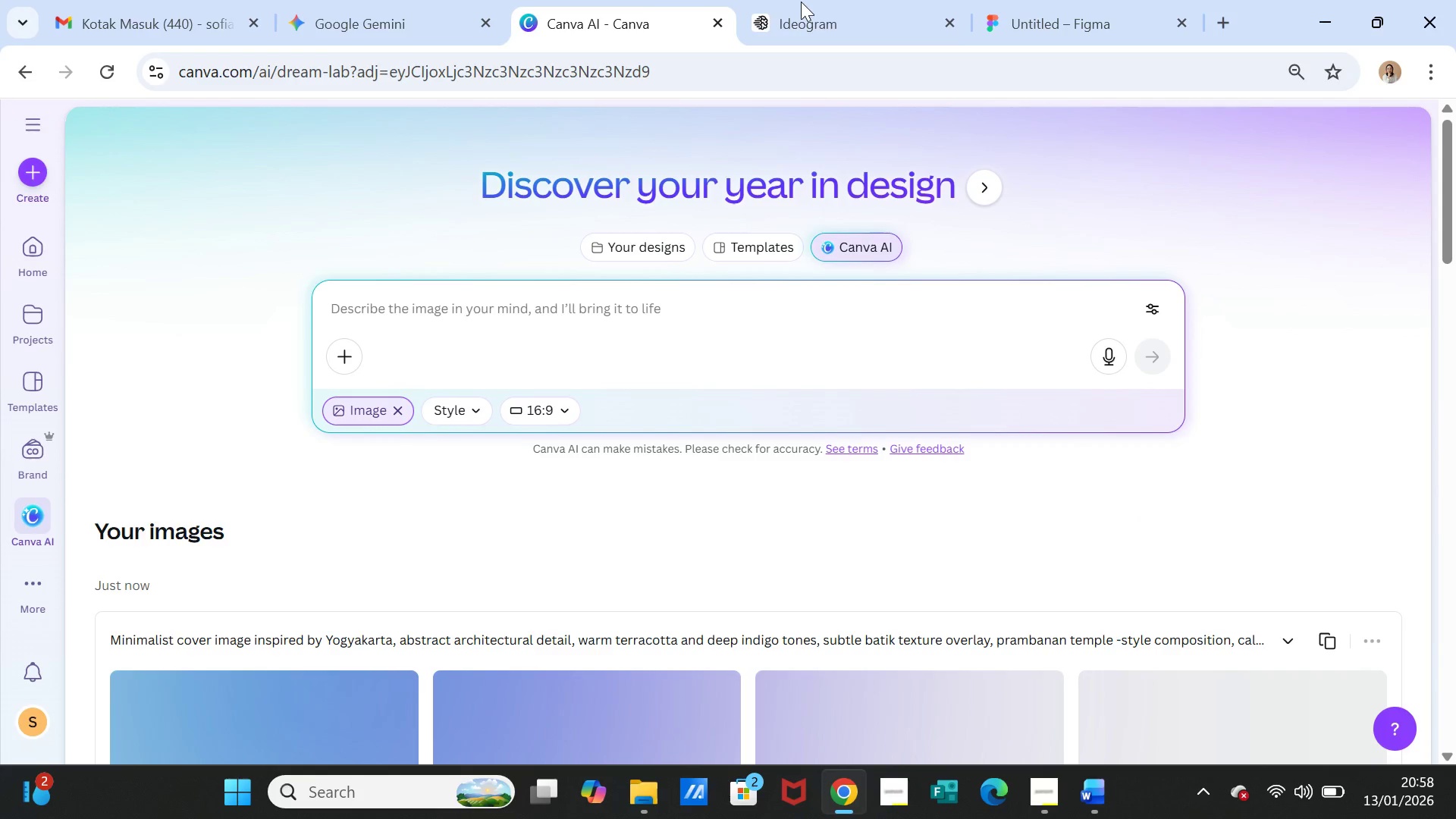 
left_click([801, 2])
 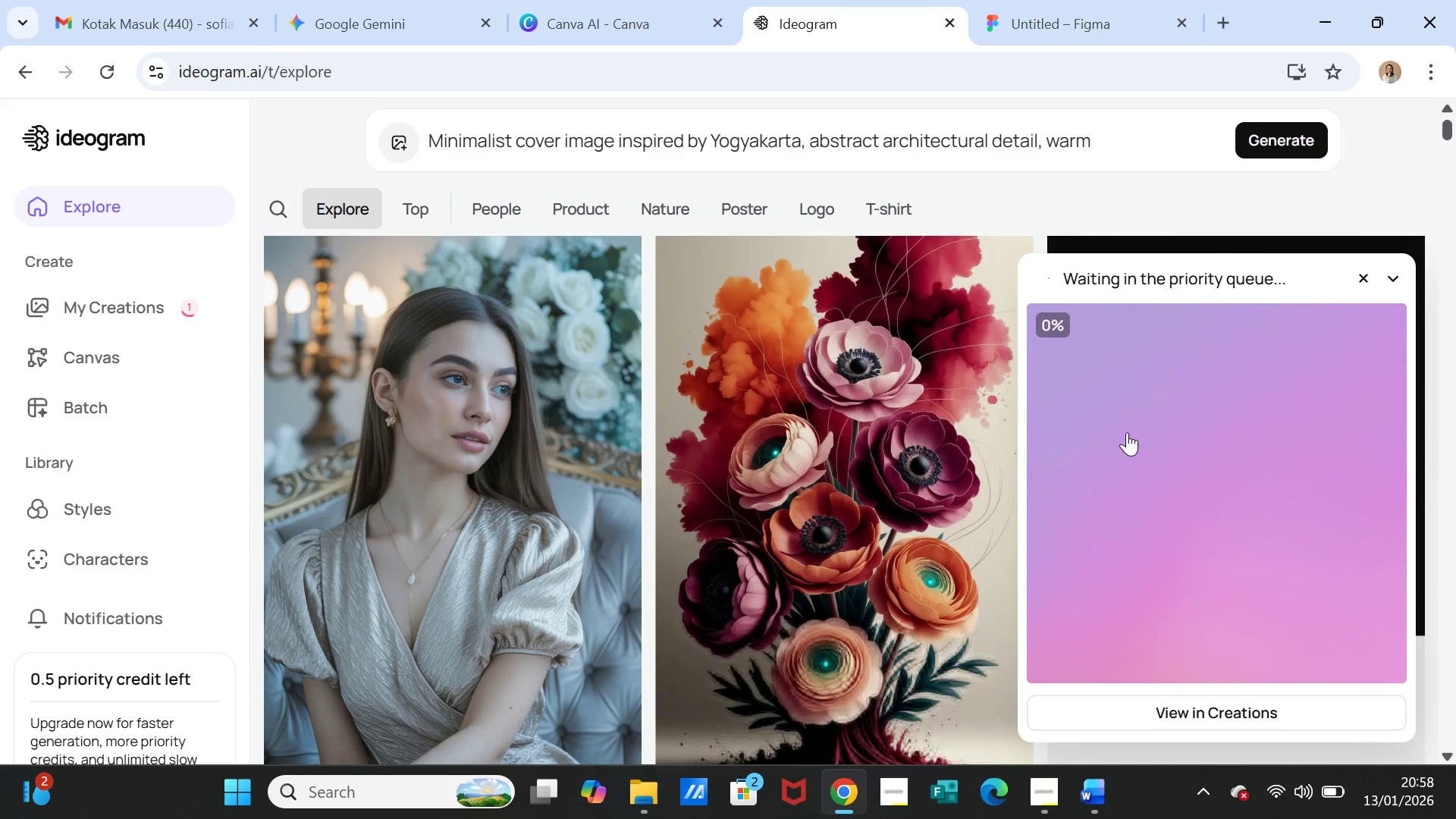 
wait(17.89)
 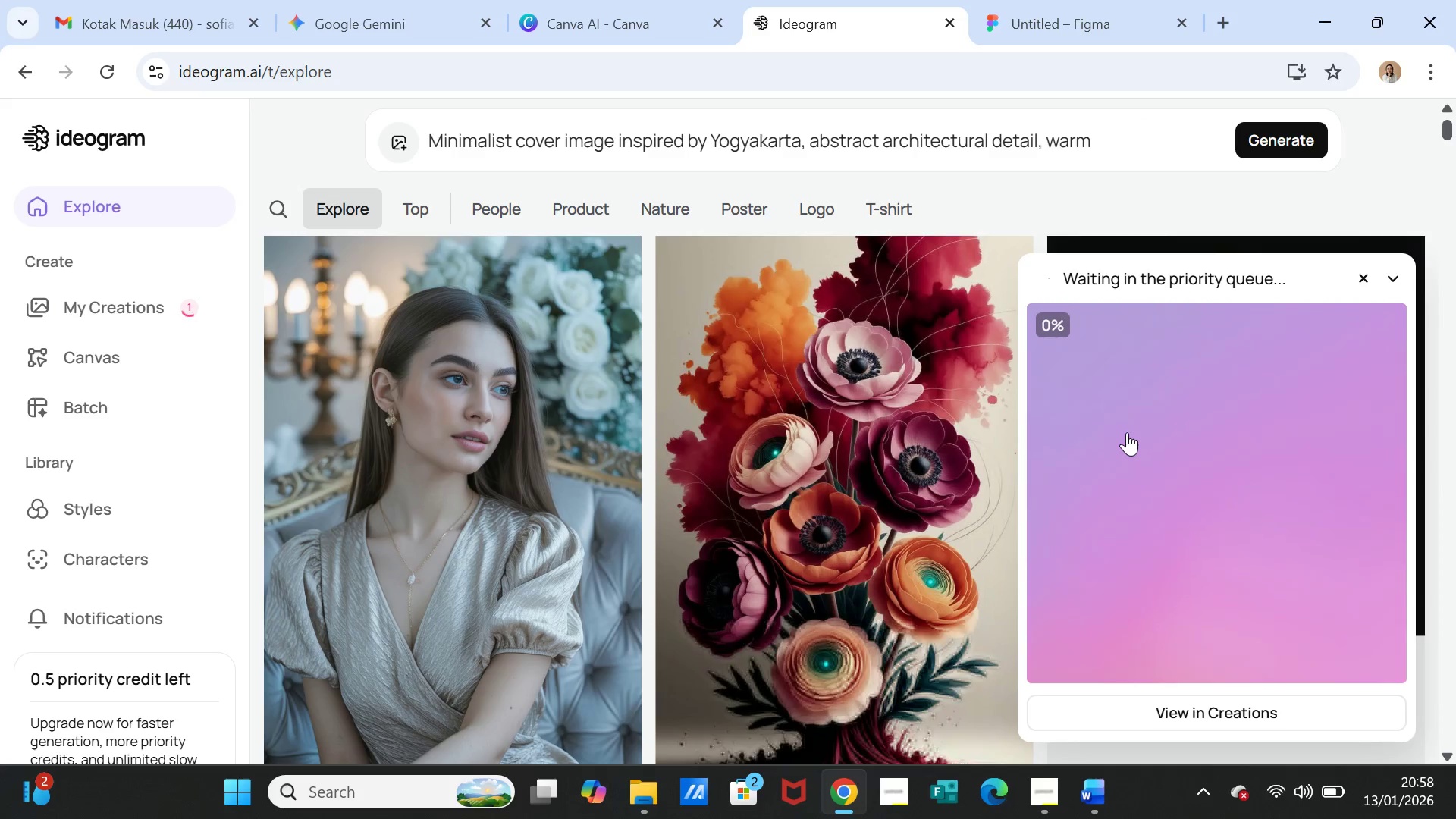 
left_click([590, 4])
 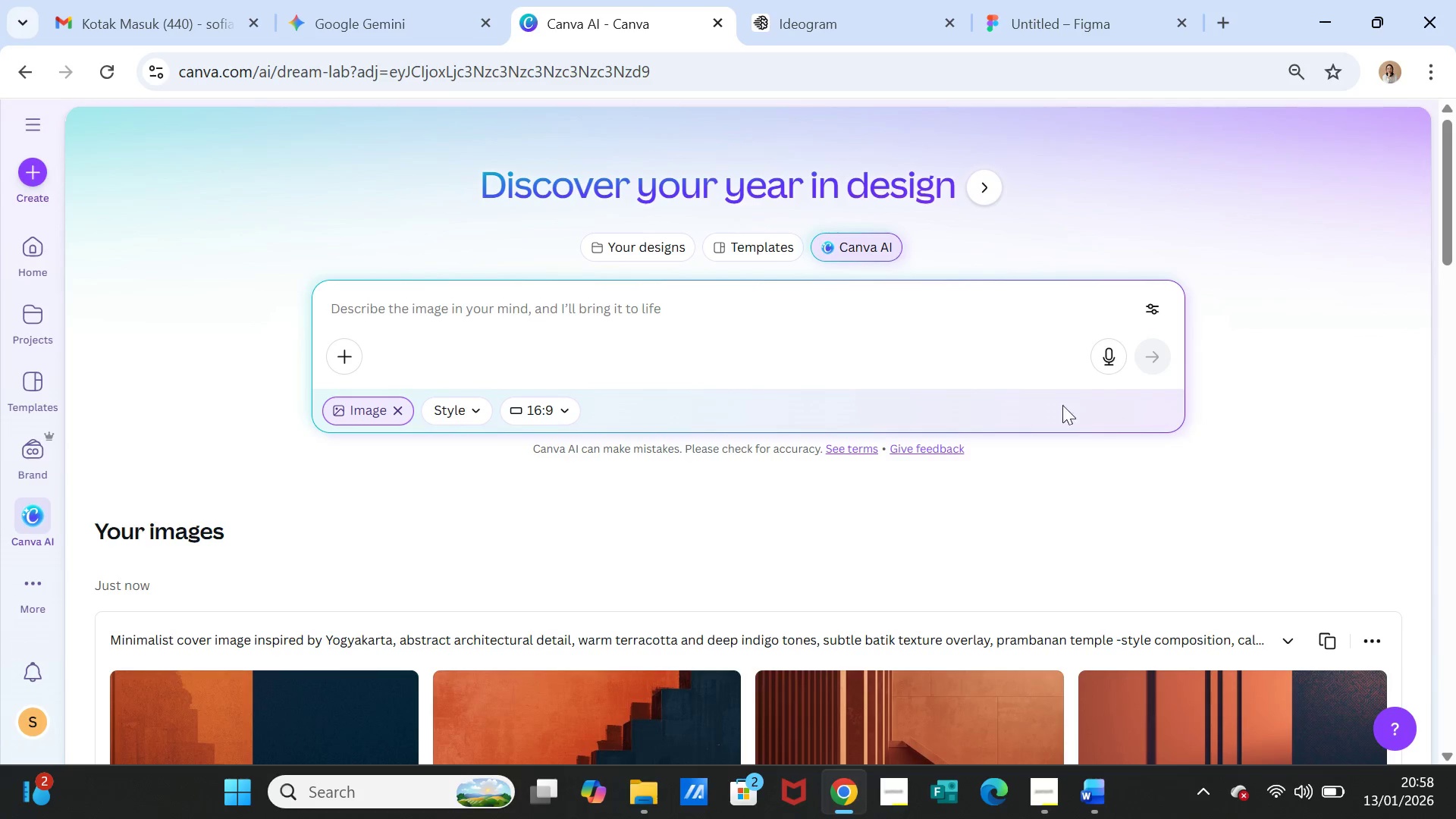 
scroll: coordinate [1012, 407], scroll_direction: down, amount: 2.0
 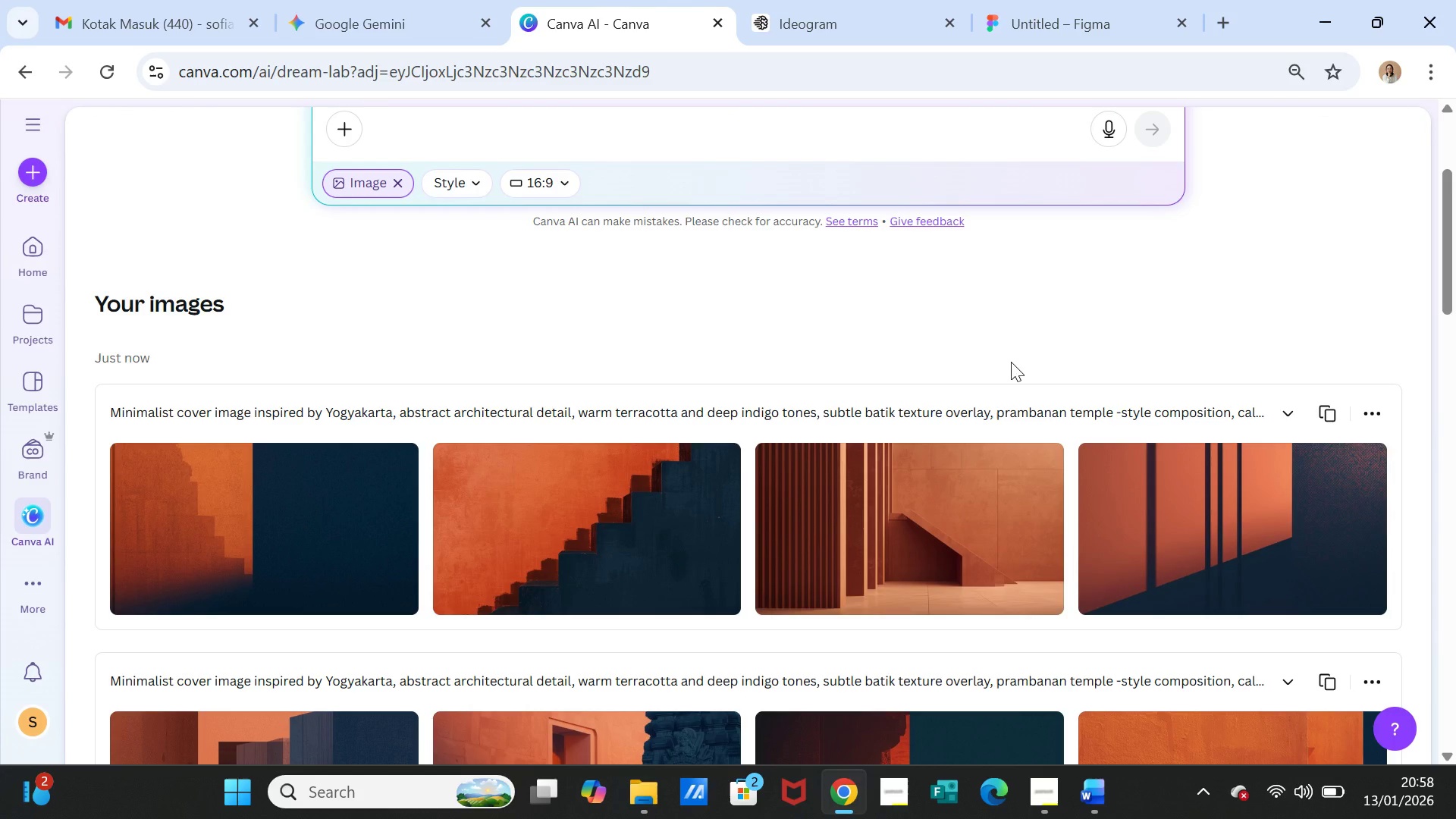 
wait(5.27)
 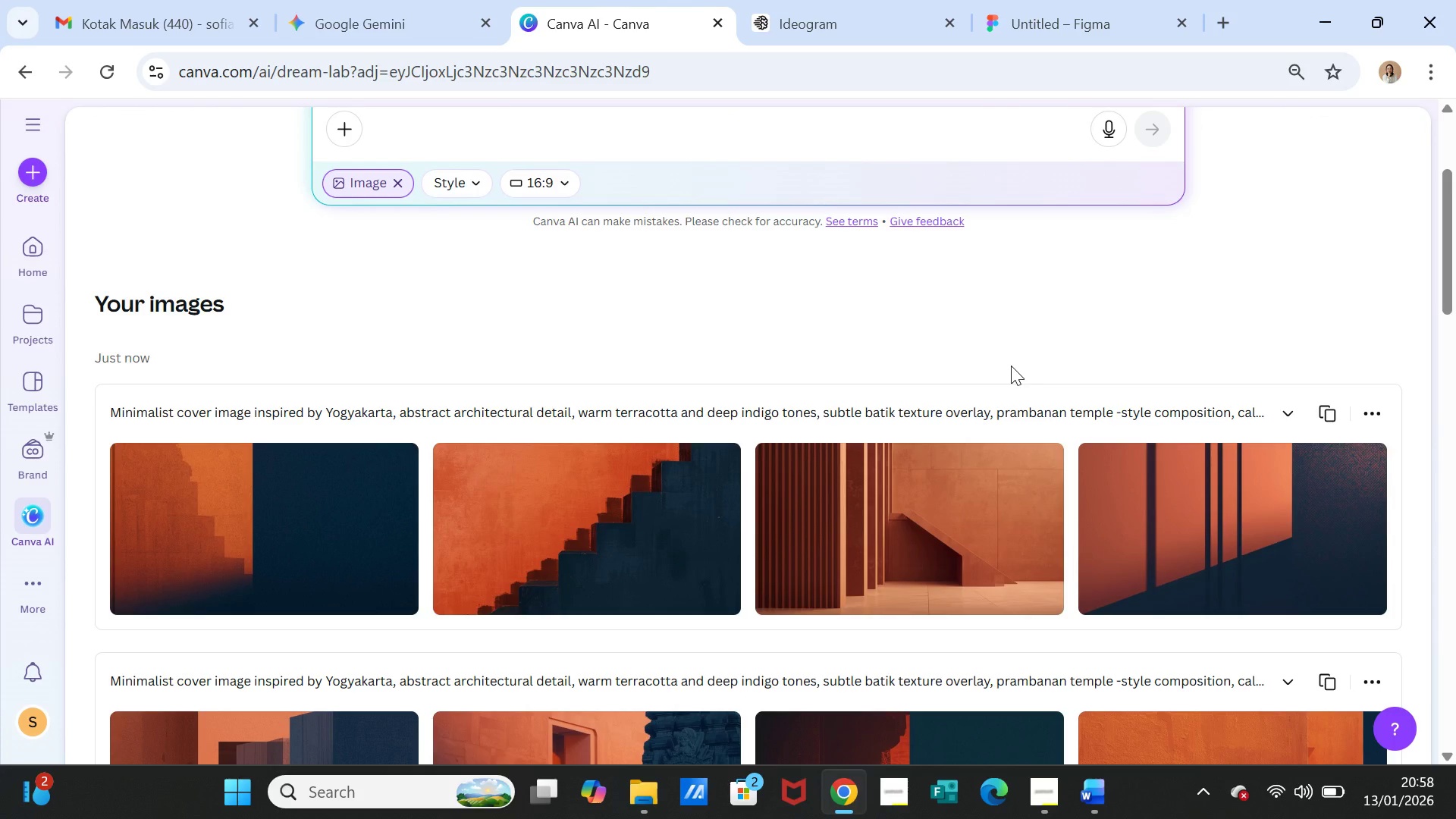 
scroll: coordinate [1011, 362], scroll_direction: down, amount: 1.0
 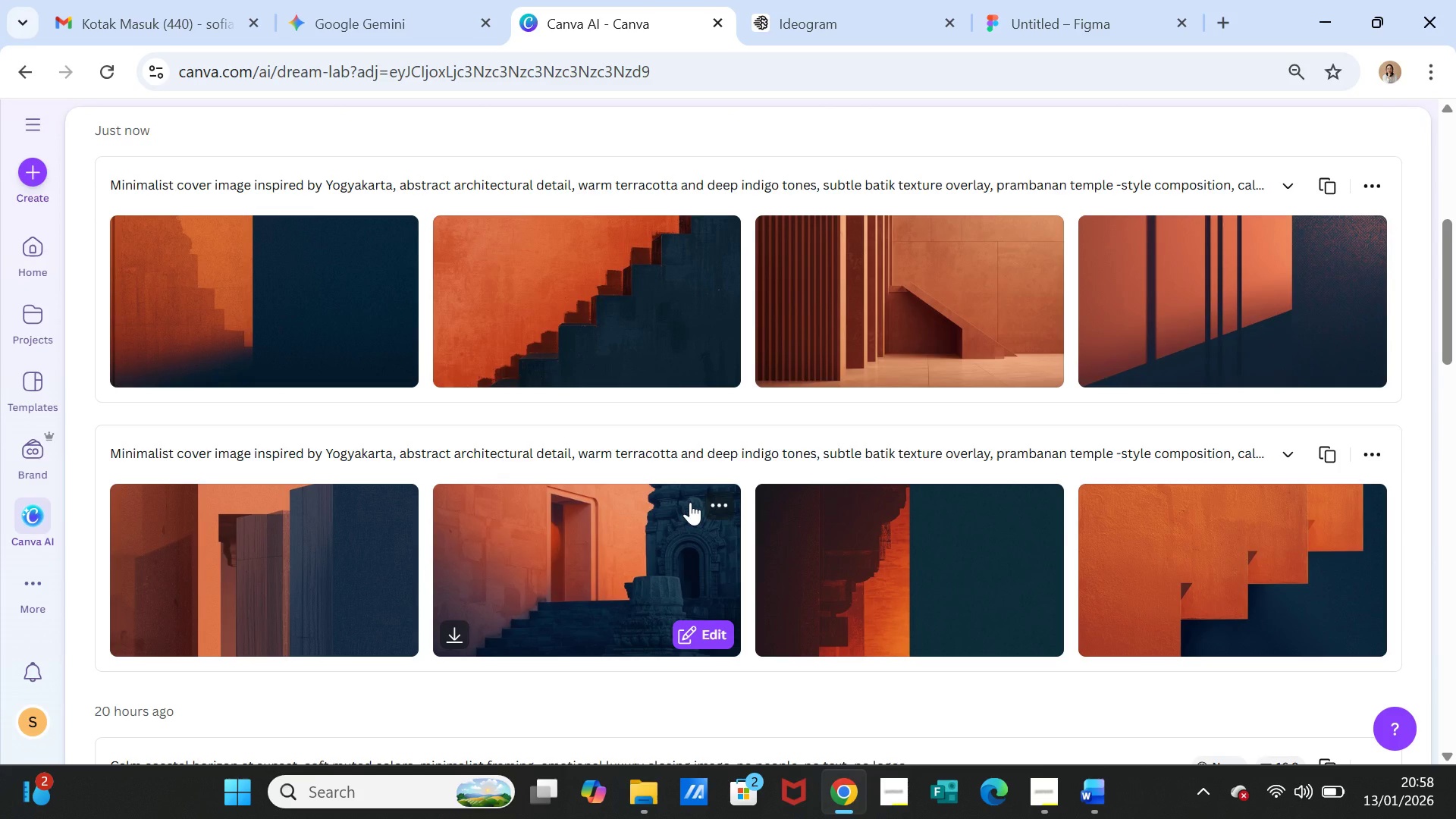 
wait(5.2)
 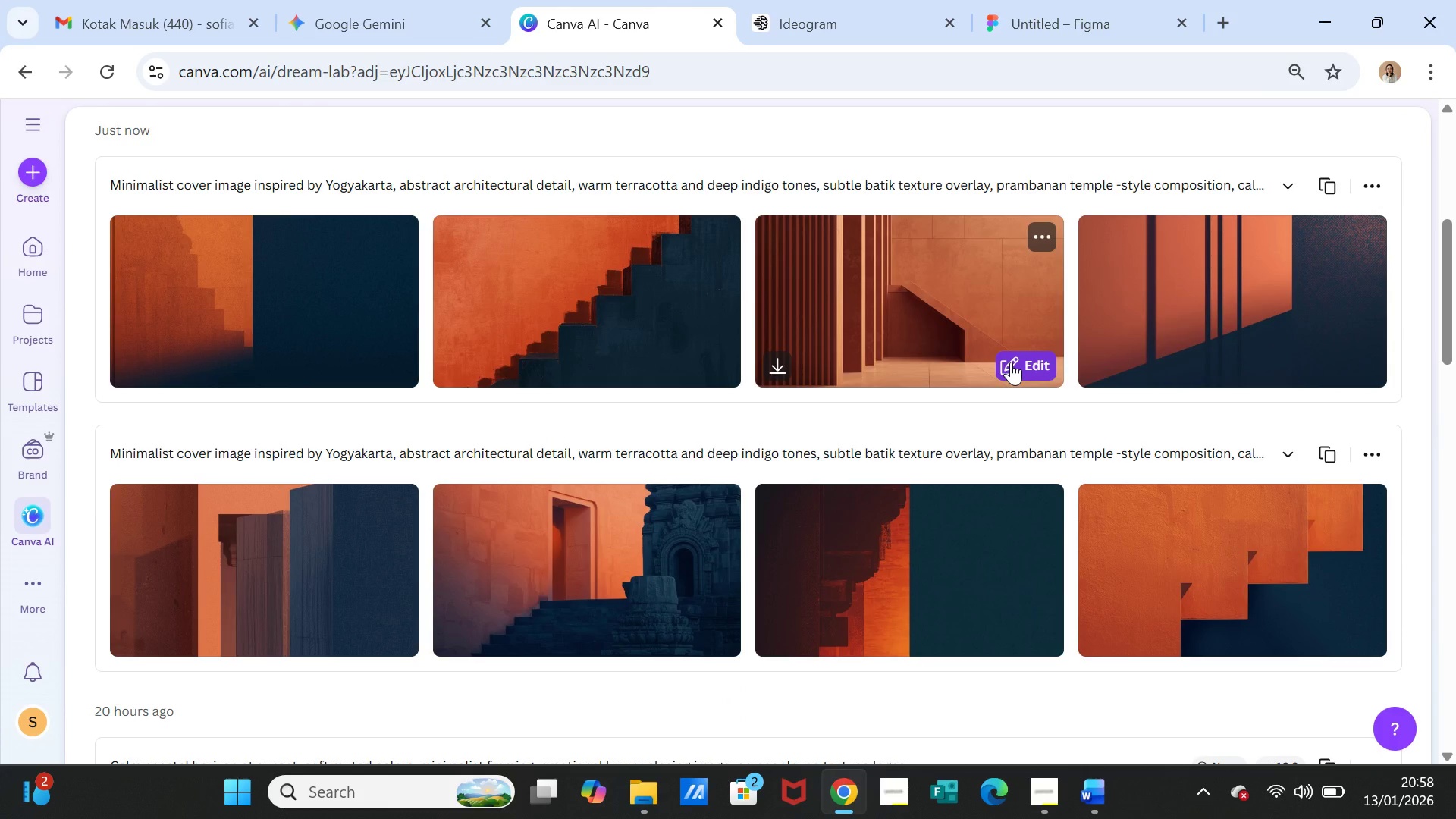 
scroll: coordinate [1084, 344], scroll_direction: up, amount: 4.0
 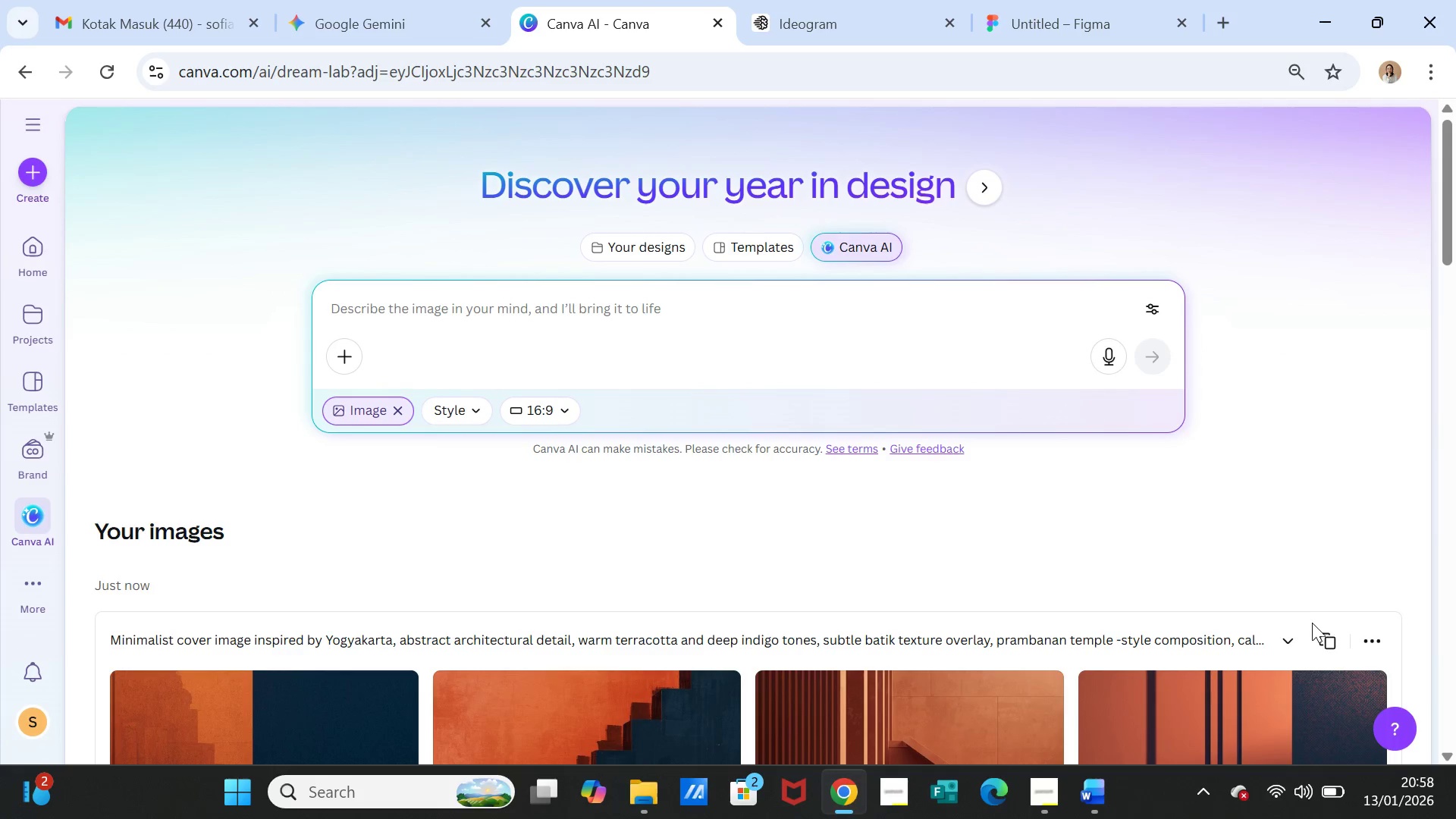 
left_click([1321, 631])
 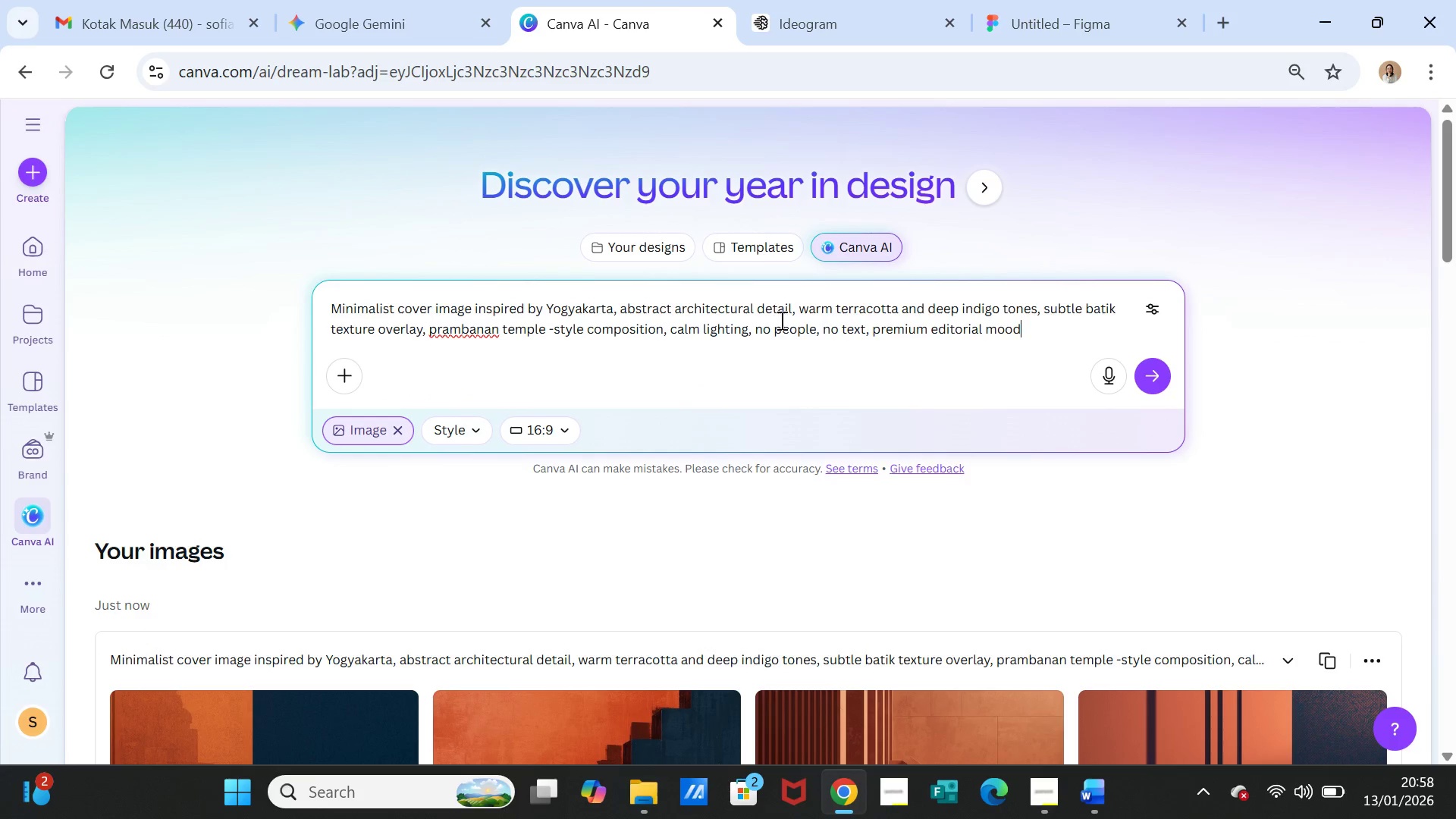 
wait(8.61)
 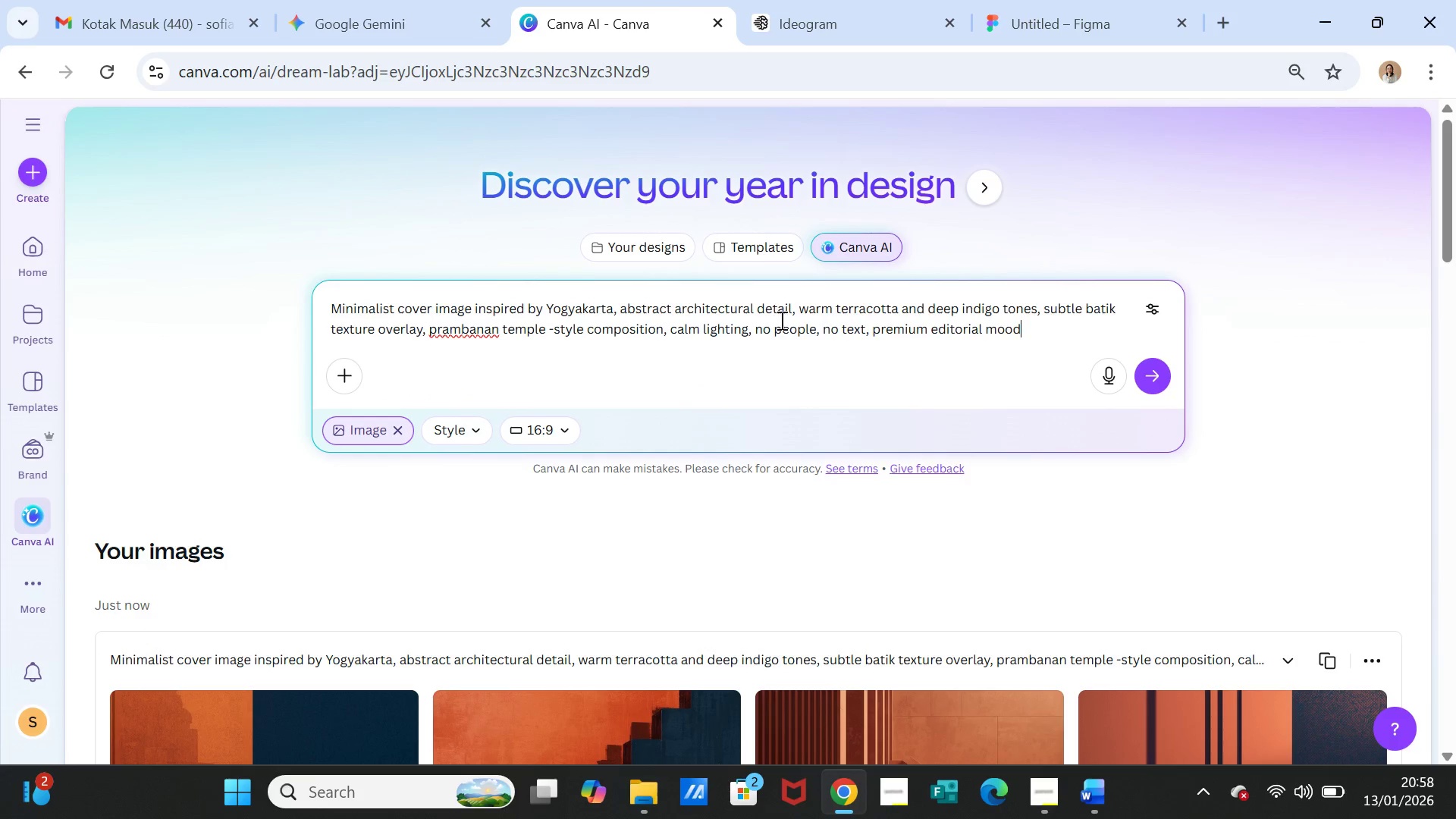 
left_click_drag(start_coordinate=[799, 312], to_coordinate=[620, 297])
 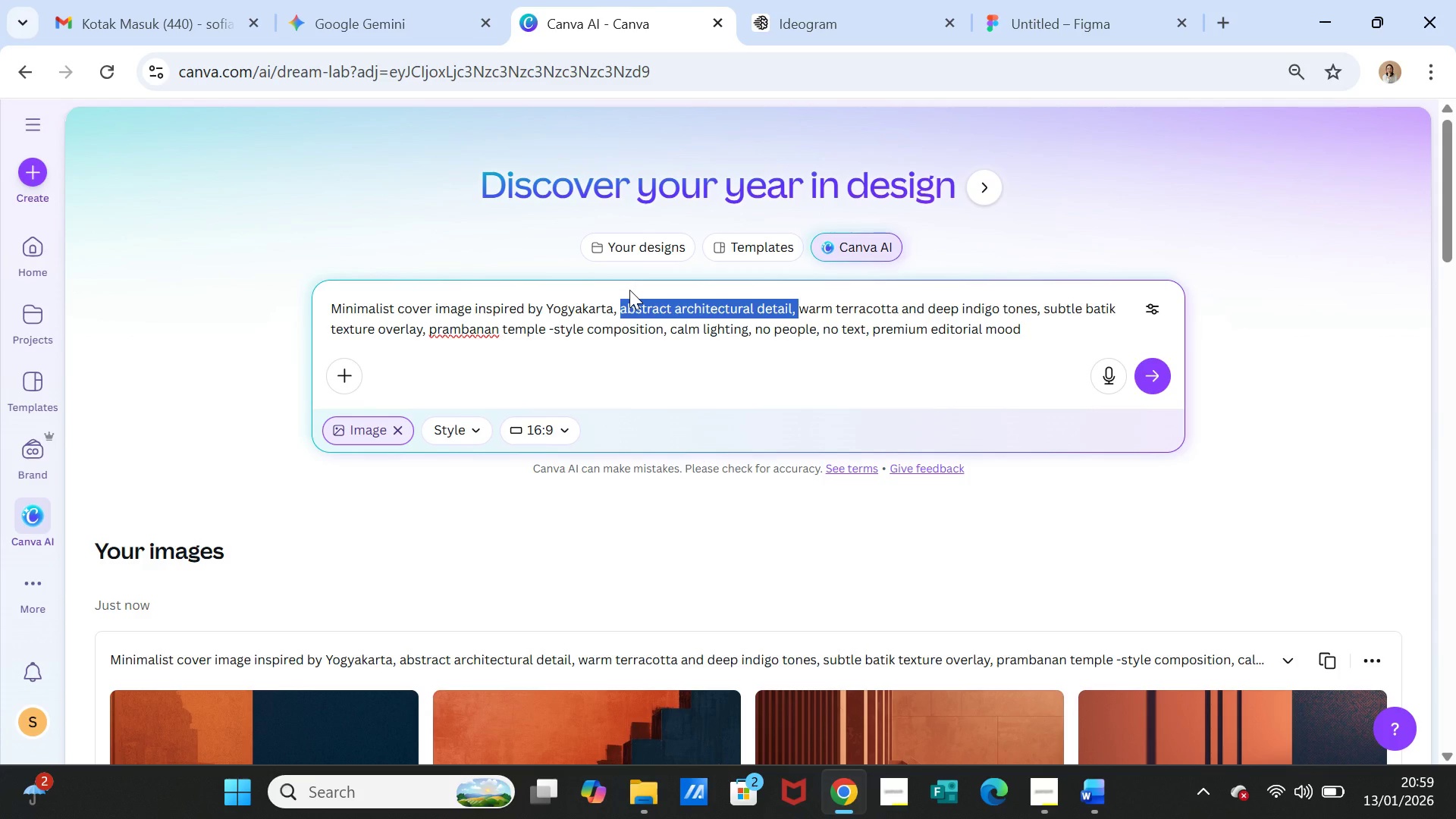 
key(Backspace)
 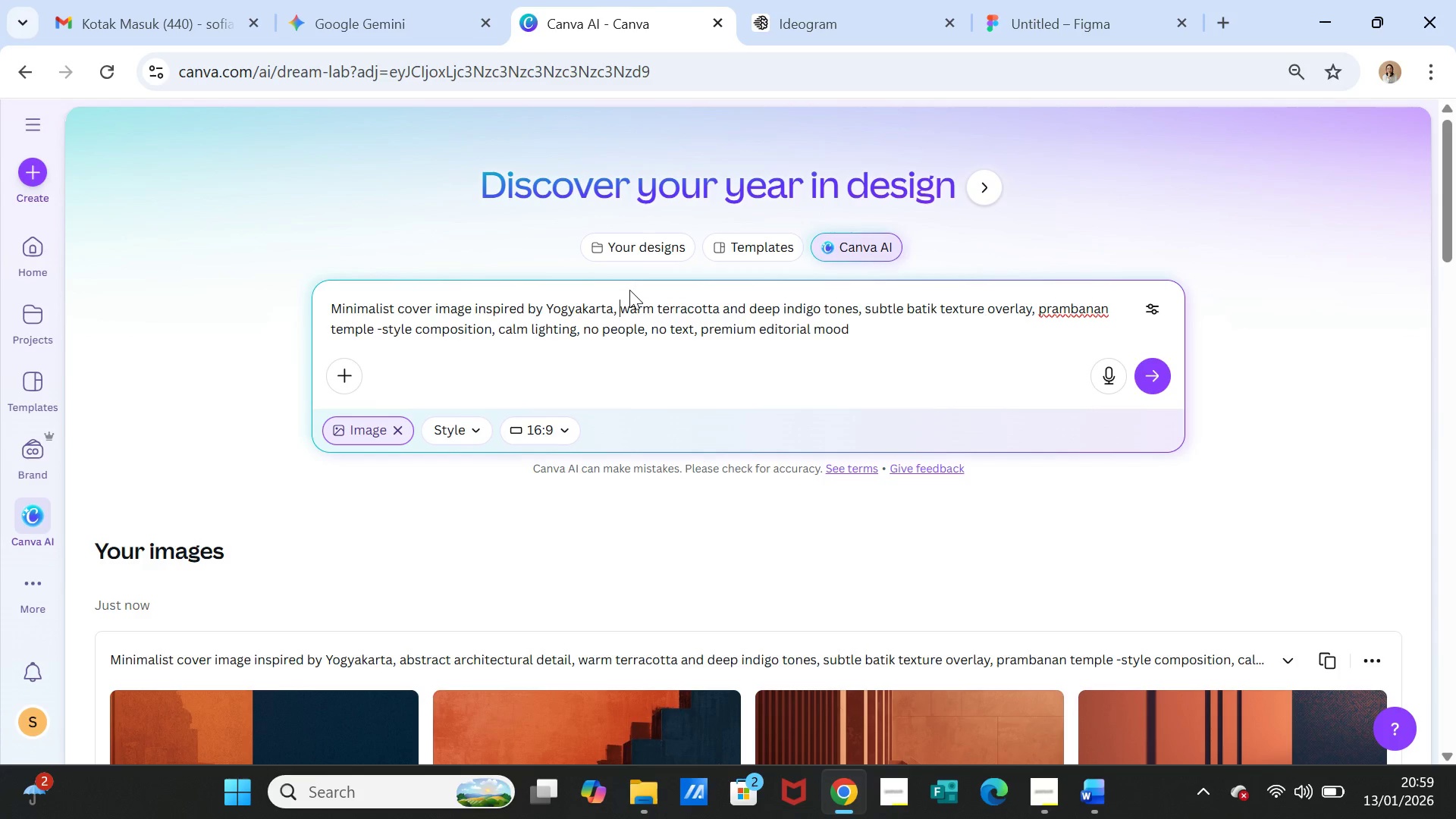 
key(Backspace)
 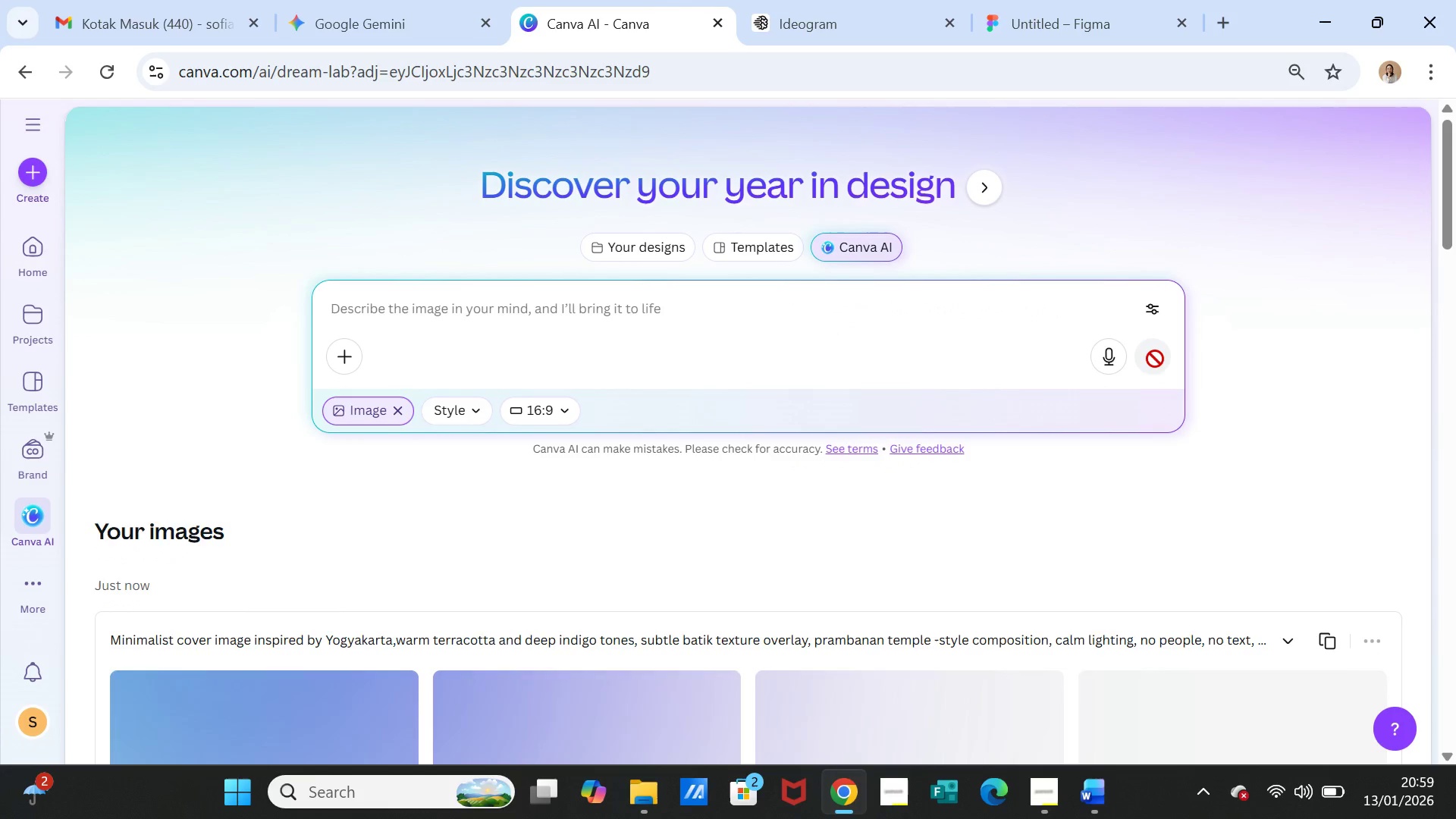 
left_click_drag(start_coordinate=[846, 0], to_coordinate=[569, 9])
 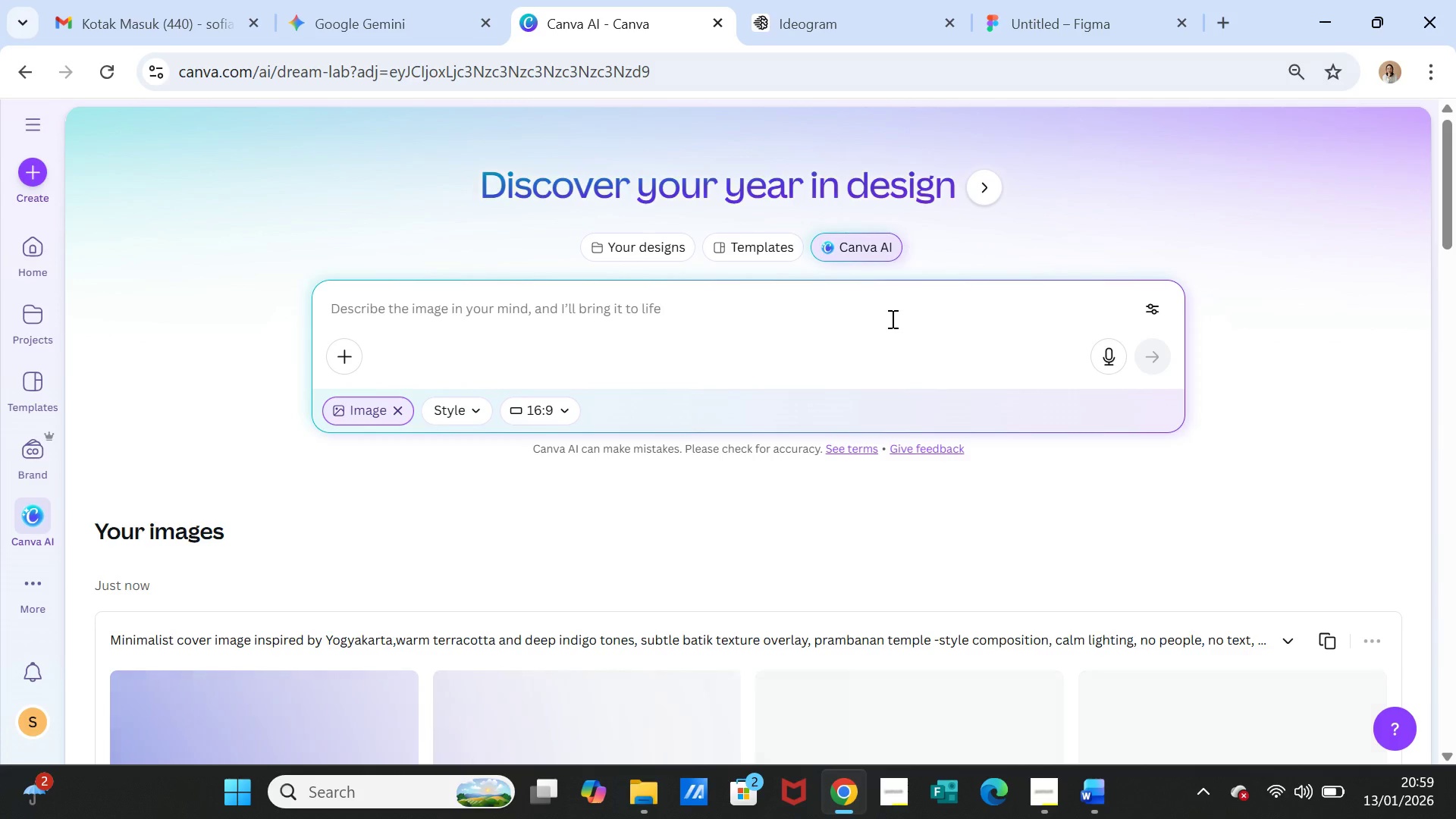 
left_click([569, 9])
 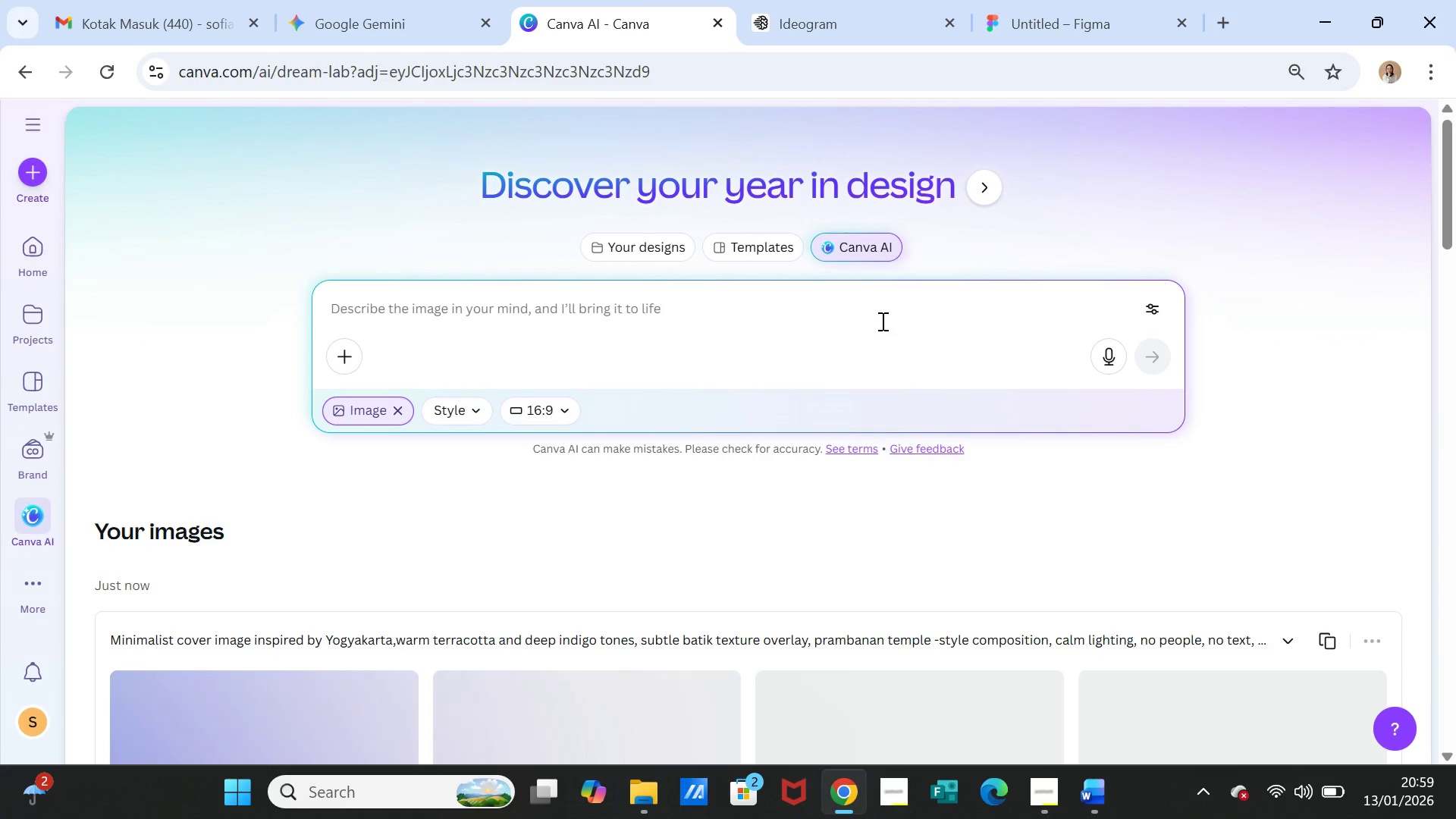 
scroll: coordinate [889, 364], scroll_direction: down, amount: 2.0
 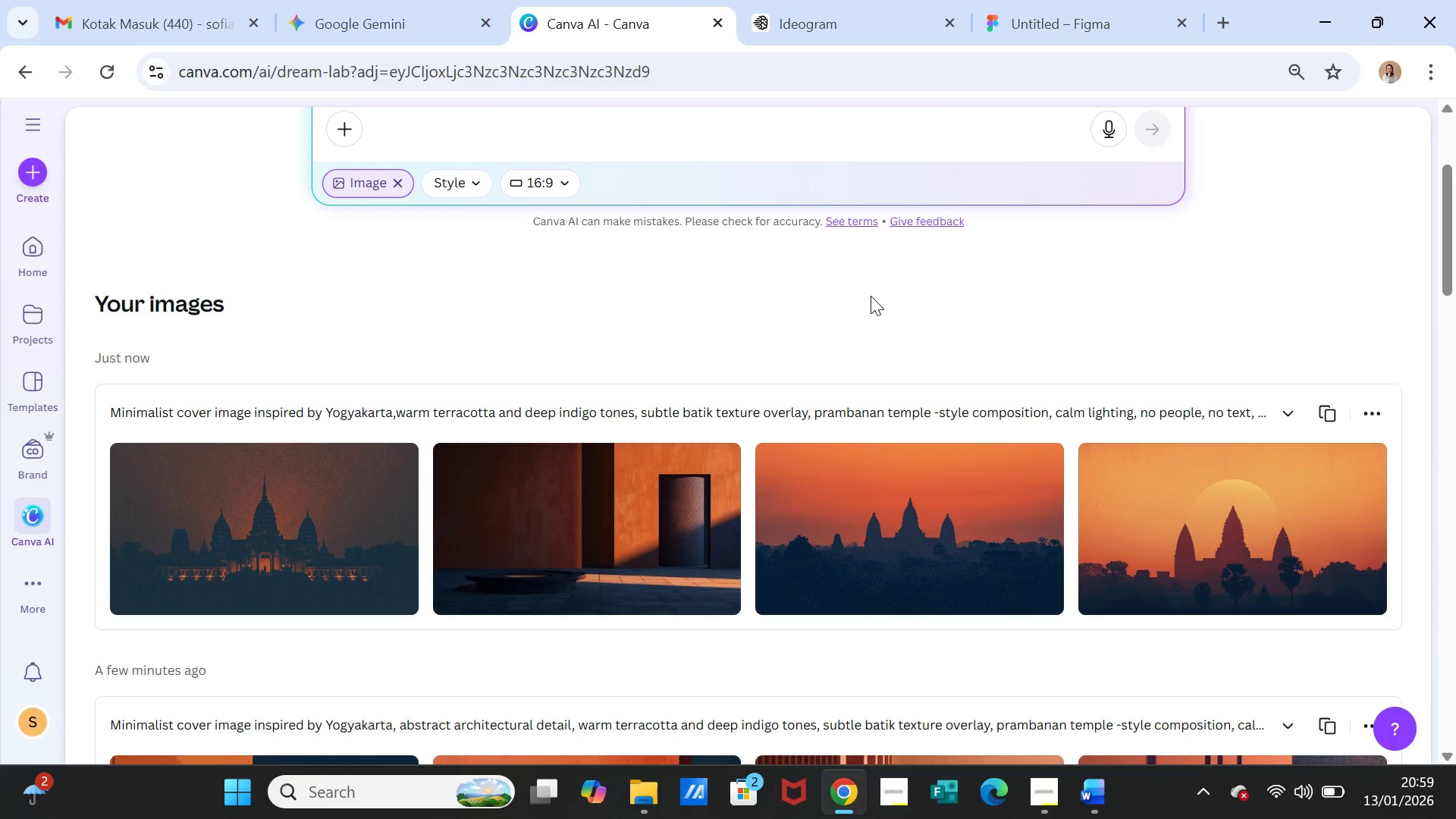 
wait(12.93)
 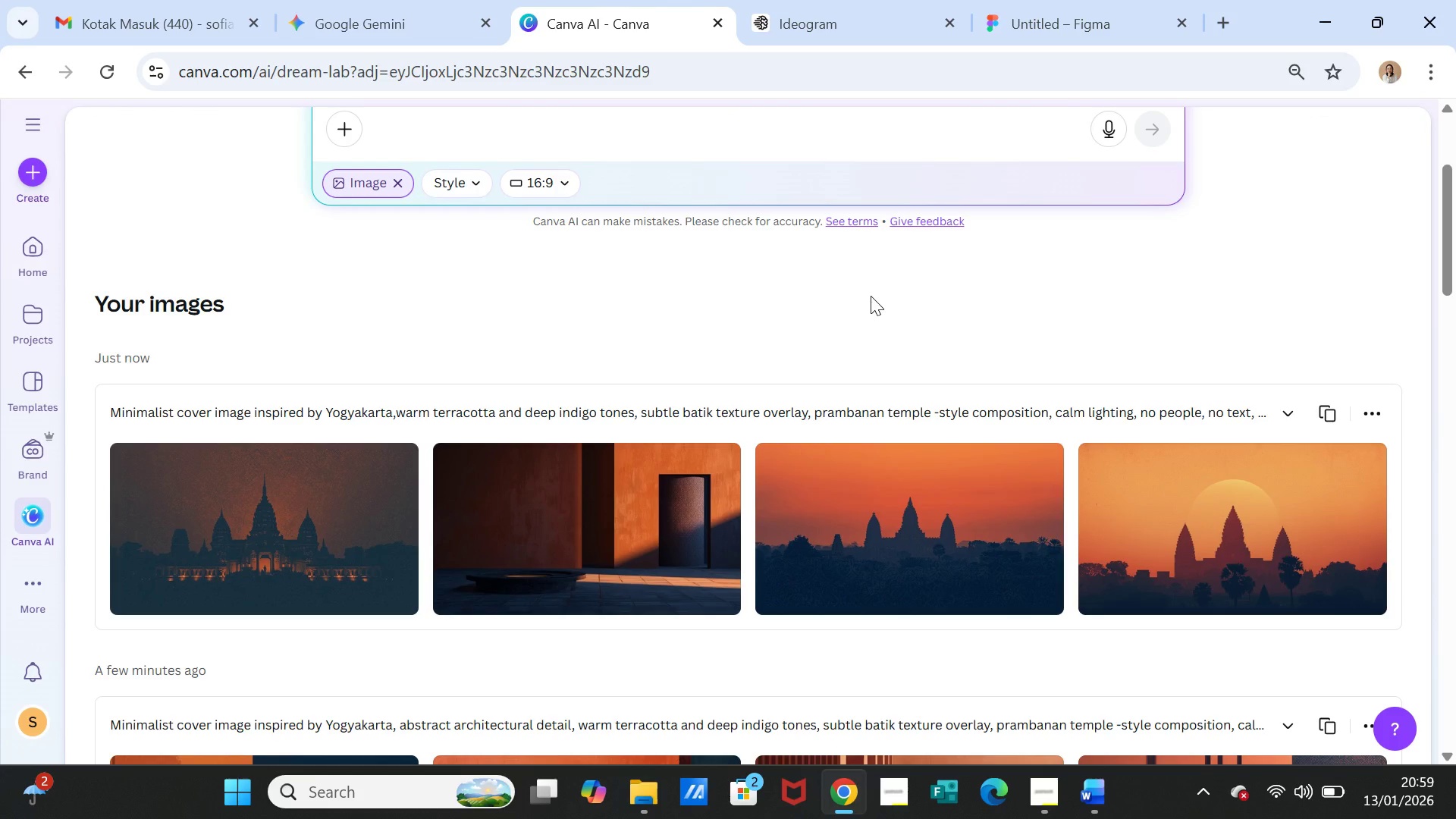 
left_click([1329, 418])
 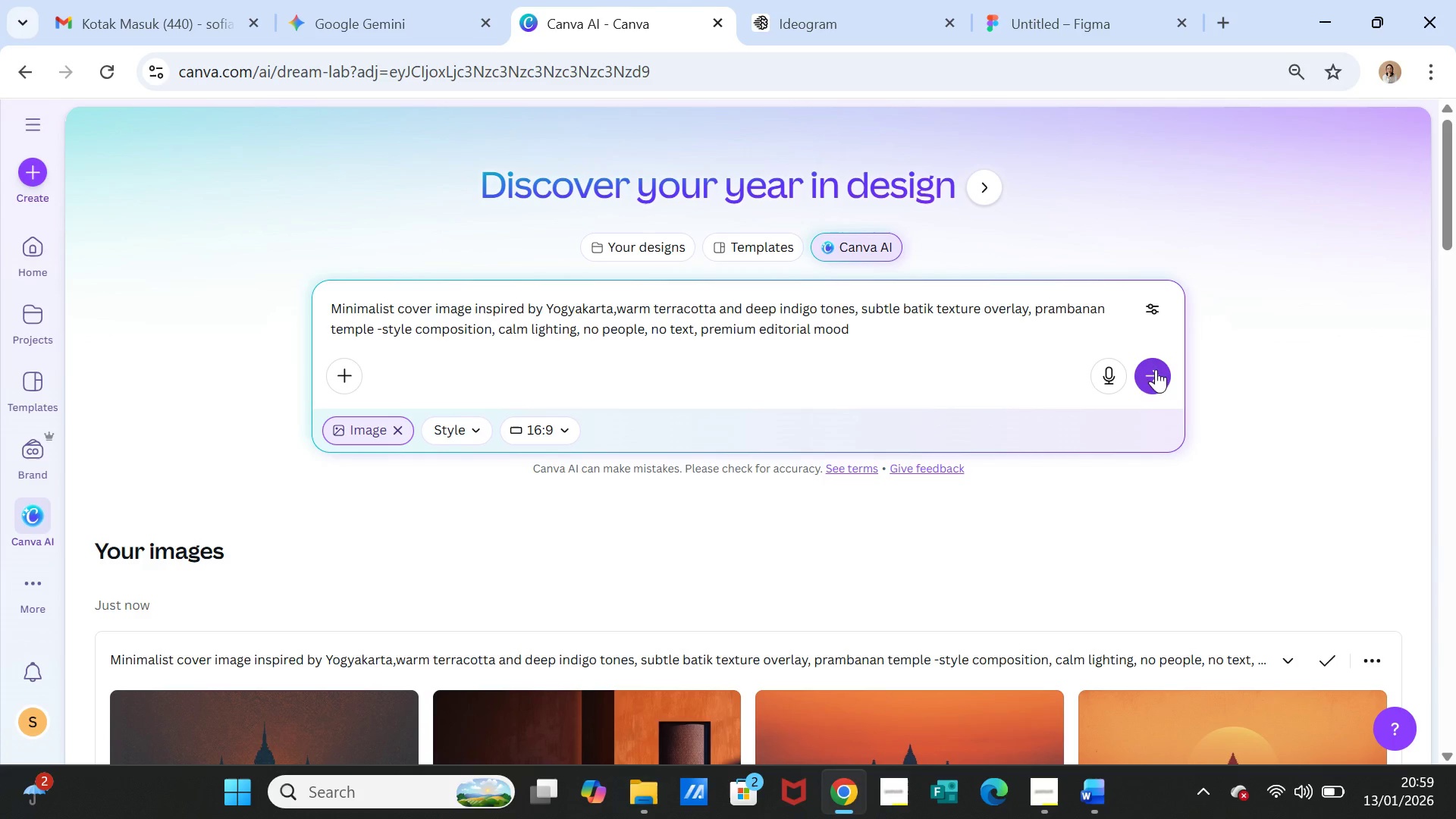 
left_click([1156, 378])
 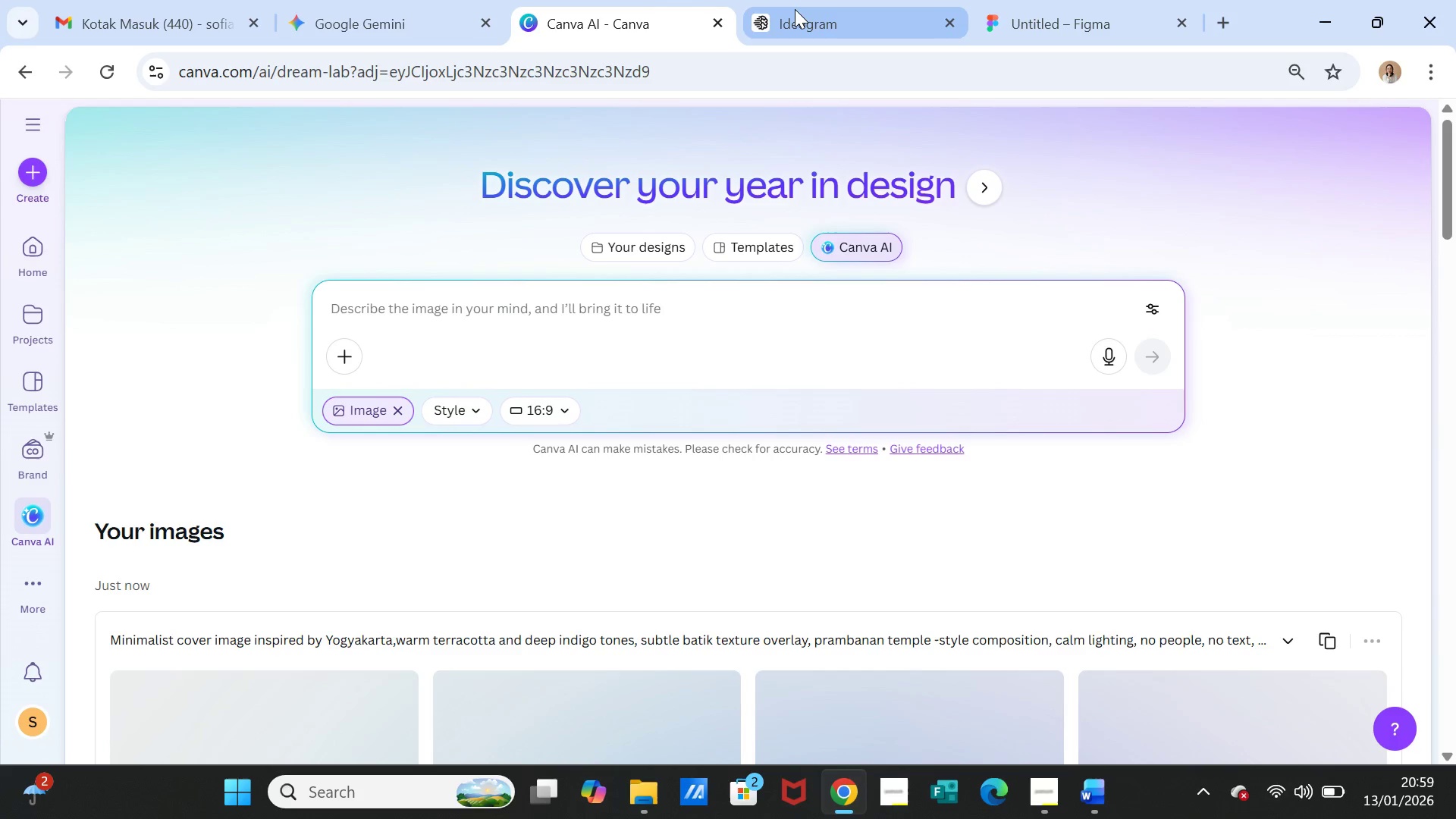 
left_click([795, 9])
 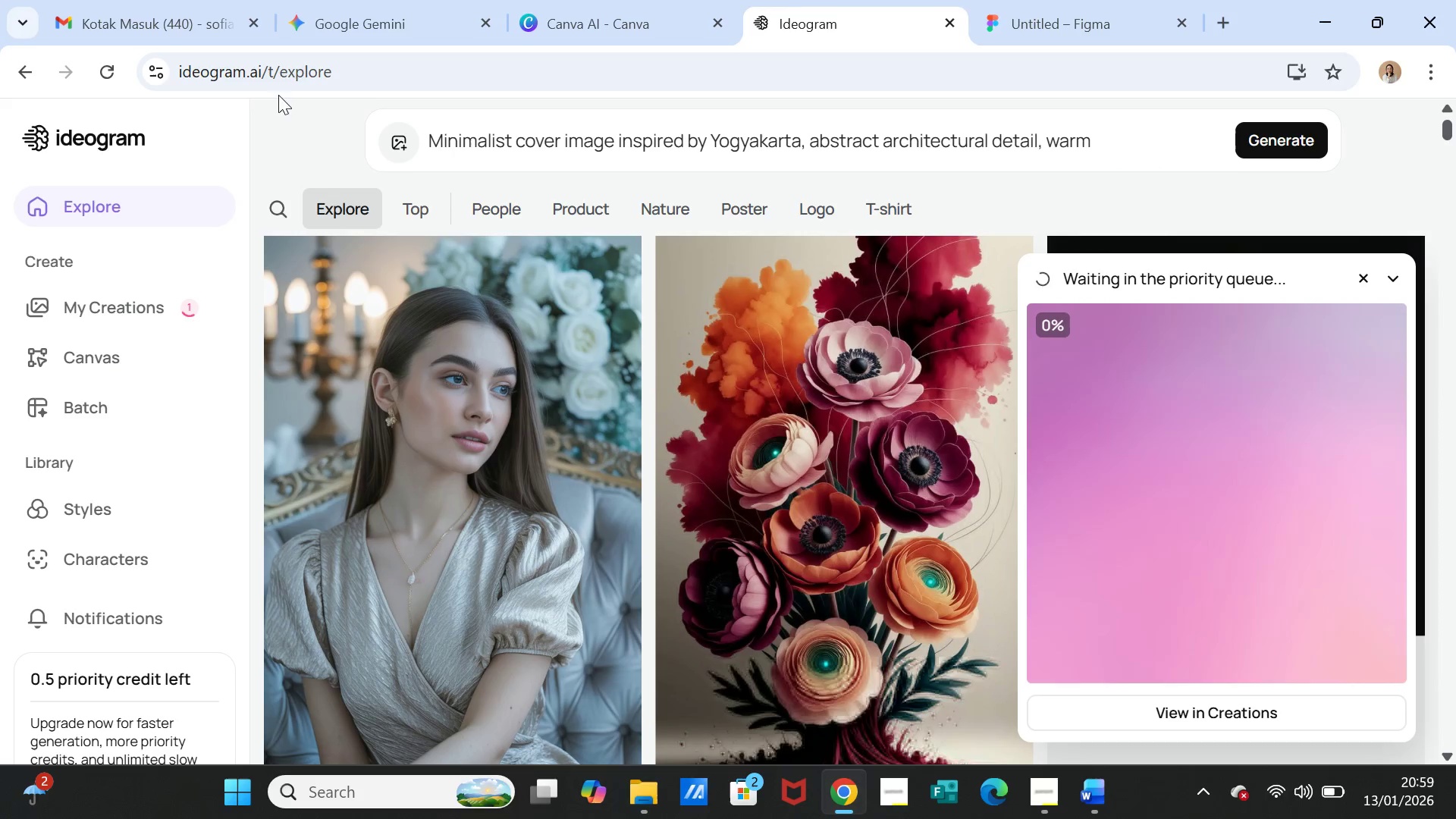 
wait(5.67)
 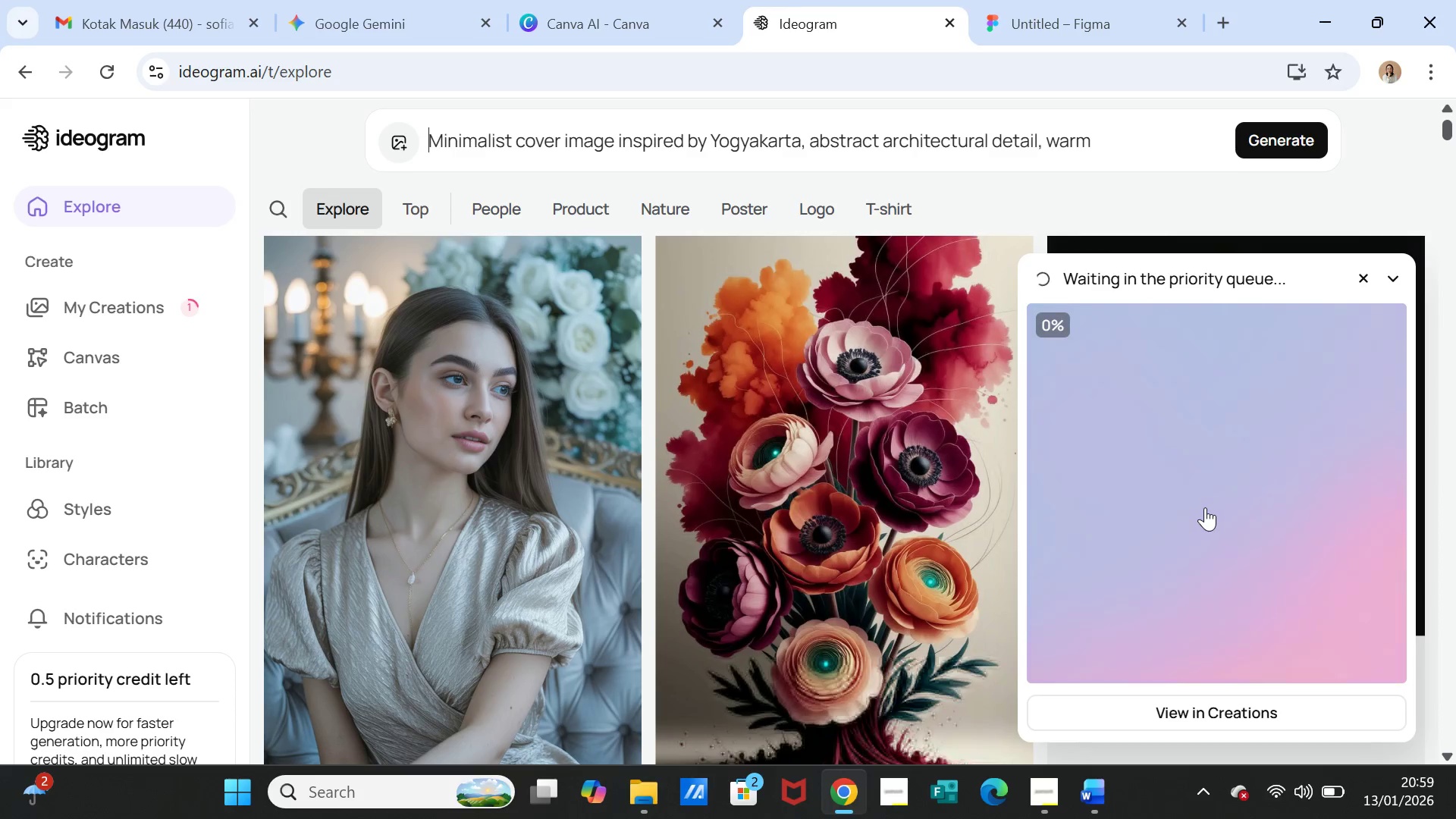 
left_click([595, 7])
 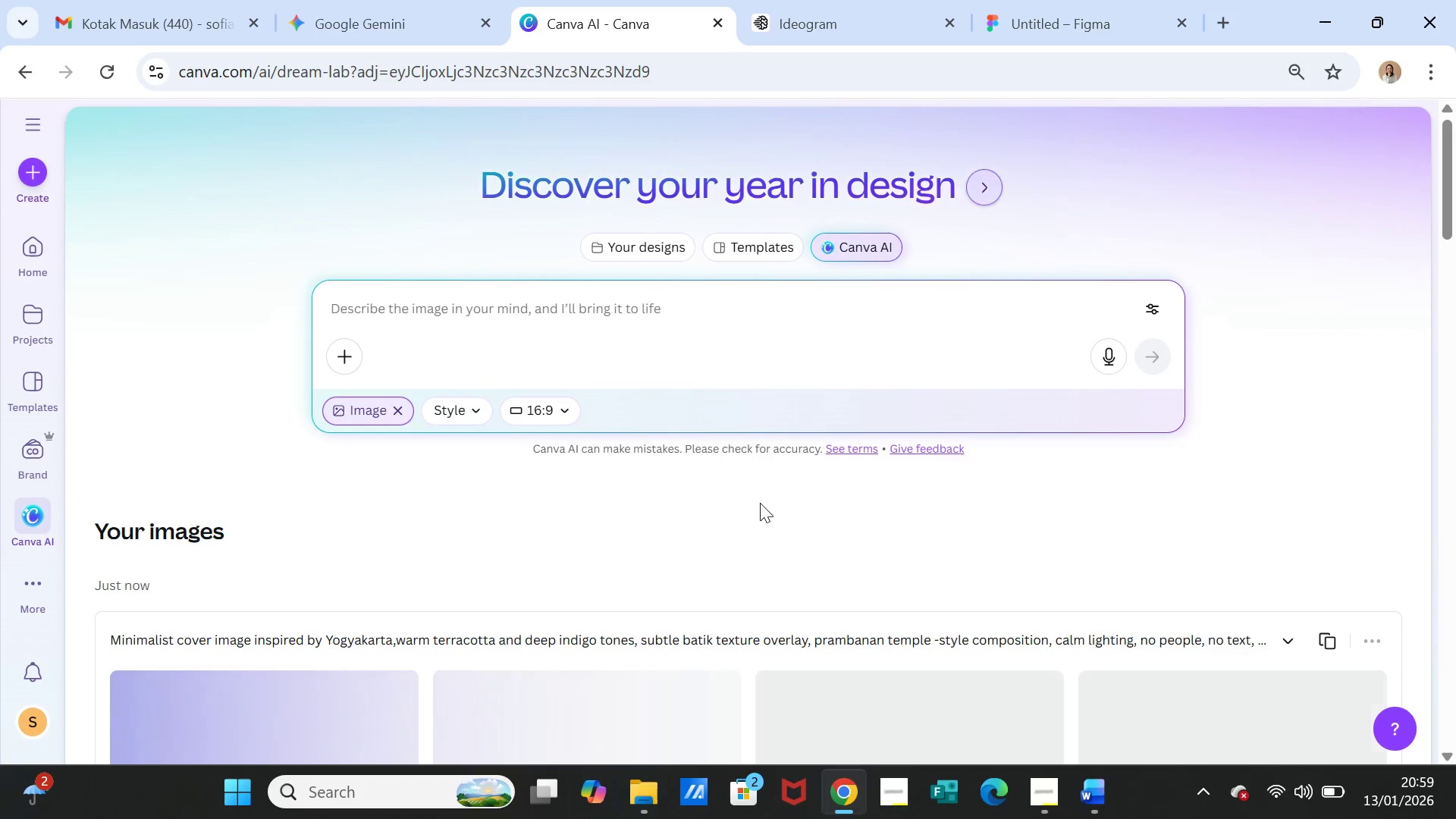 
scroll: coordinate [757, 506], scroll_direction: down, amount: 2.0
 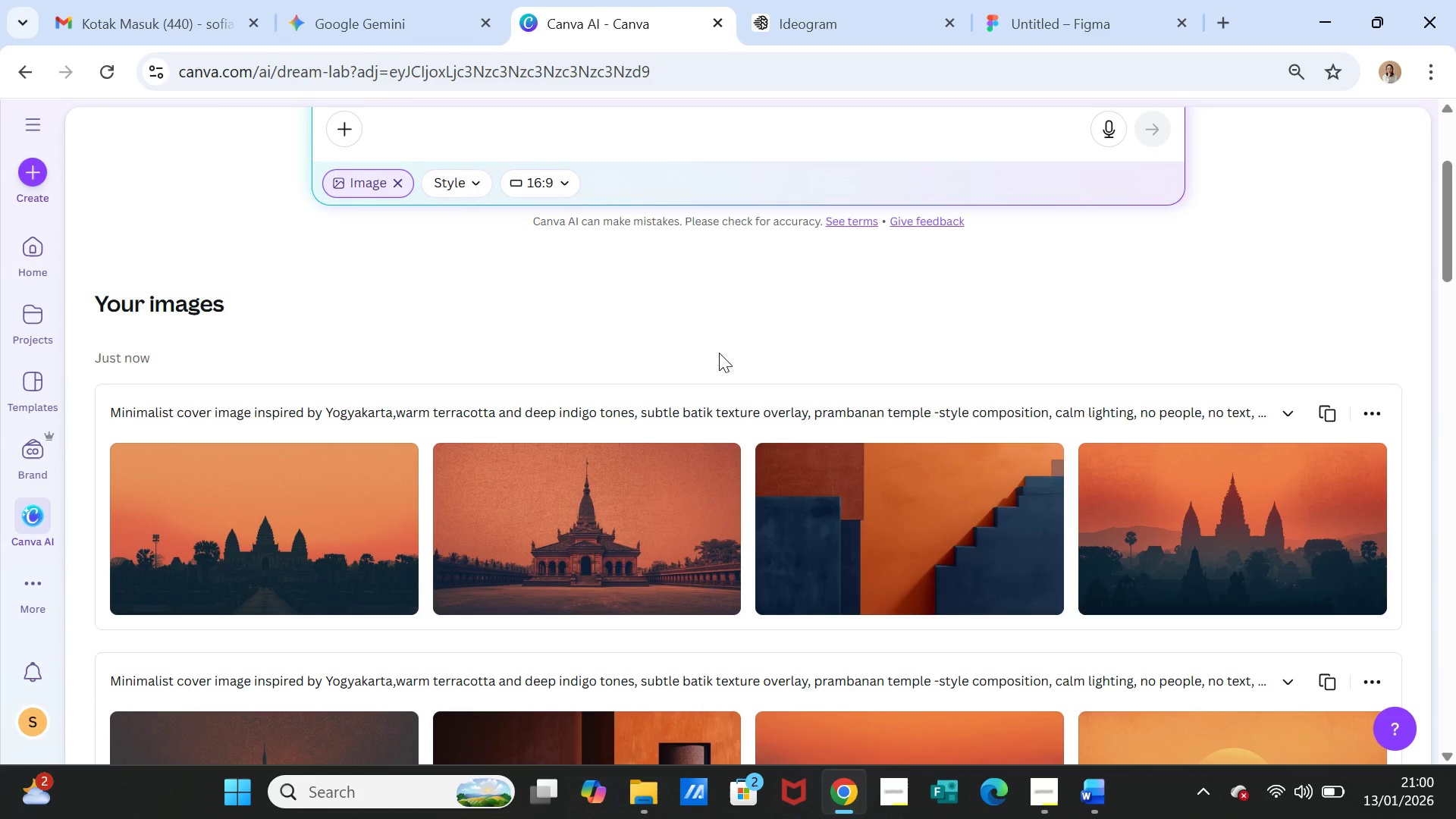 
wait(30.65)
 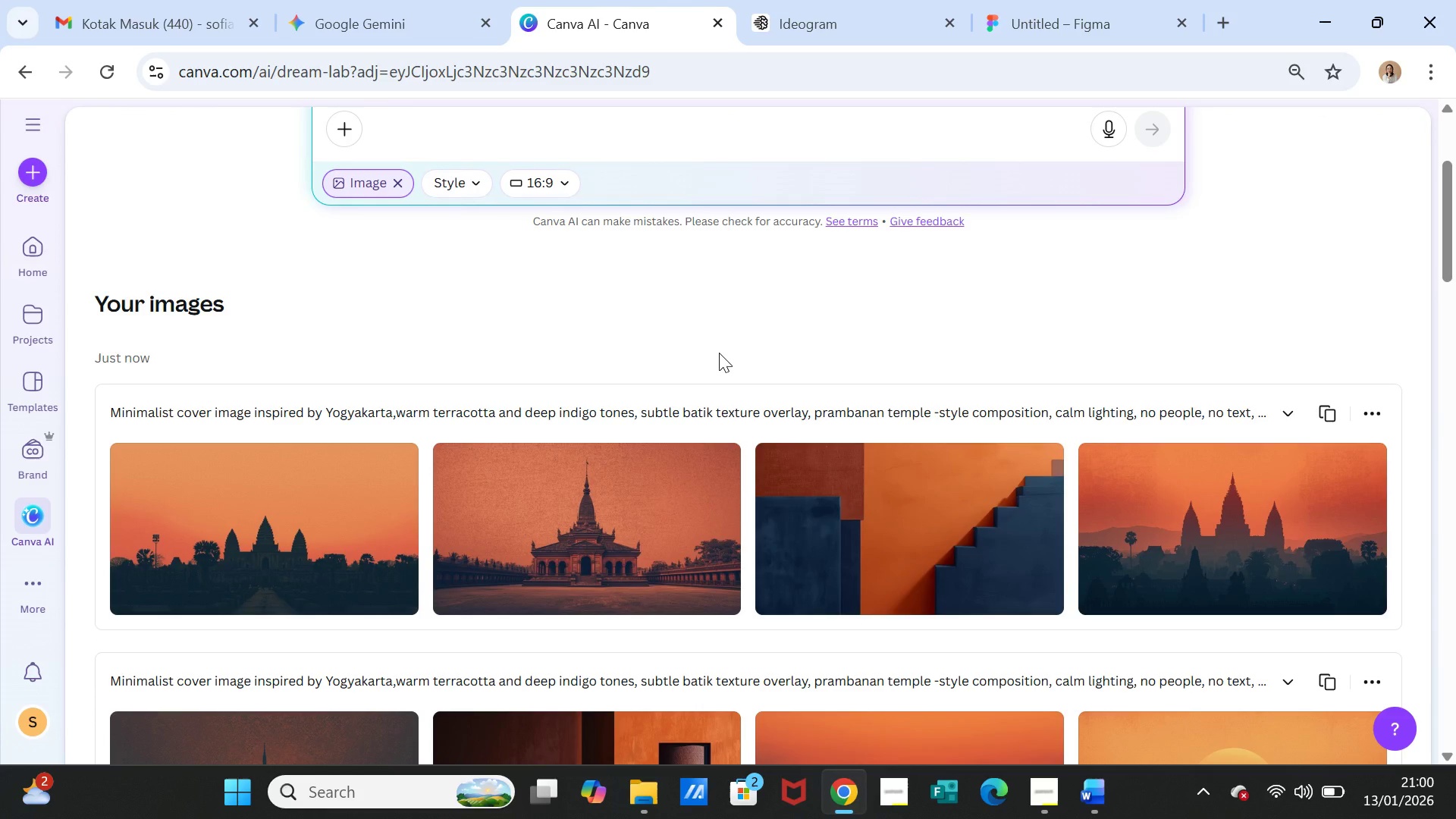 
left_click([1326, 413])
 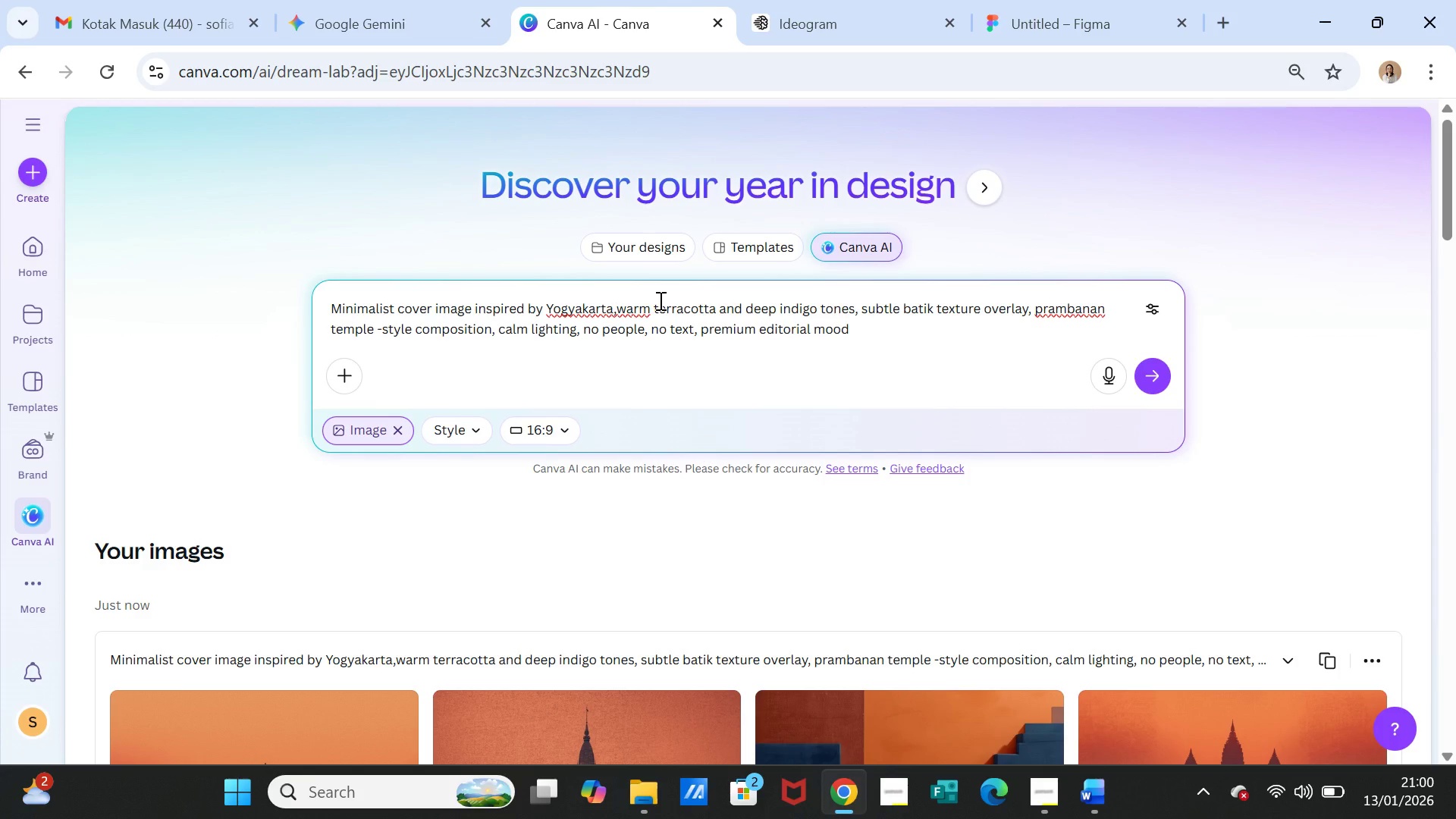 
wait(5.22)
 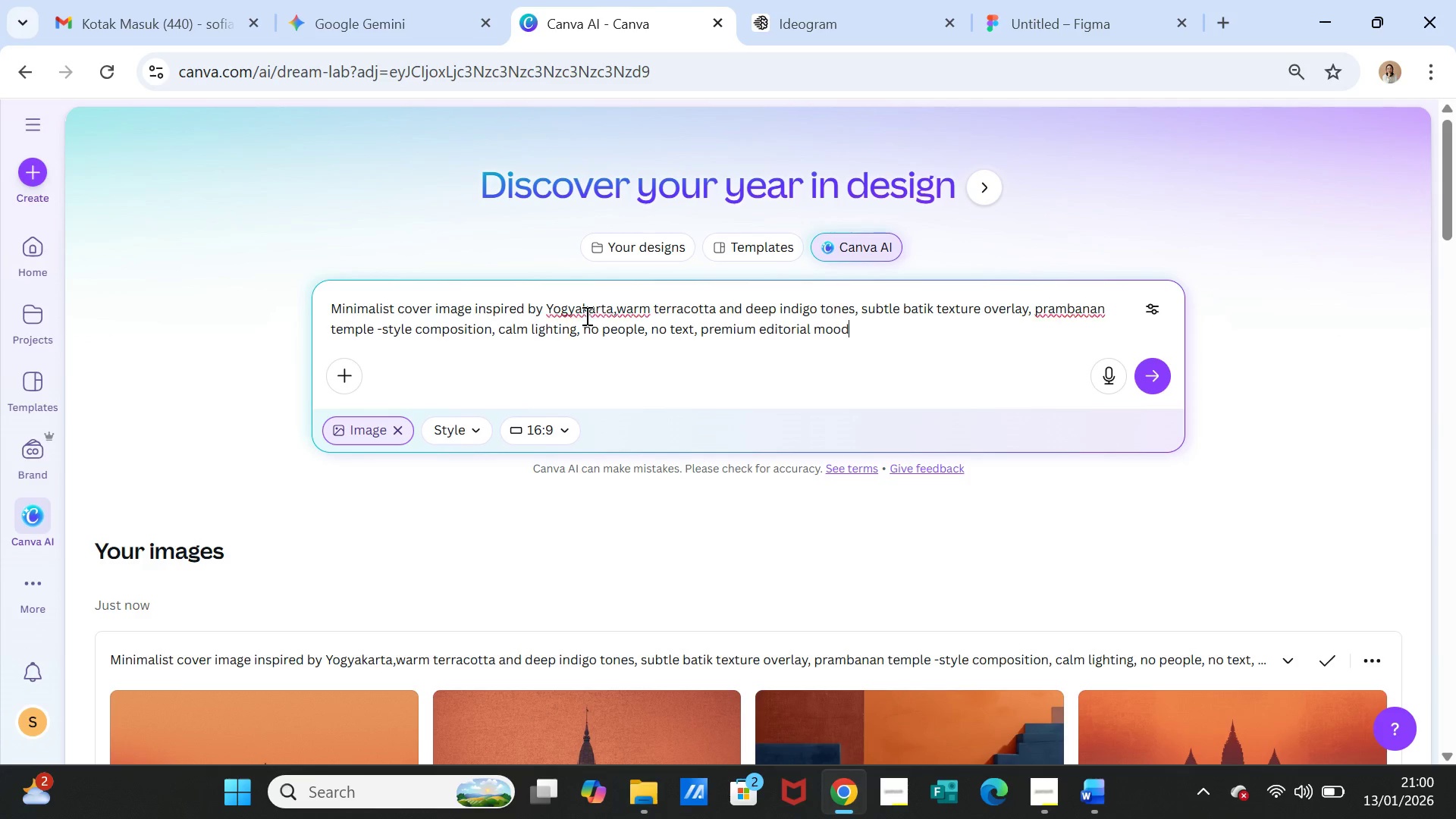 
key(Space)
 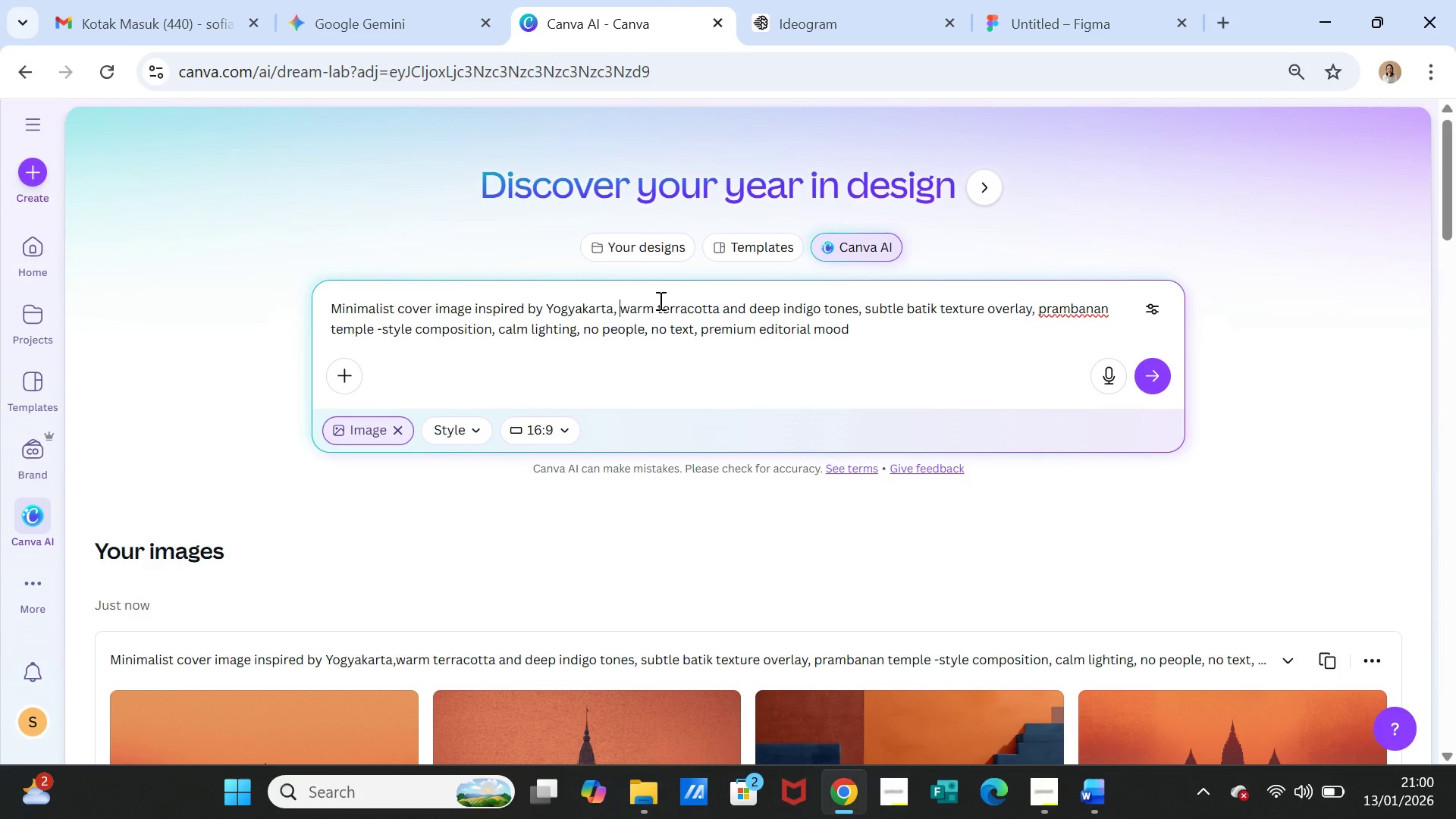 
type(kr)
key(Backspace)
type(eraton )
 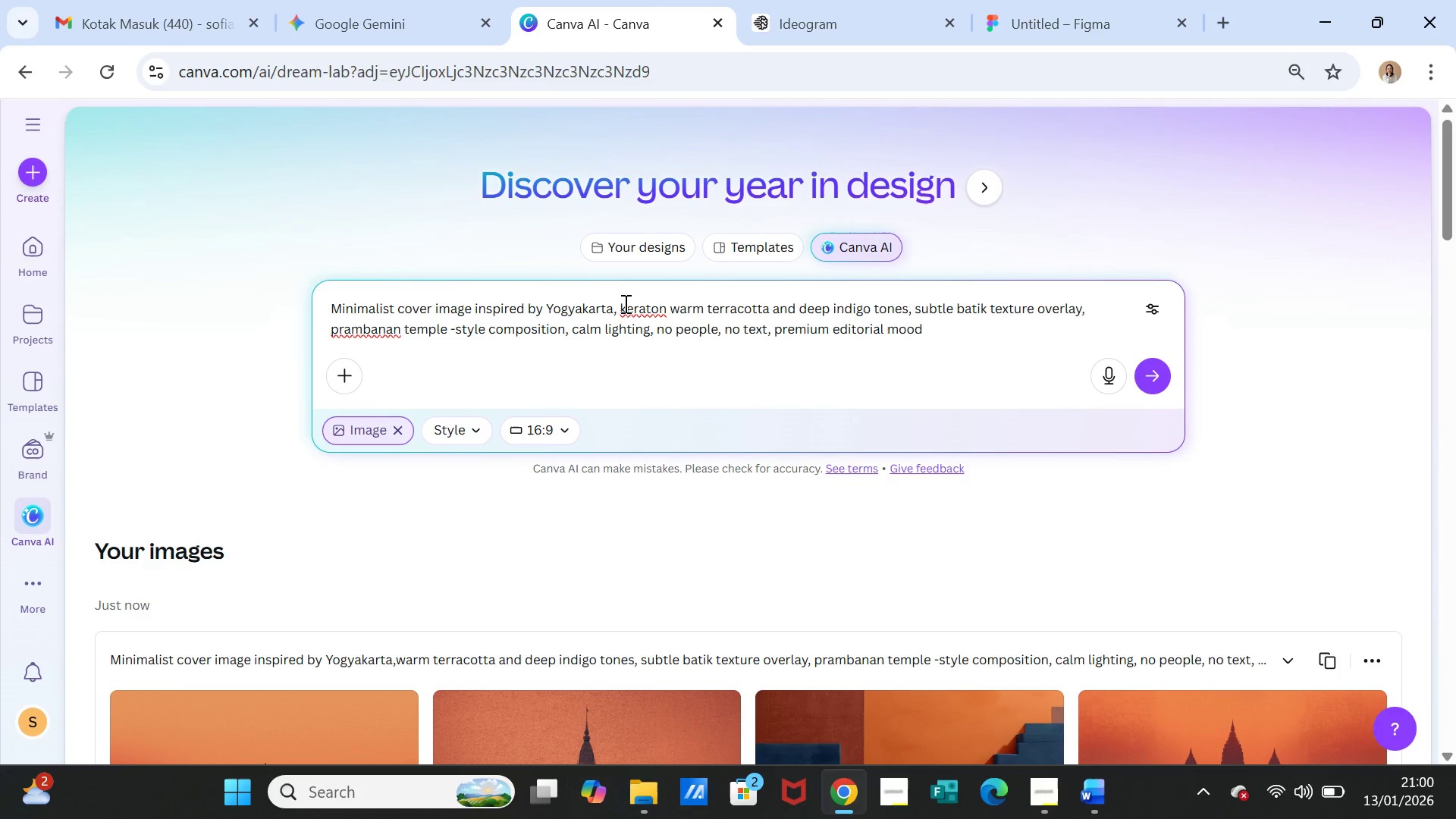 
left_click([624, 303])
 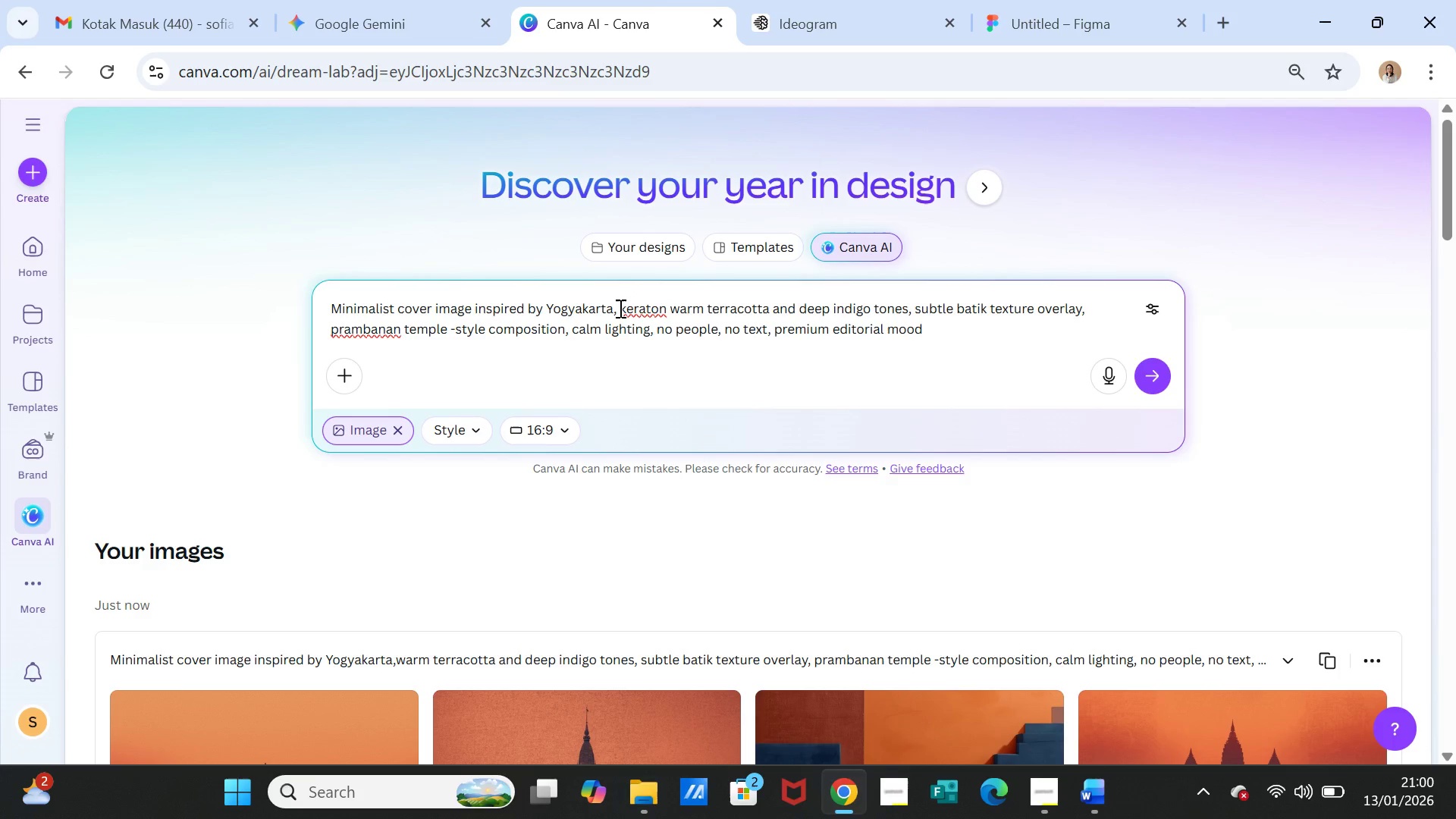 
left_click([619, 308])
 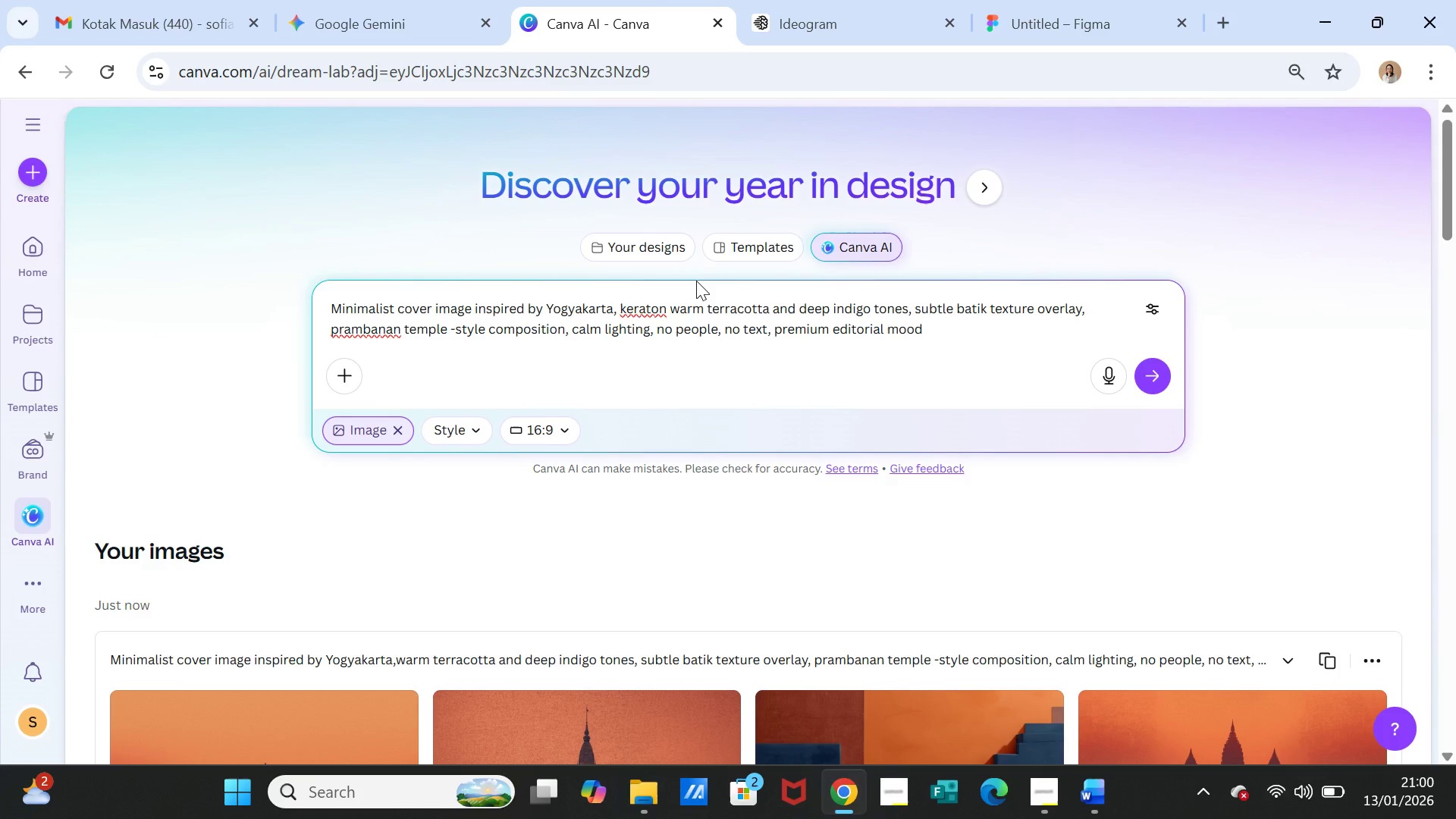 
type(javanese )
 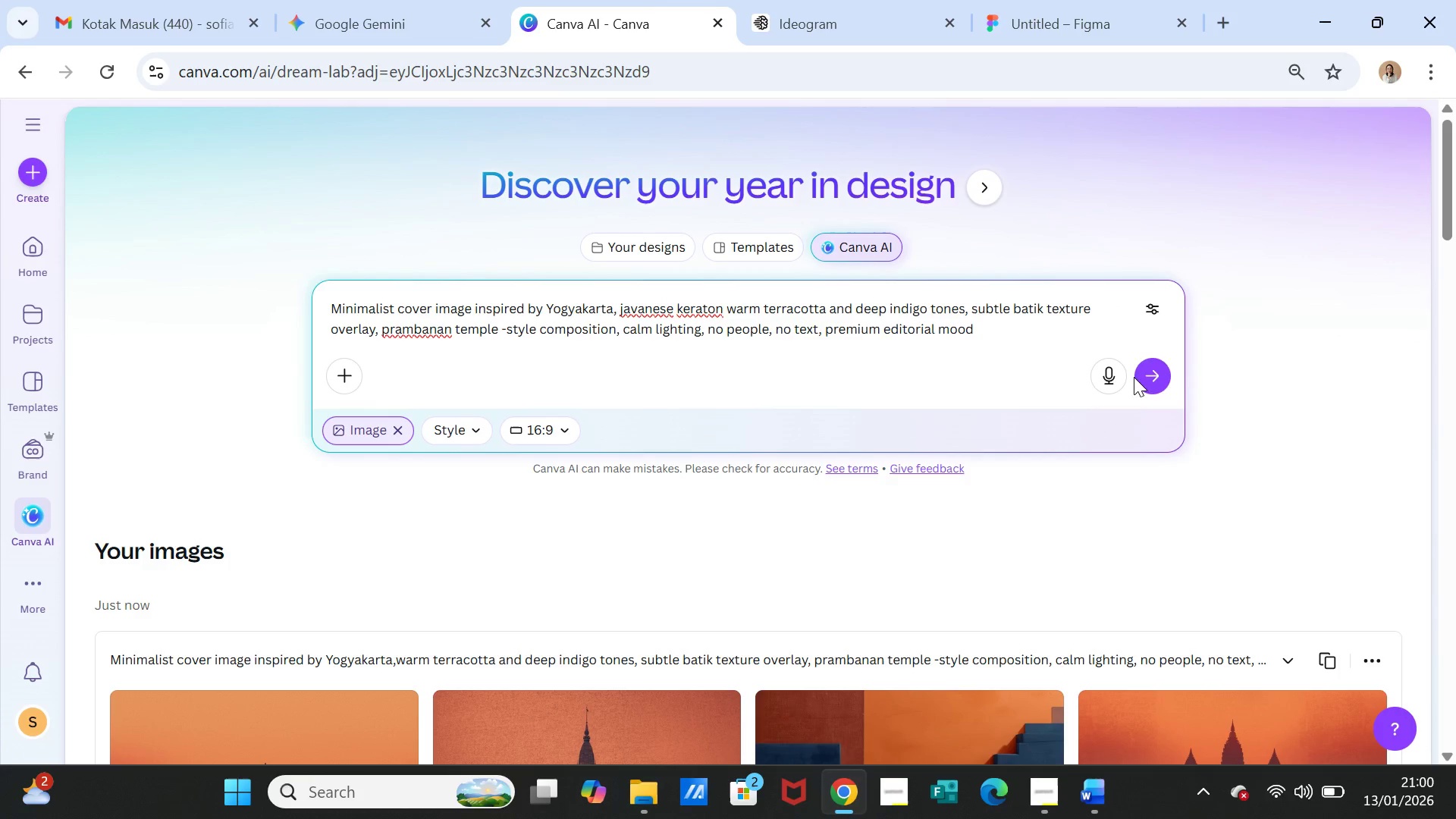 
left_click([1153, 367])
 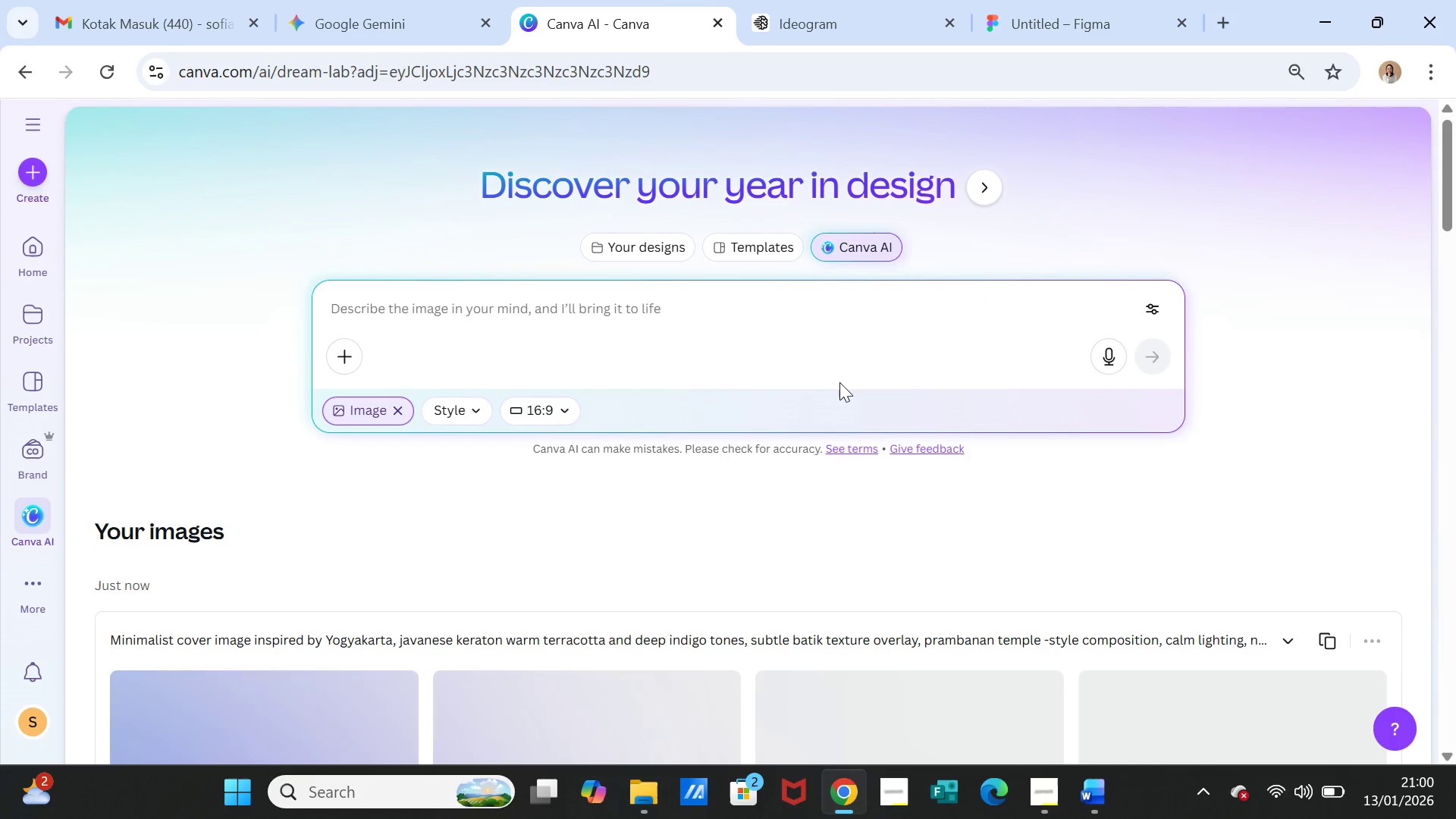 
scroll: coordinate [839, 382], scroll_direction: down, amount: 2.0
 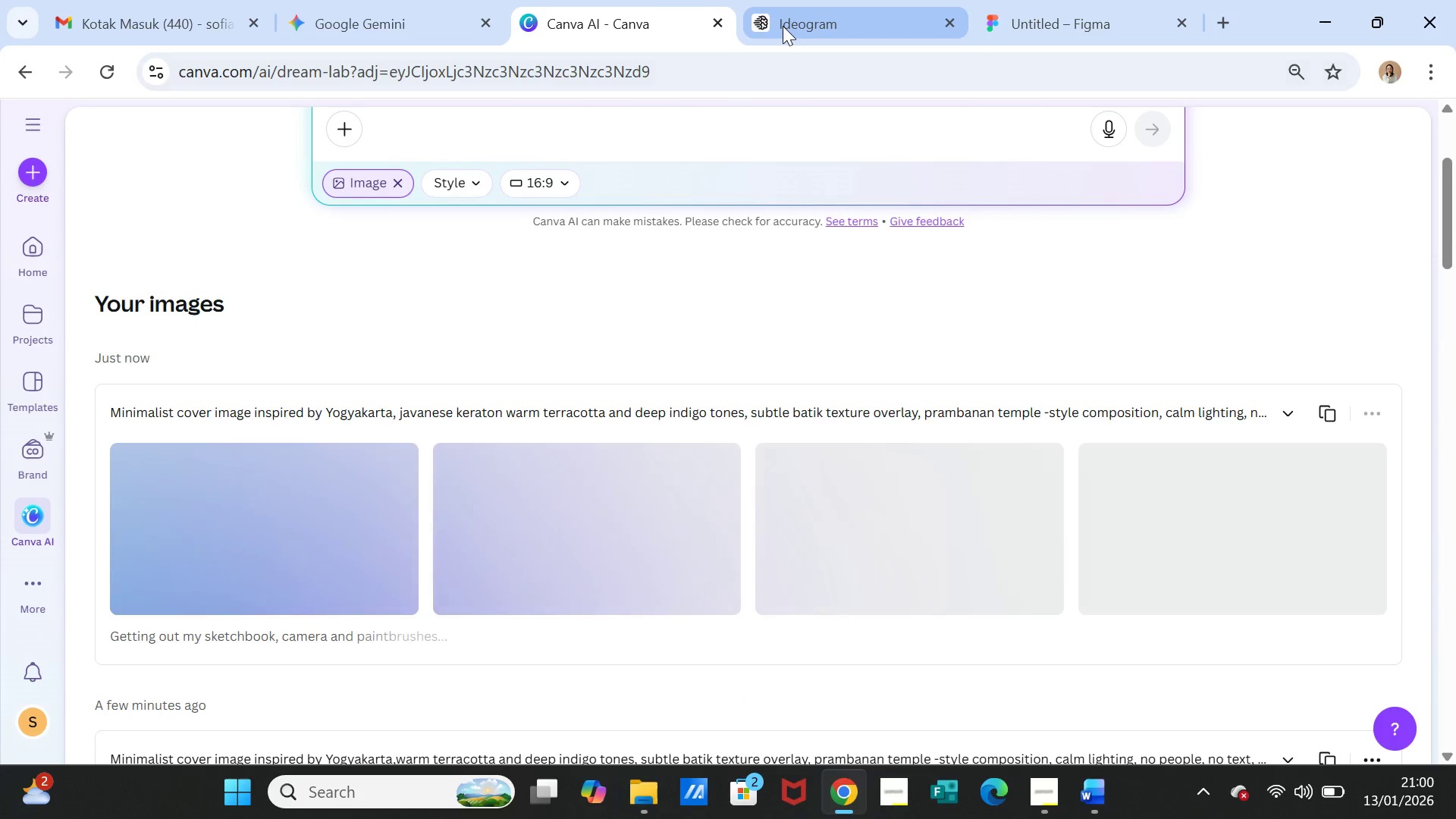 
left_click_drag(start_coordinate=[783, 26], to_coordinate=[108, 80])
 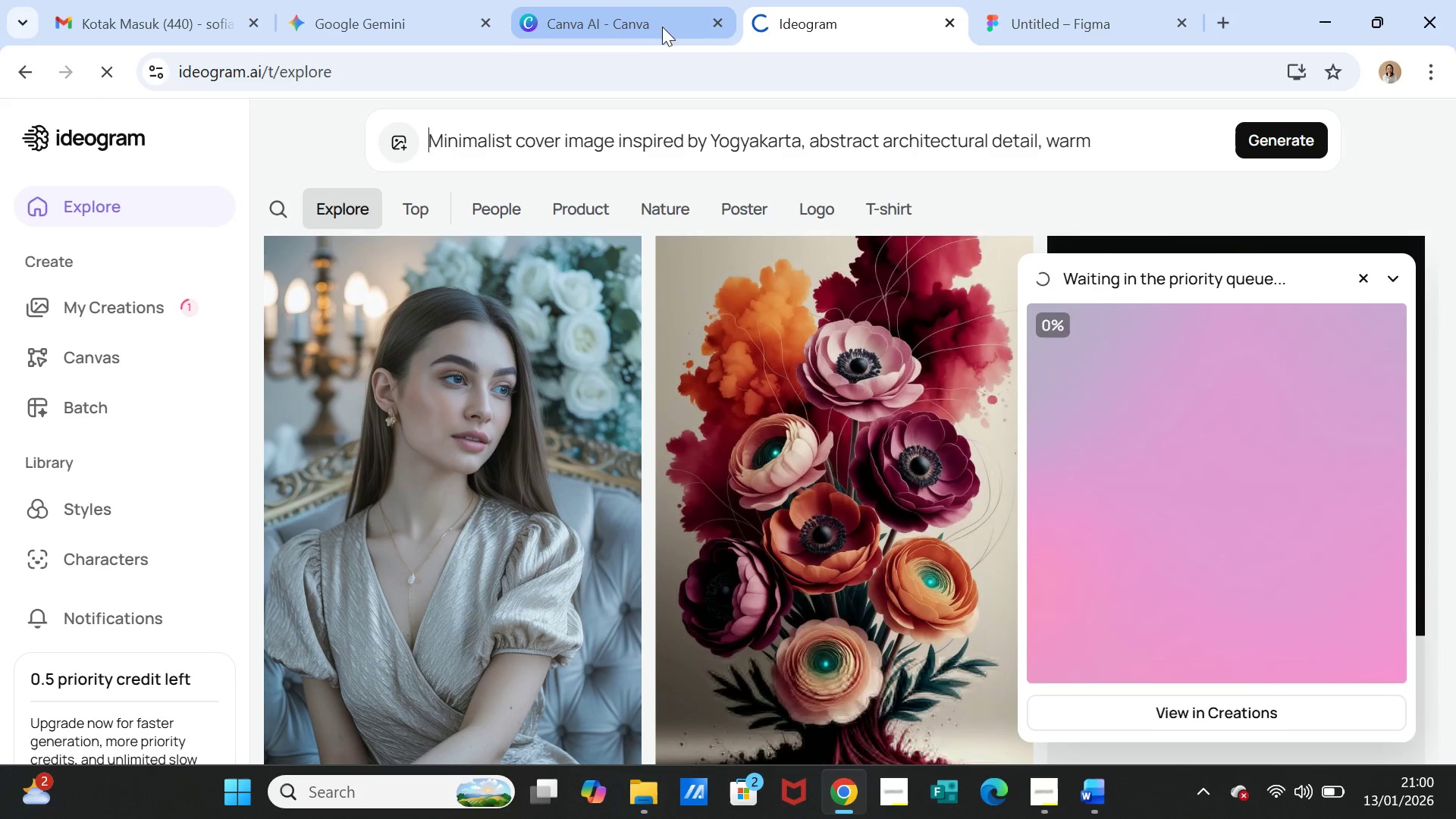 
left_click([108, 80])
 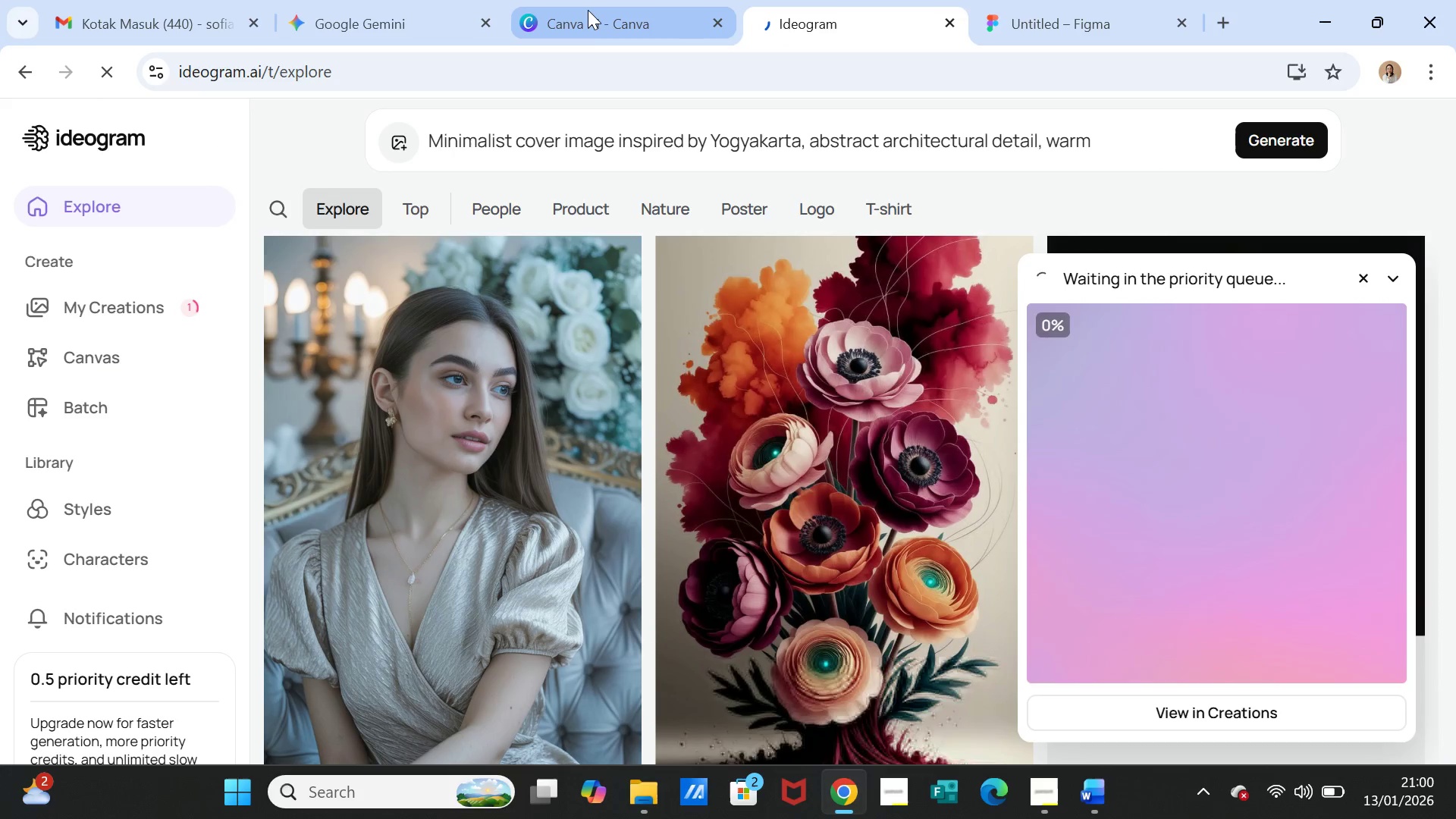 
left_click([588, 10])
 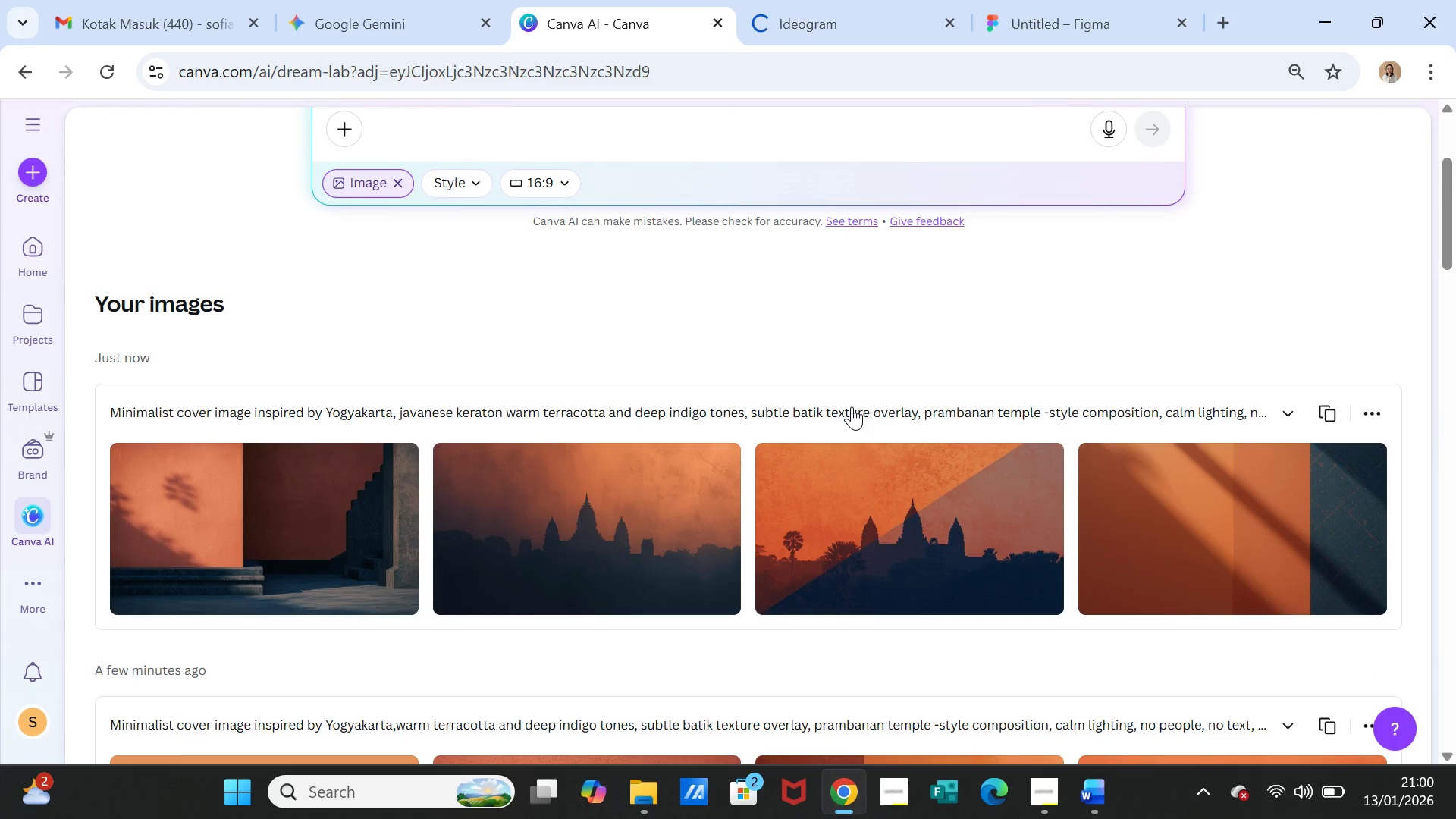 
wait(7.84)
 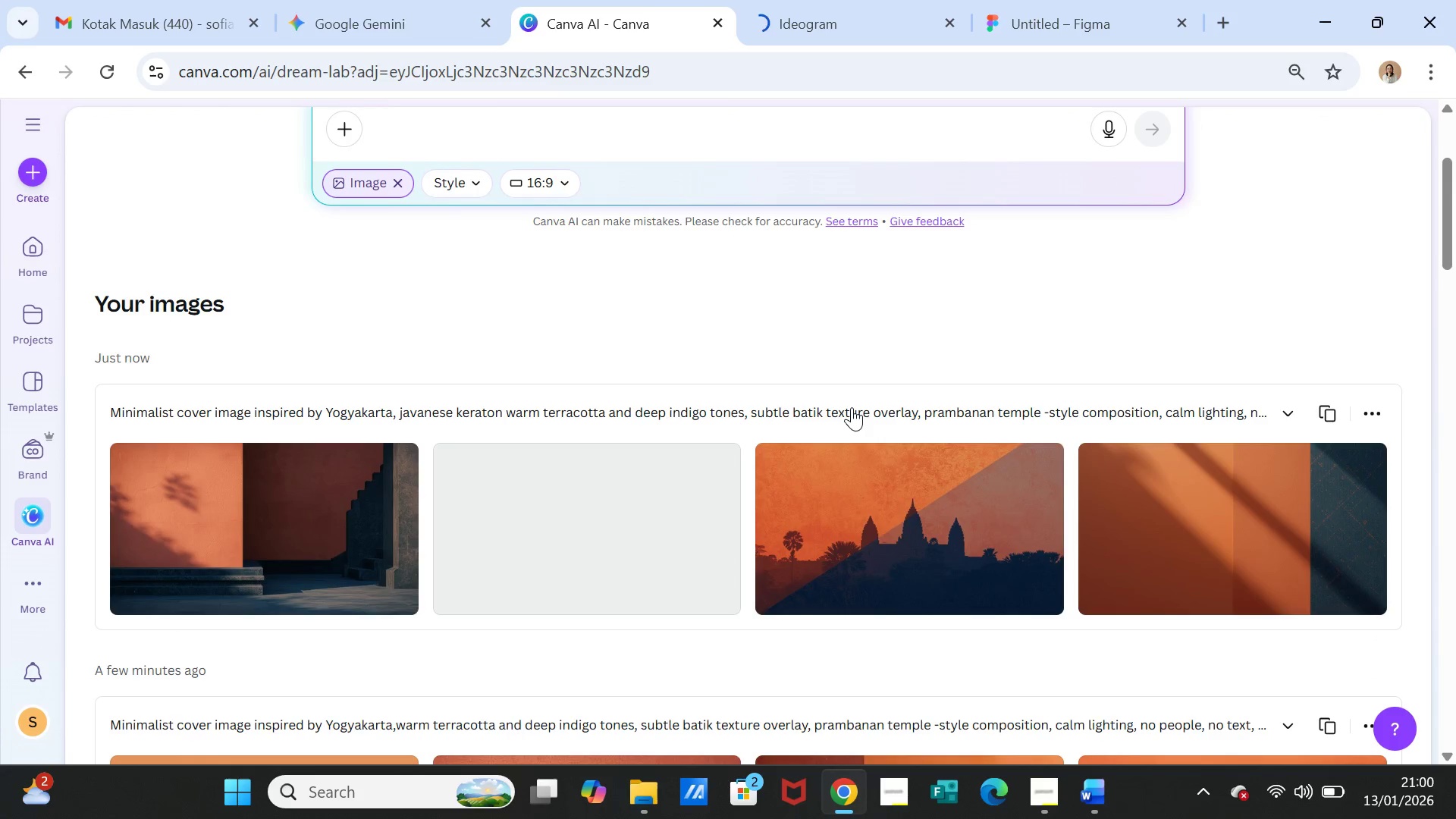 
scroll: coordinate [852, 406], scroll_direction: down, amount: 3.0
 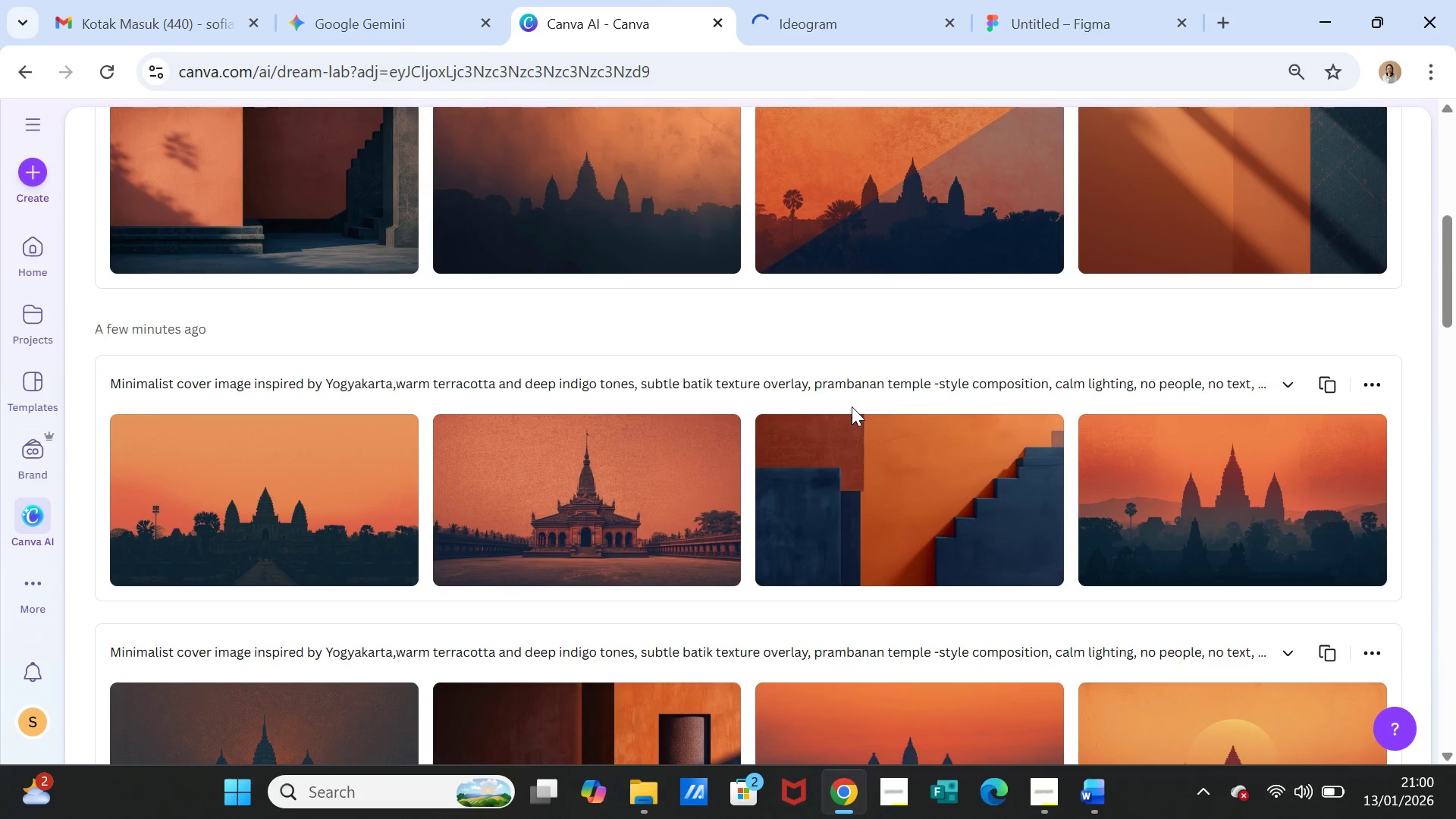 
wait(6.5)
 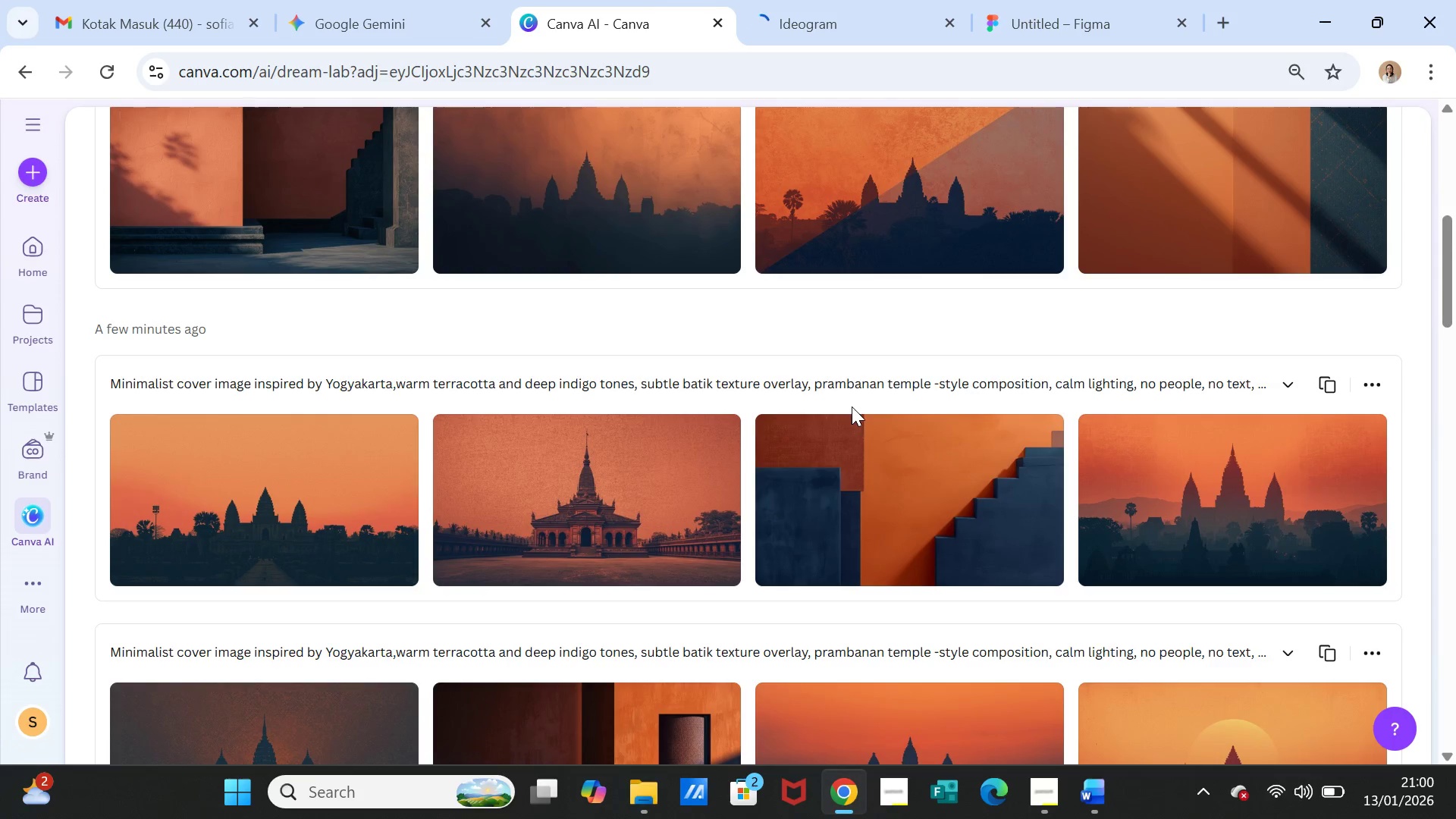 
scroll: coordinate [852, 406], scroll_direction: down, amount: 2.0
 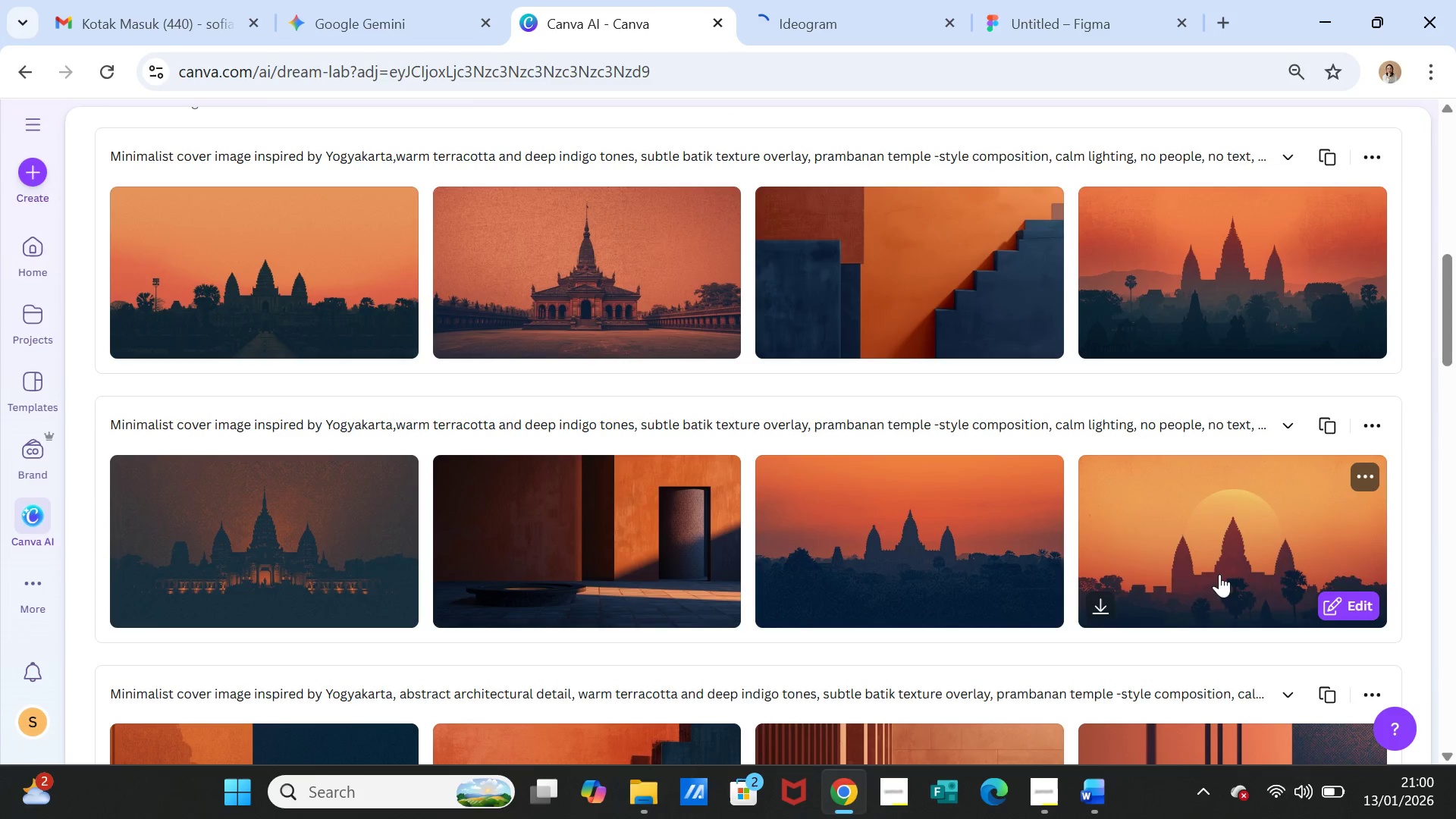 
wait(12.84)
 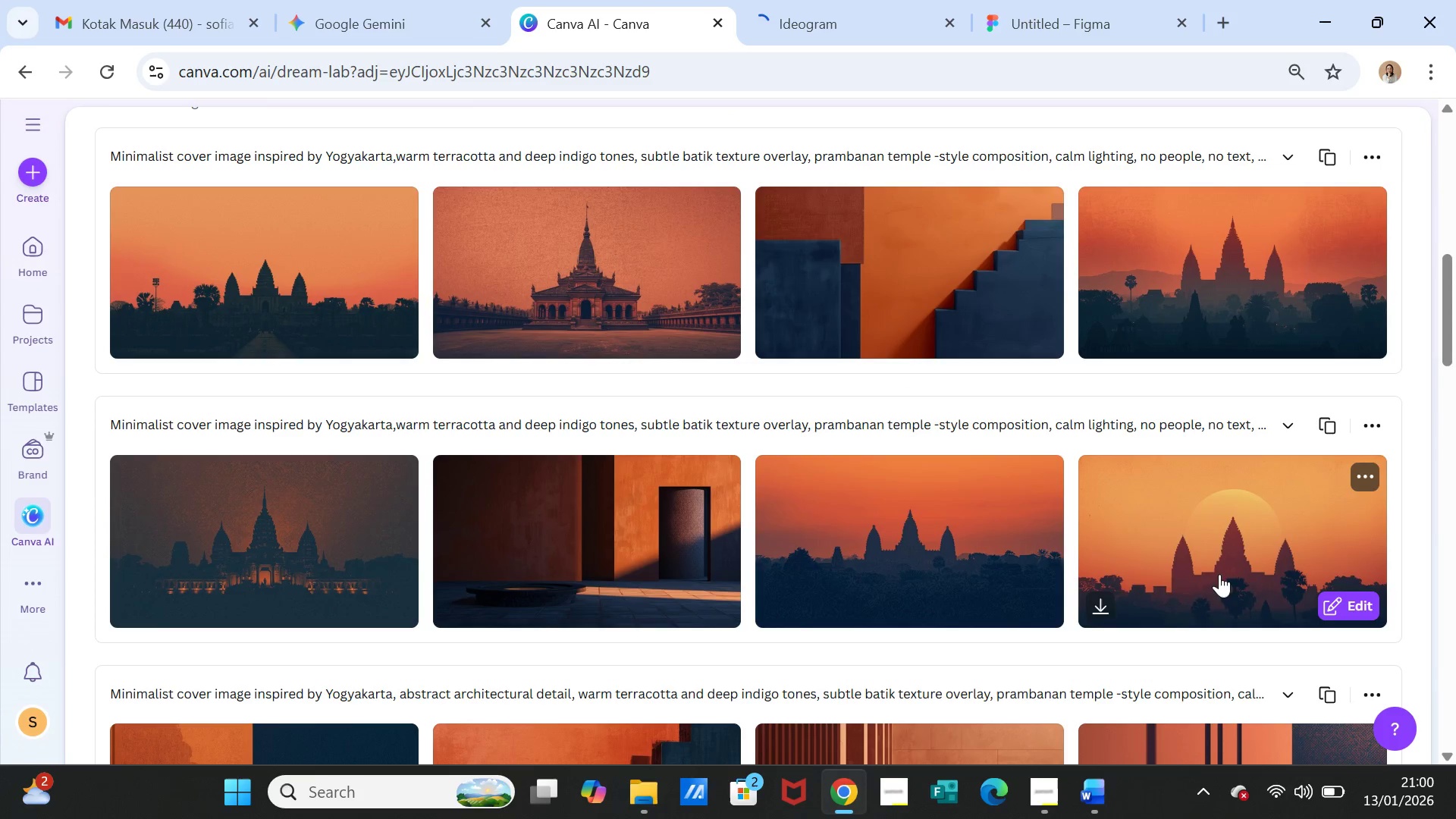 
left_click([137, 335])
 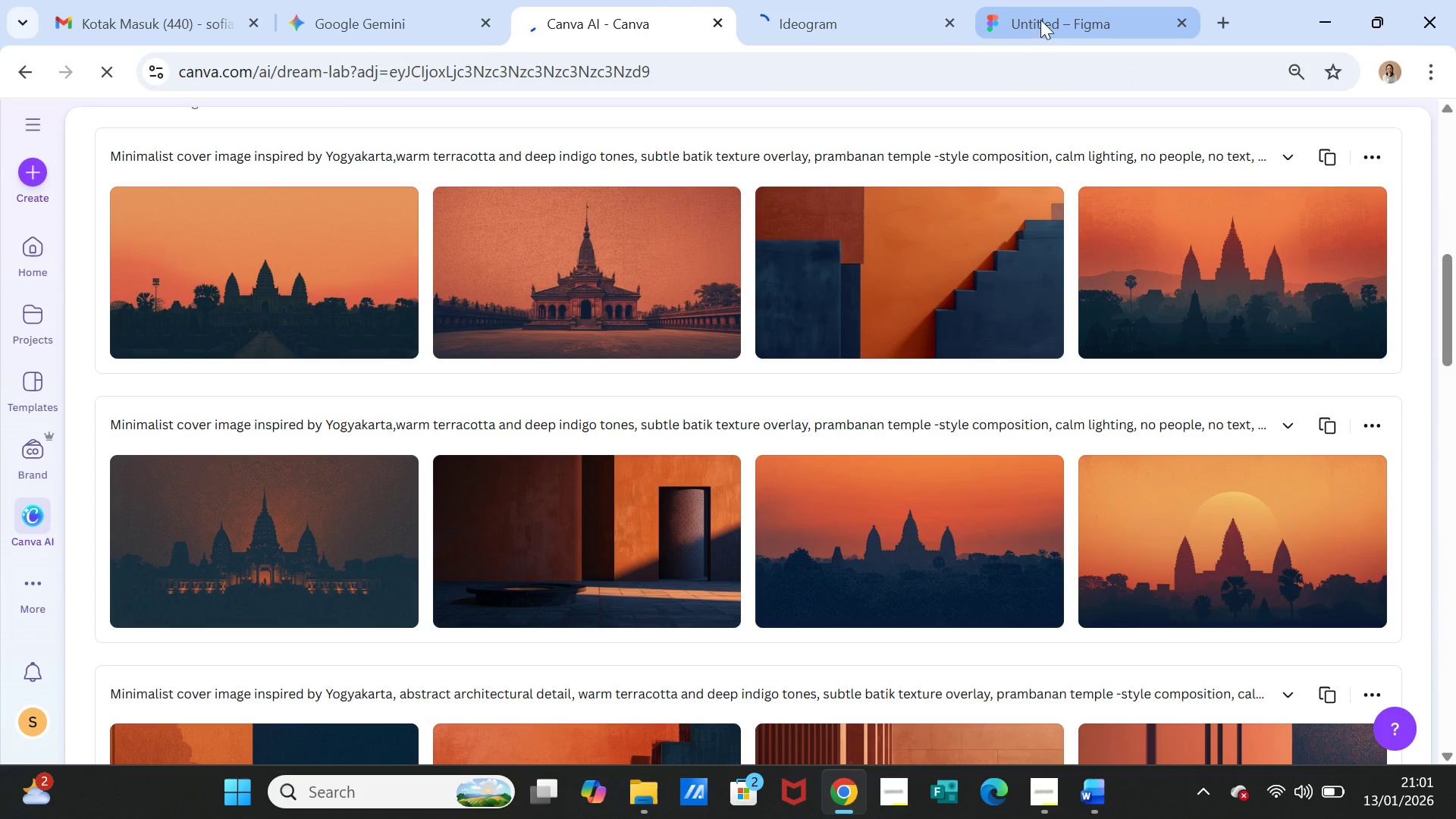 
left_click([1042, 13])
 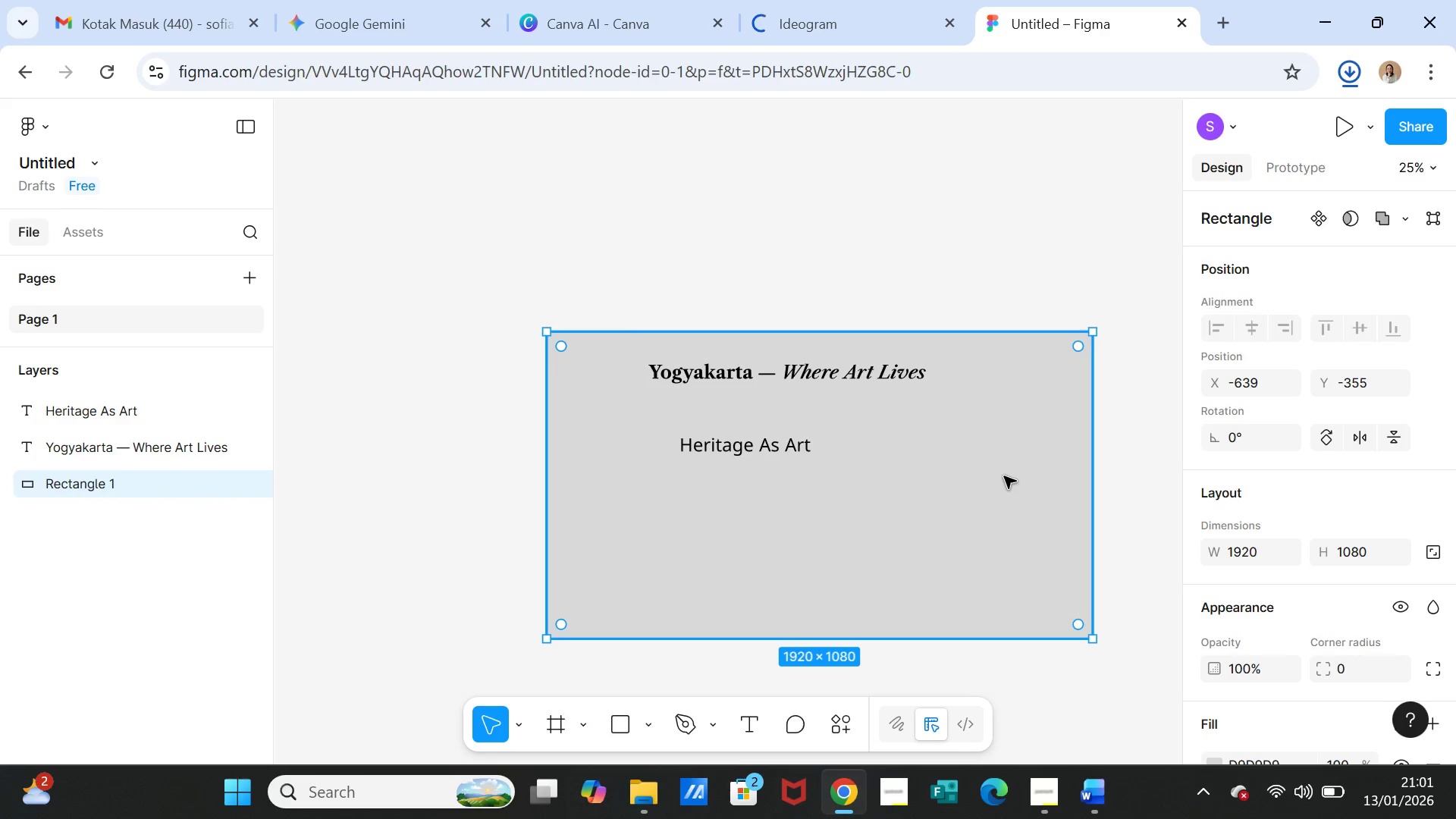 
wait(10.88)
 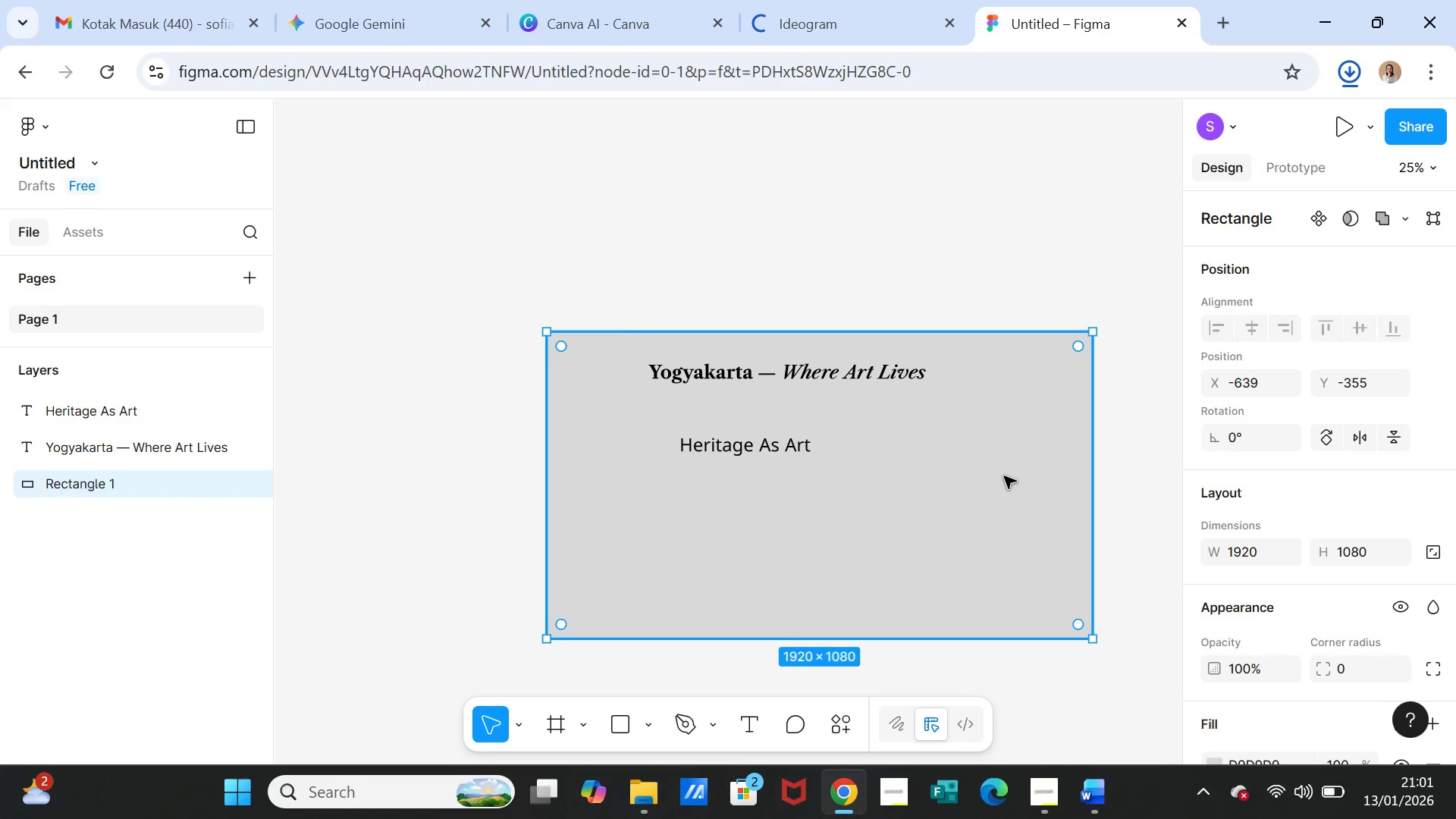 
scroll: coordinate [1278, 561], scroll_direction: down, amount: 3.0
 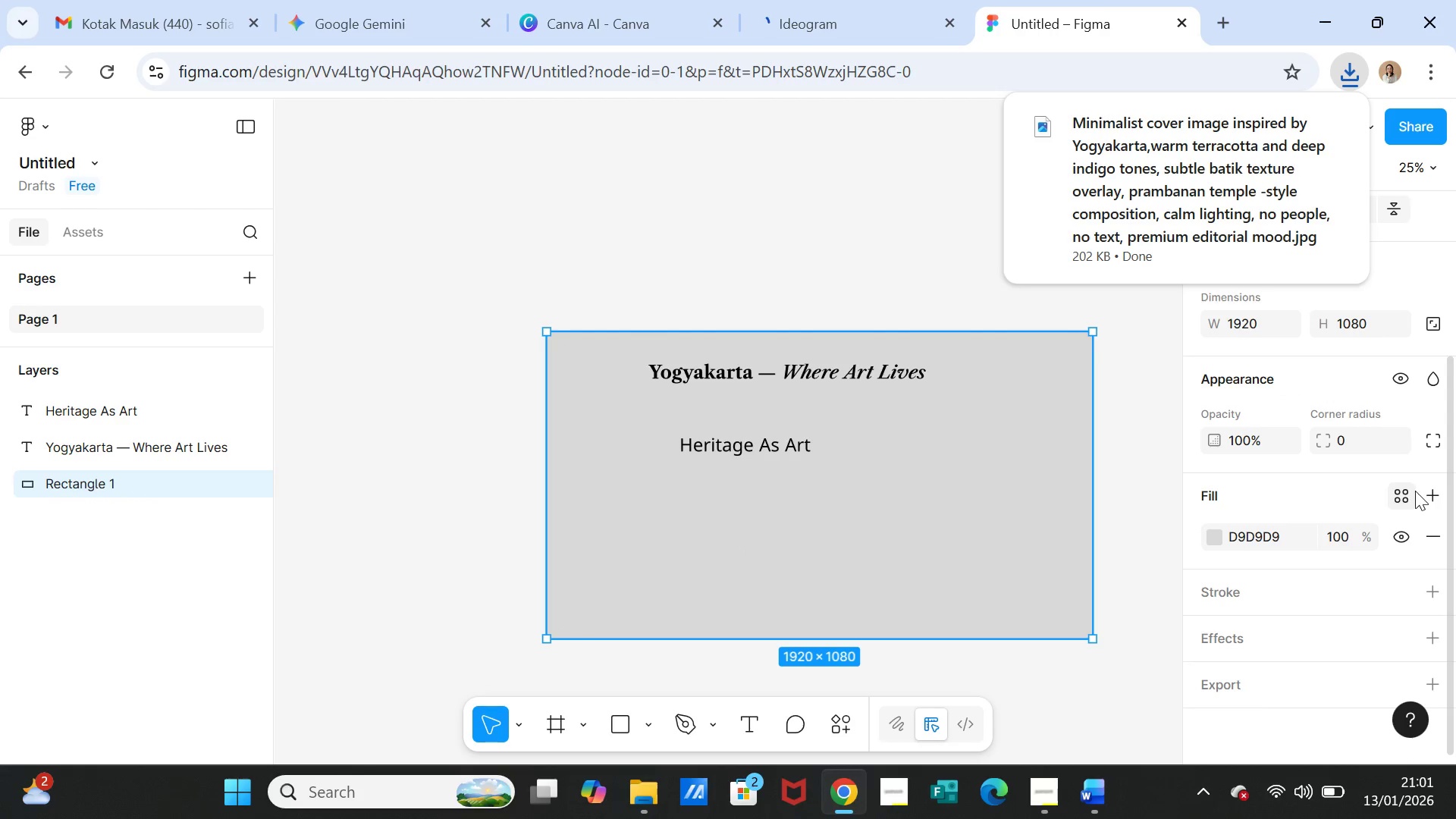 
left_click([1428, 493])
 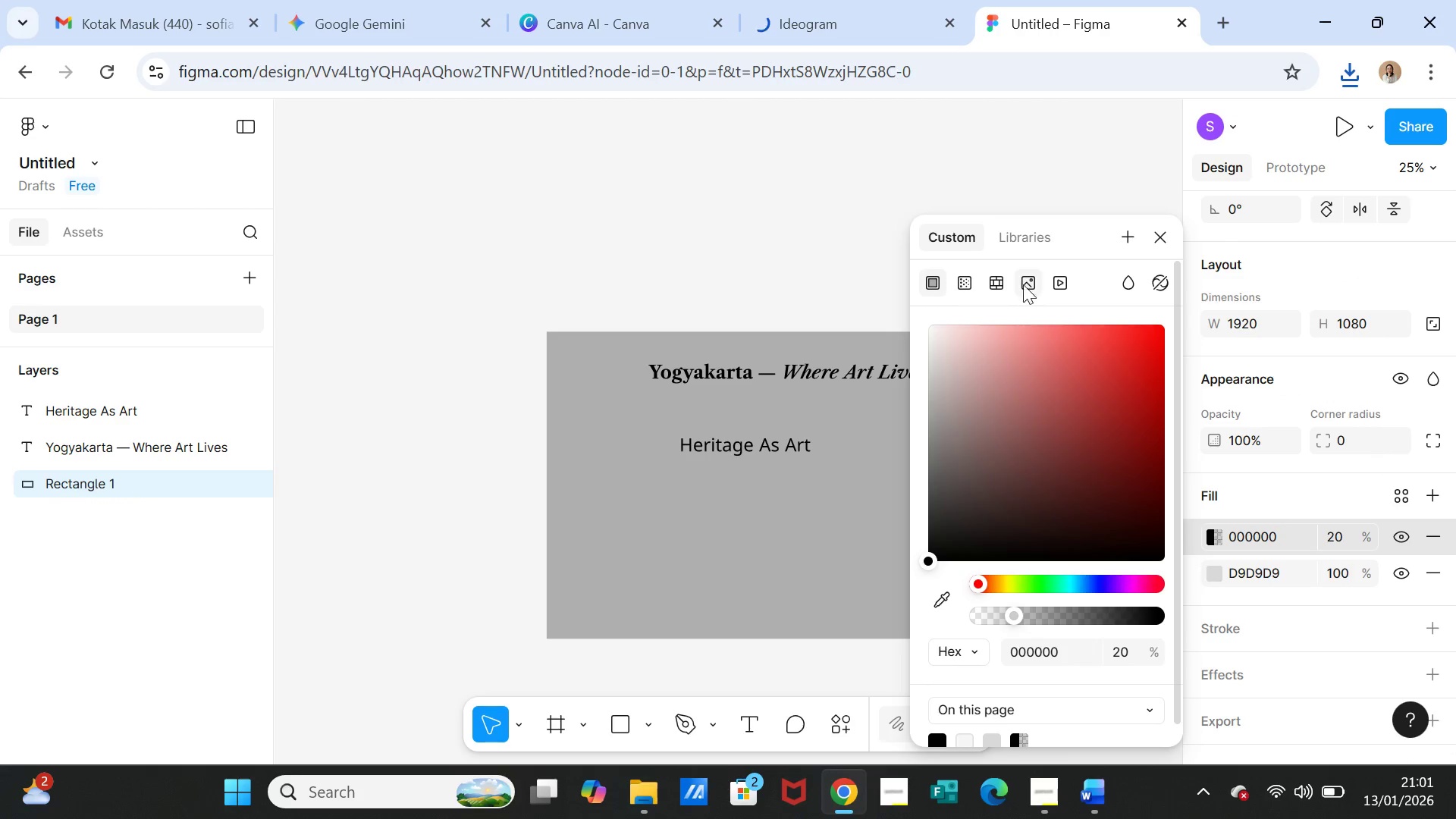 
left_click([1026, 283])
 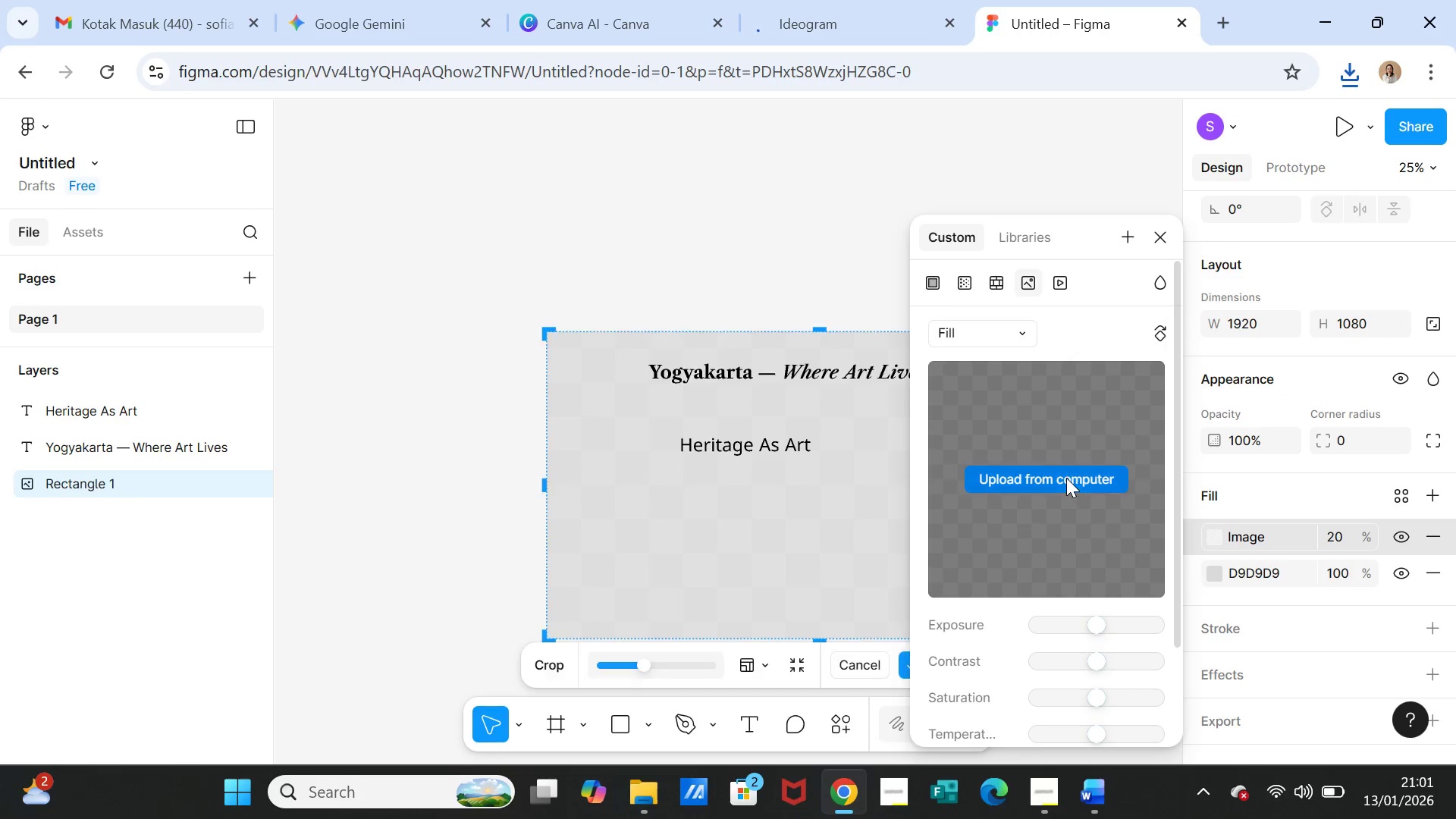 
left_click([1064, 474])
 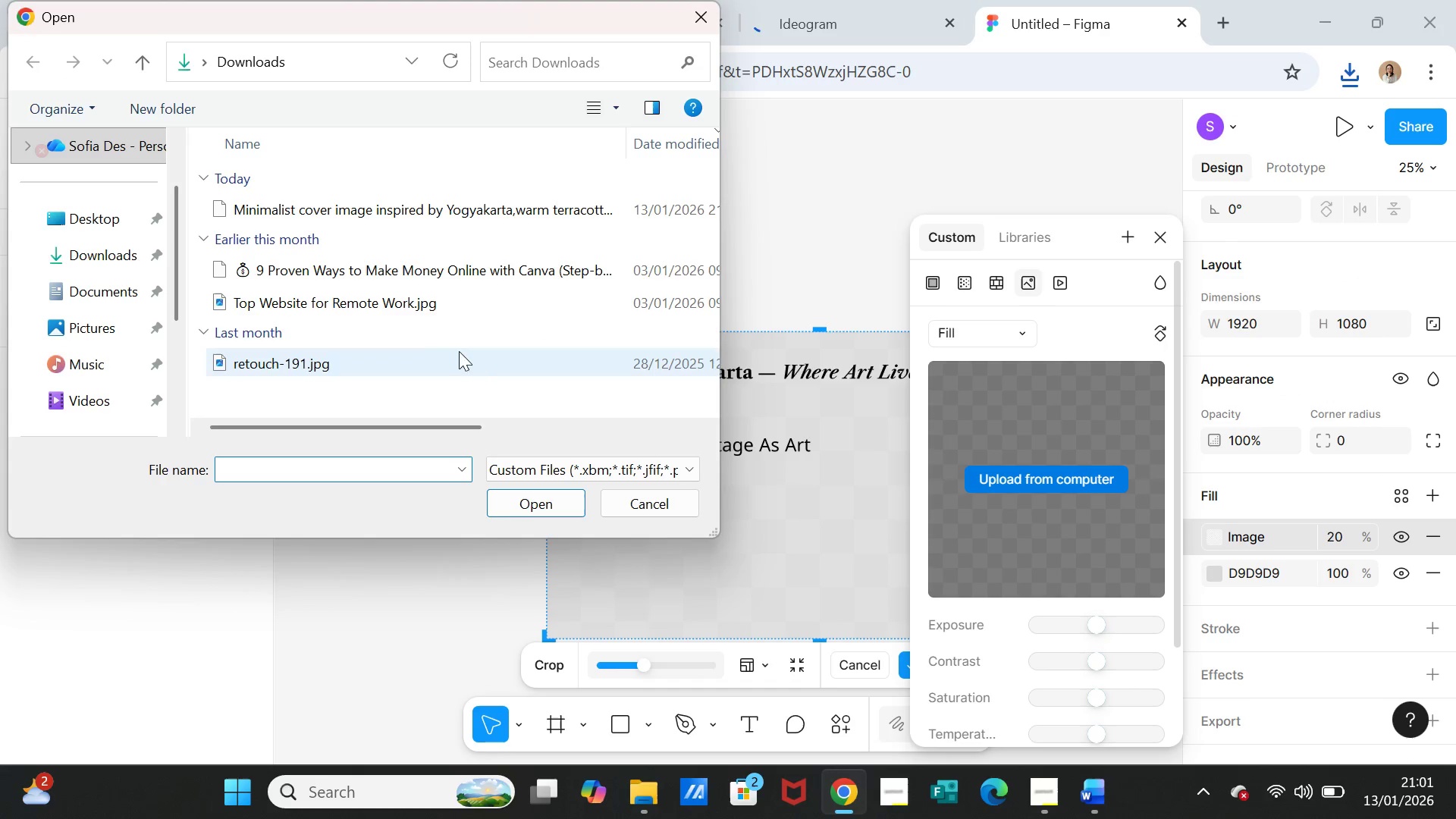 
left_click([407, 212])
 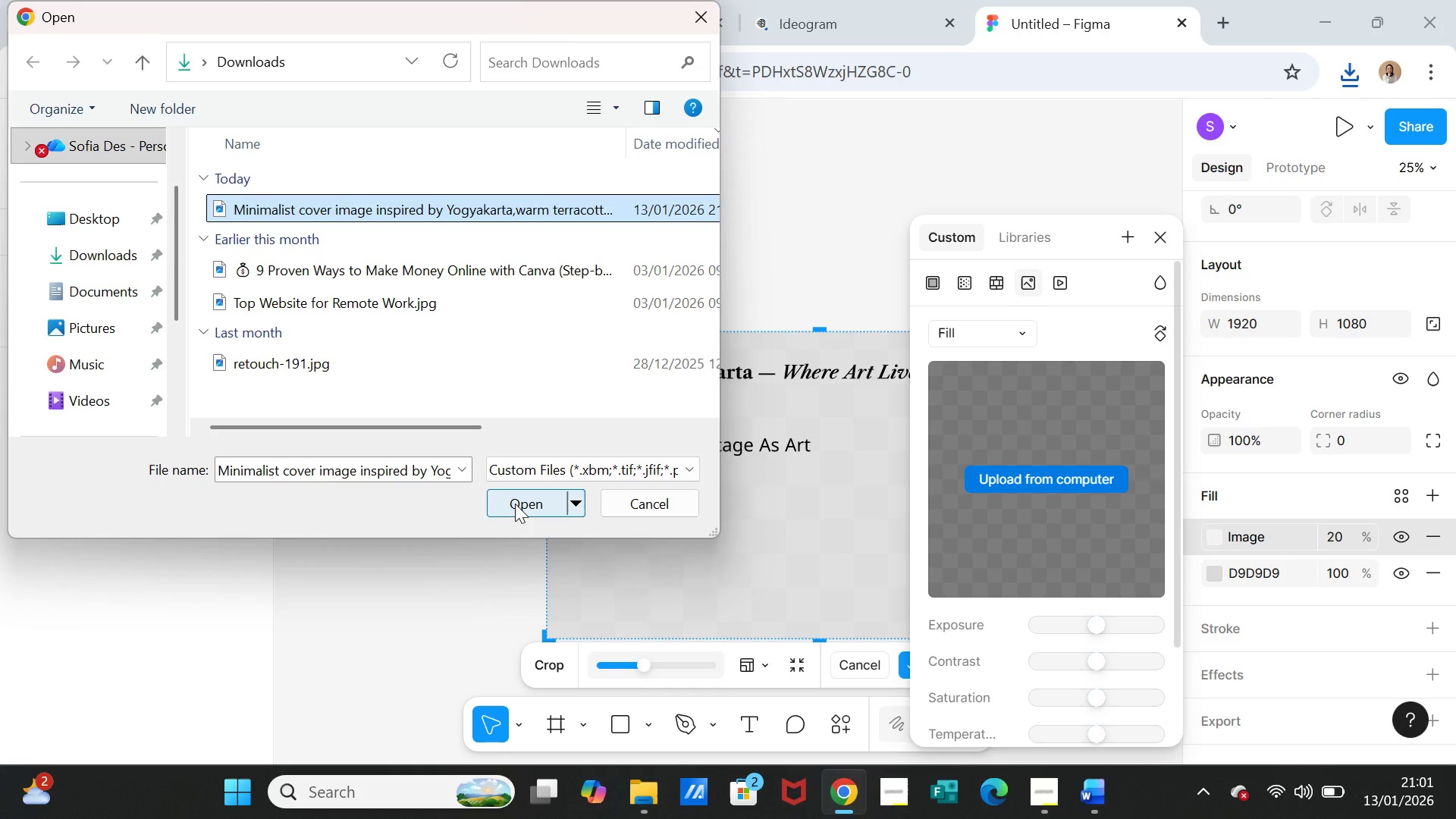 
left_click([515, 504])
 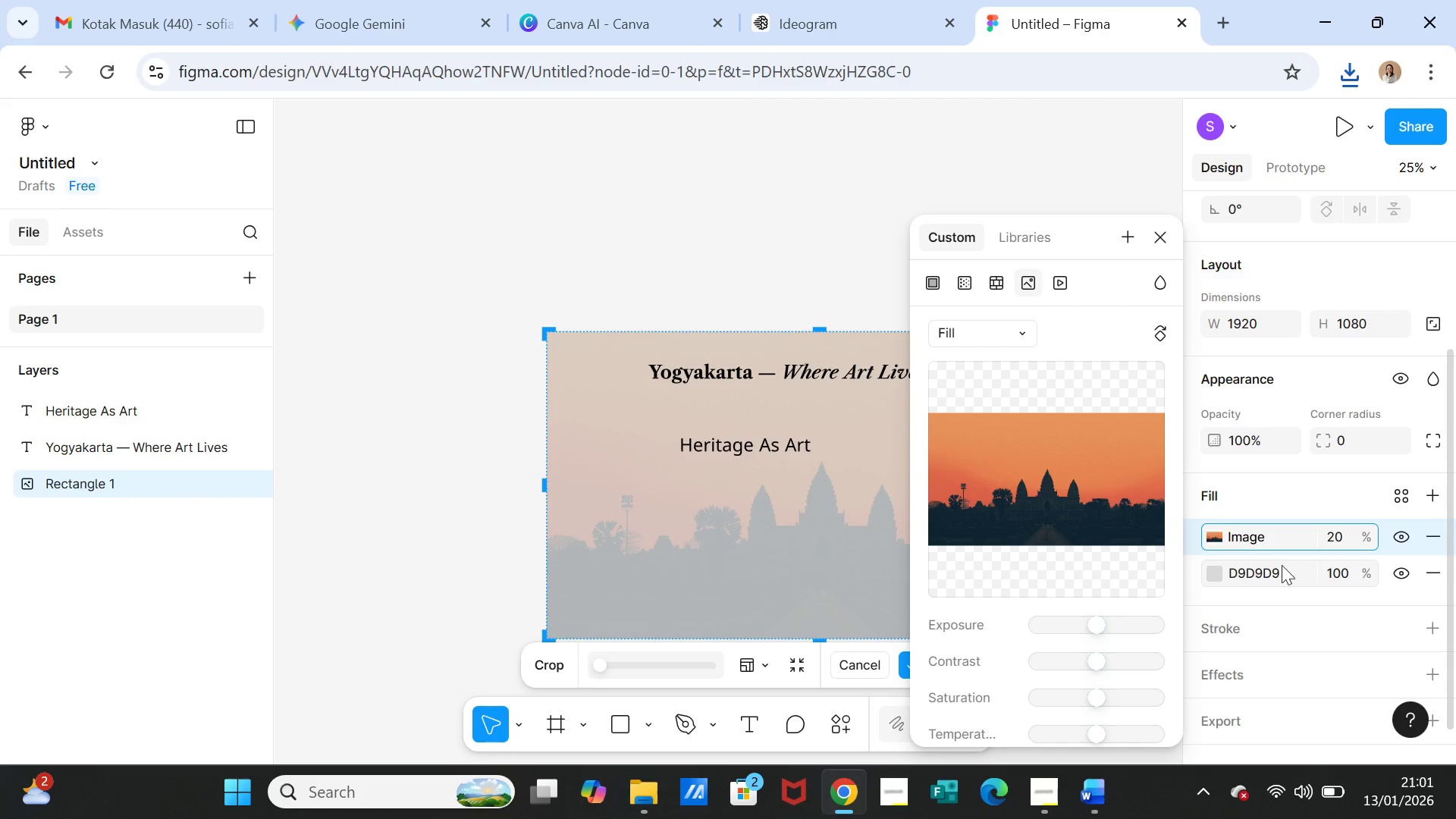 
left_click([1332, 541])
 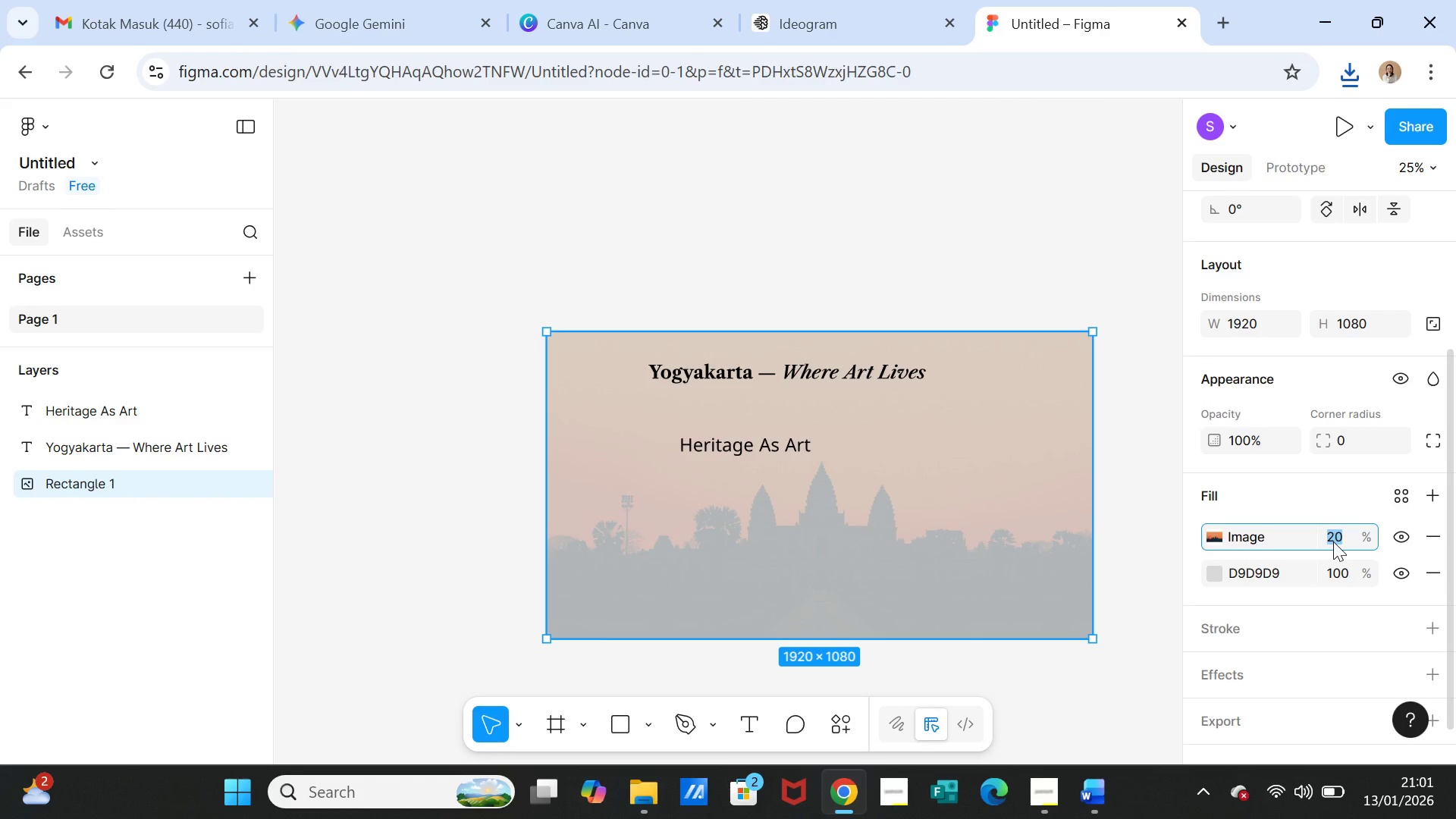 
type(100)
 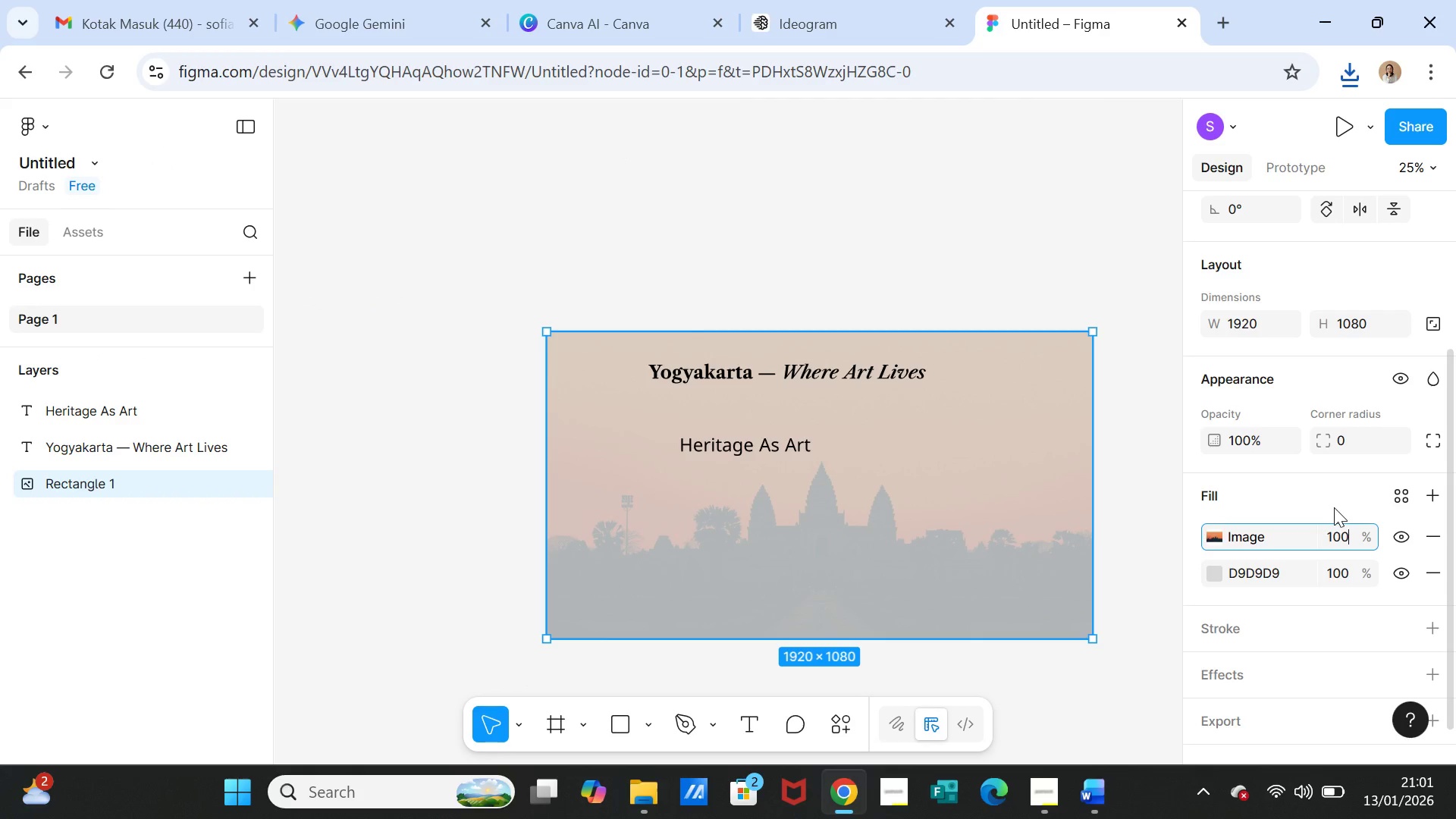 
left_click([1331, 491])
 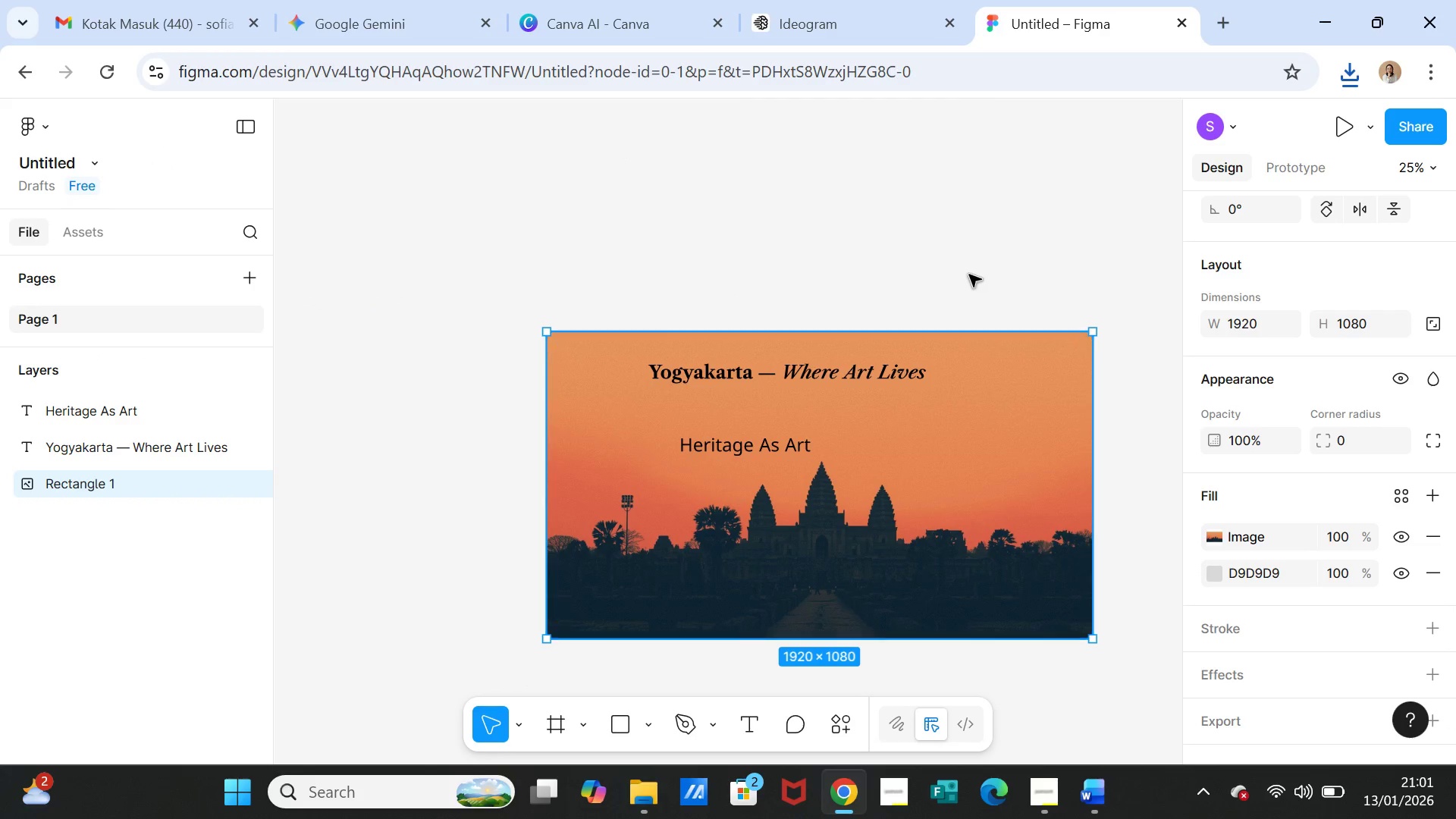 
left_click([969, 271])
 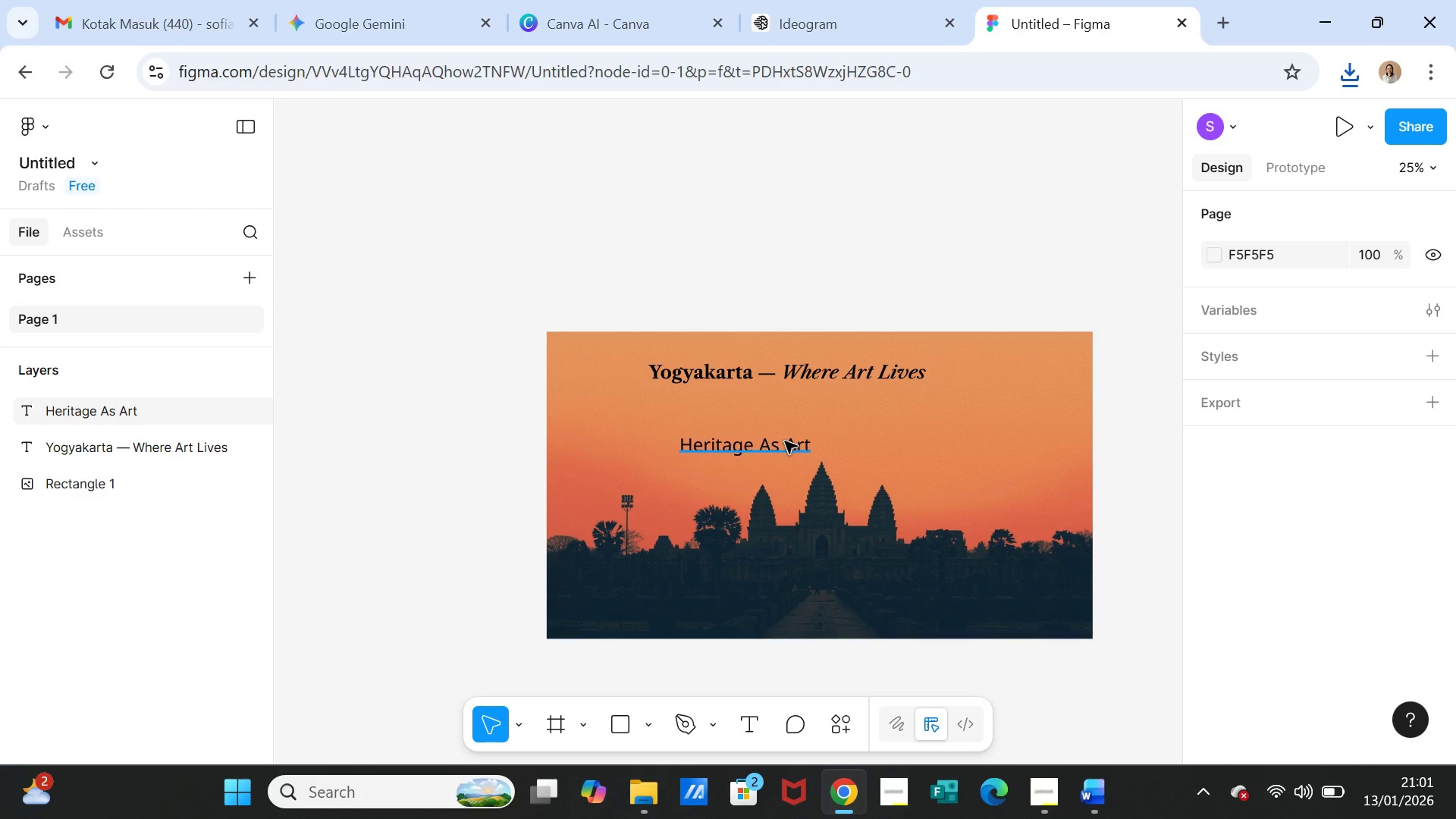 
left_click([803, 376])
 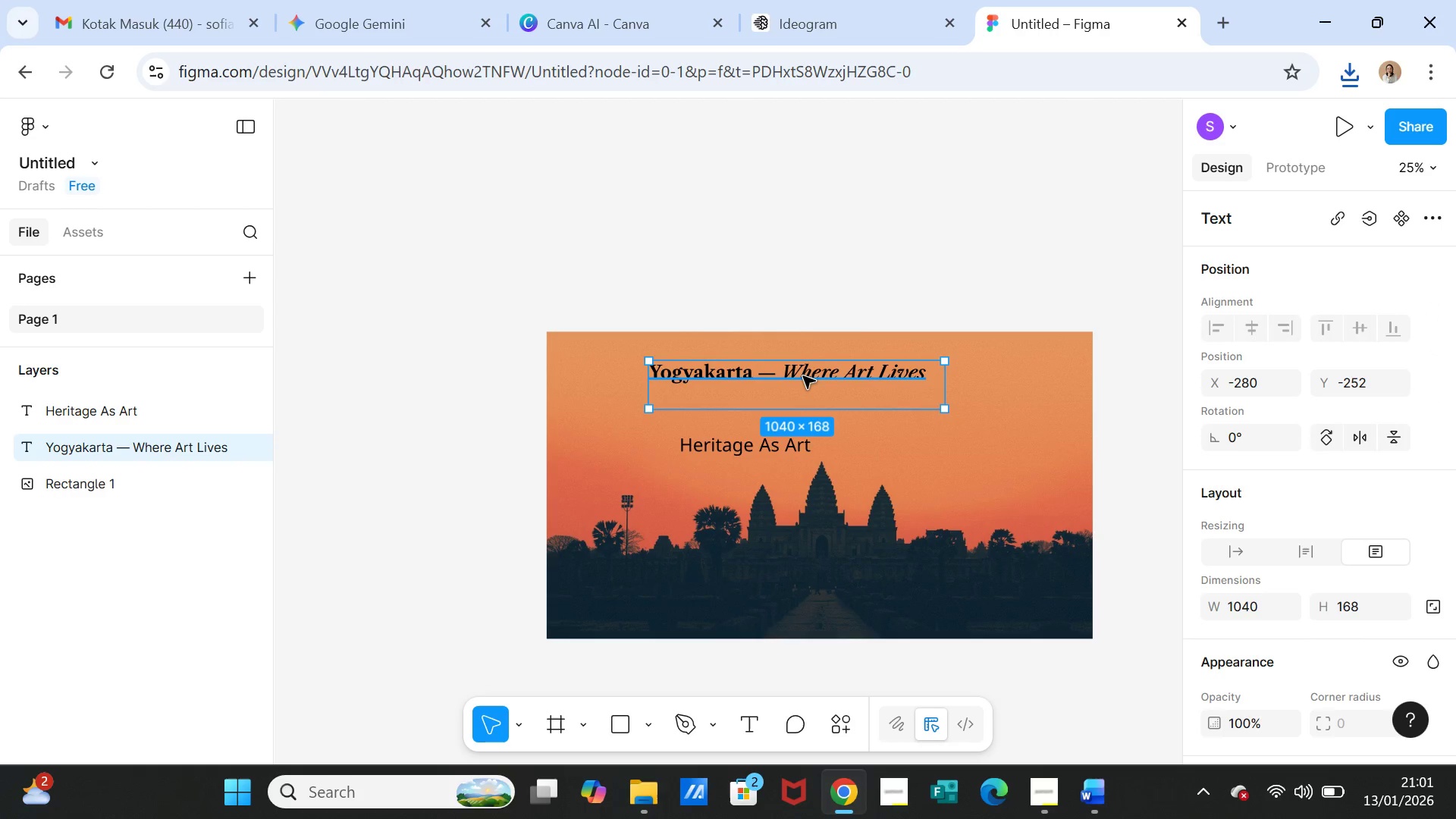 
double_click([803, 376])
 